 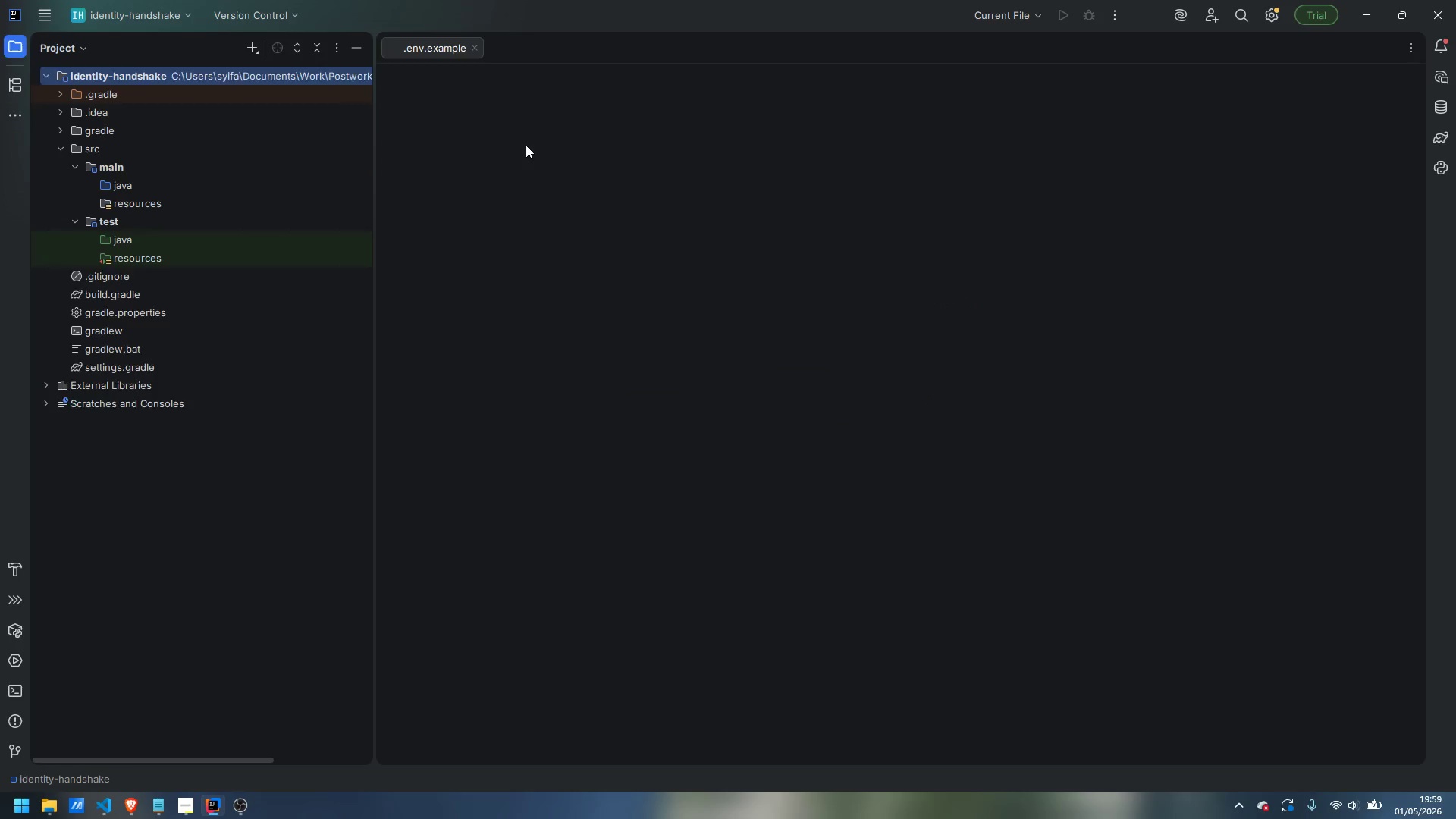 
key(Enter)
 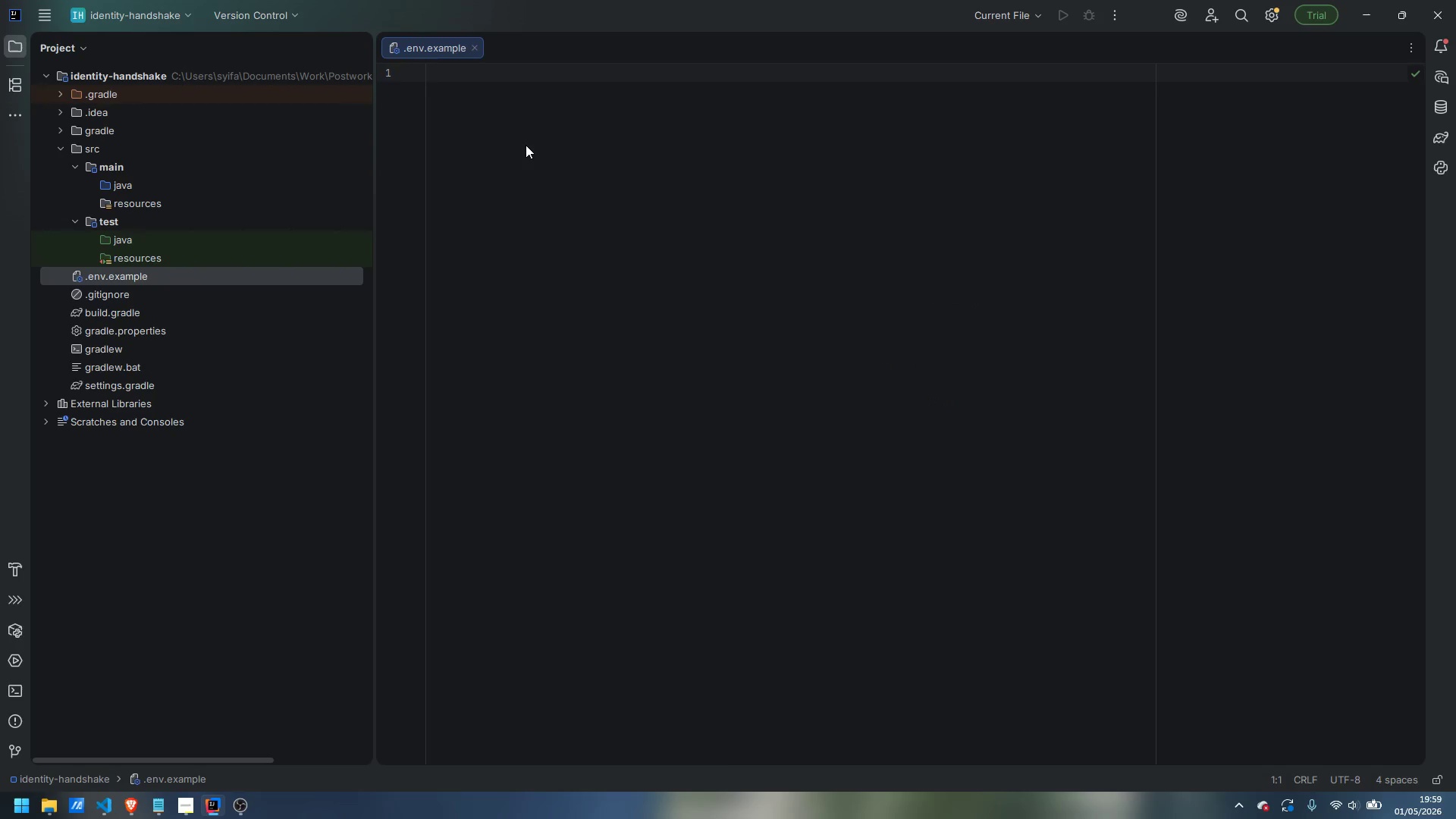 
type(GITHUB_CLIENT_ID=ypur)
key(Backspace)
key(Backspace)
key(Backspace)
type(our_github_client_id)
 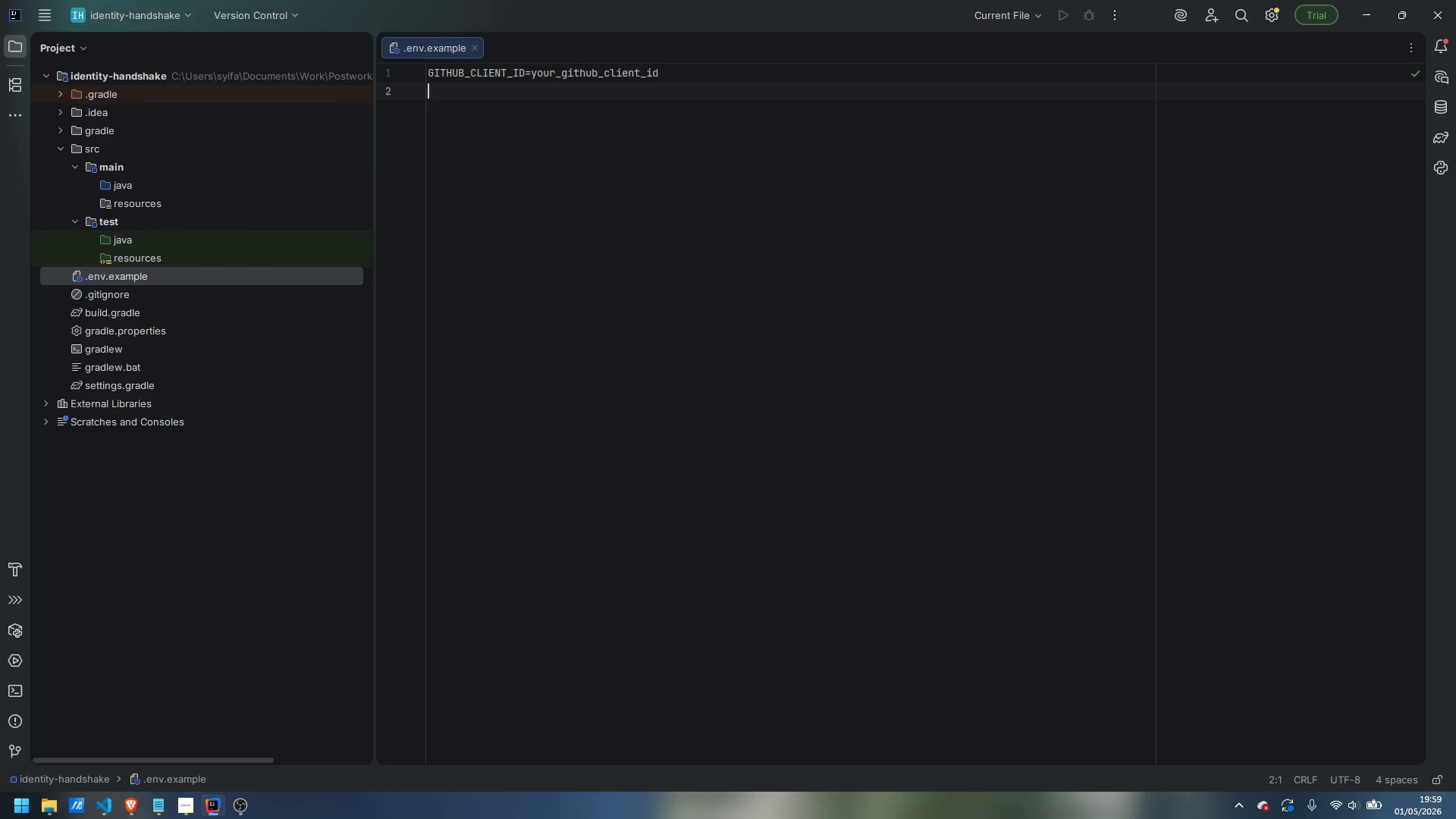 
 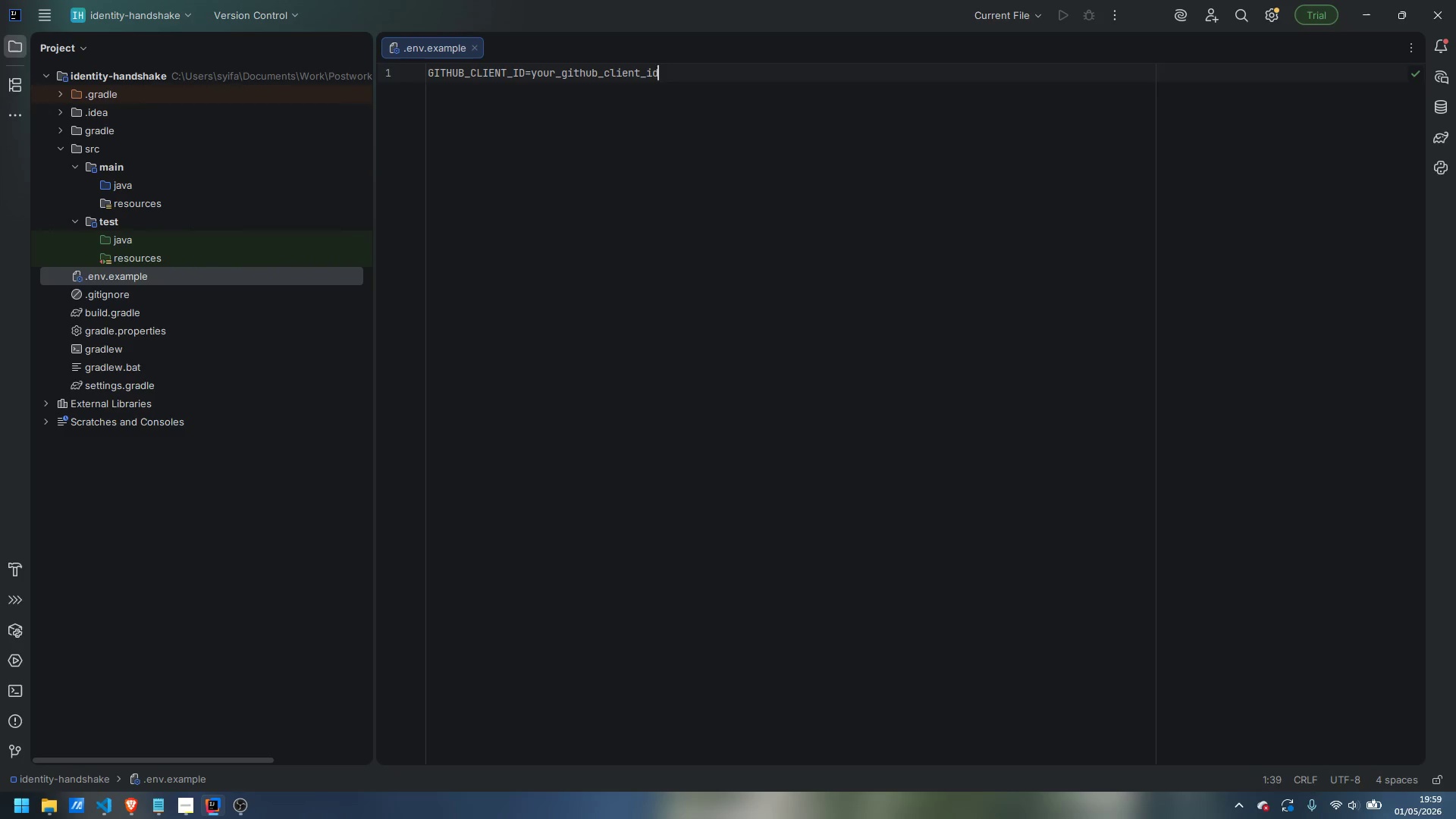 
key(Enter)
 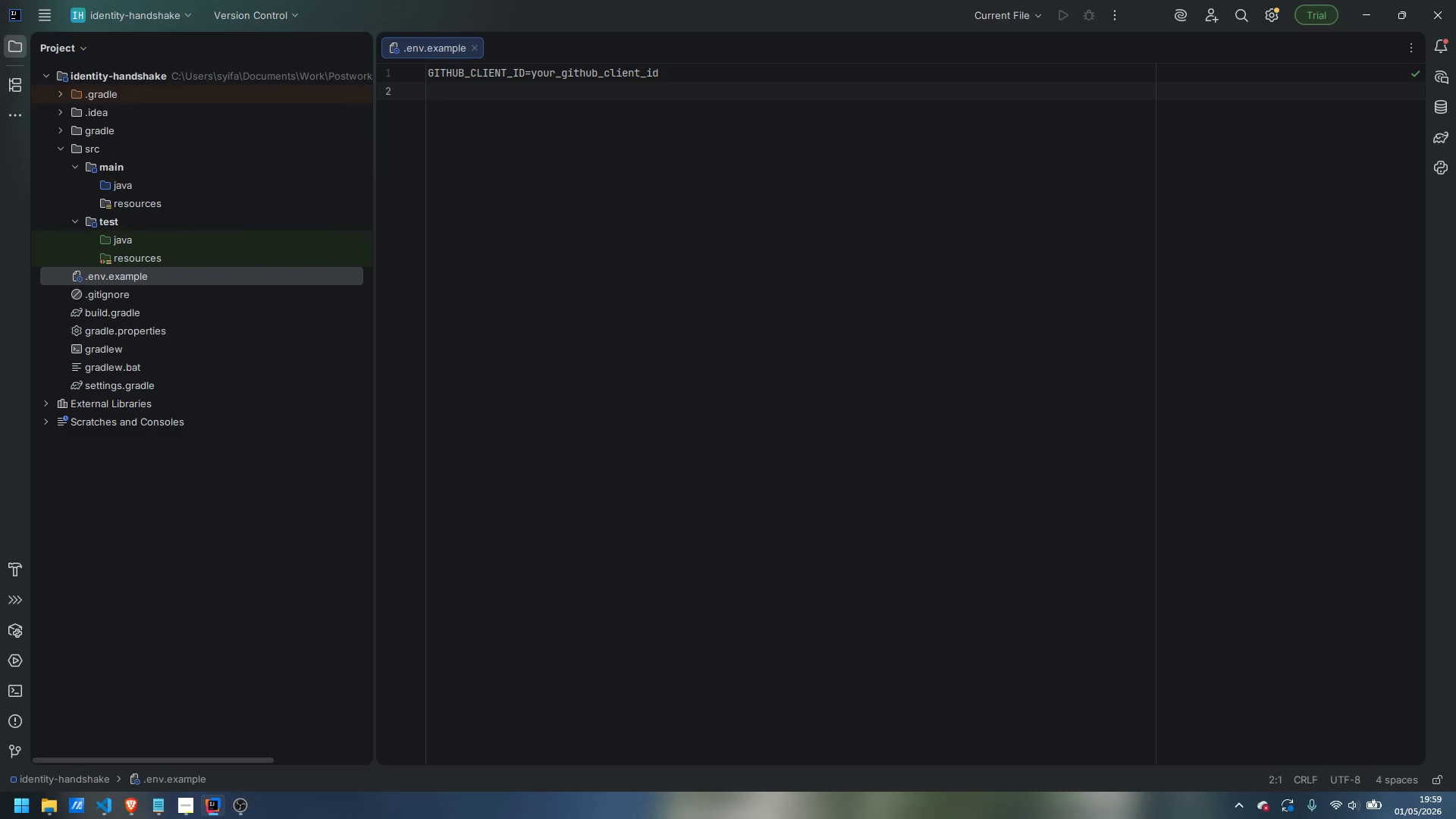 
type(GITHUB_CLIENT_SECRET=your_github+)
key(Backspace)
type(_client_secret)
 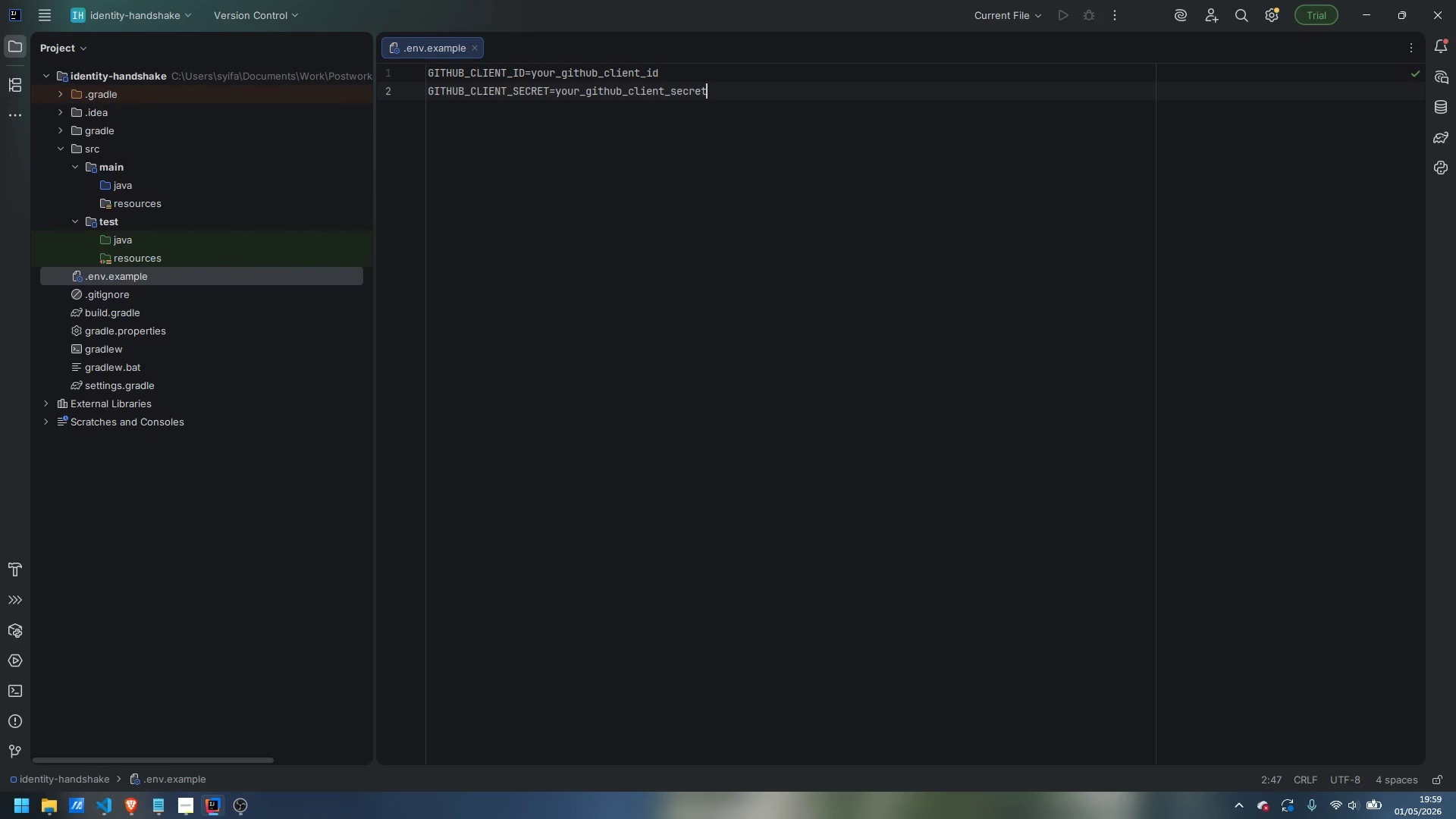 
right_click([127, 181])
 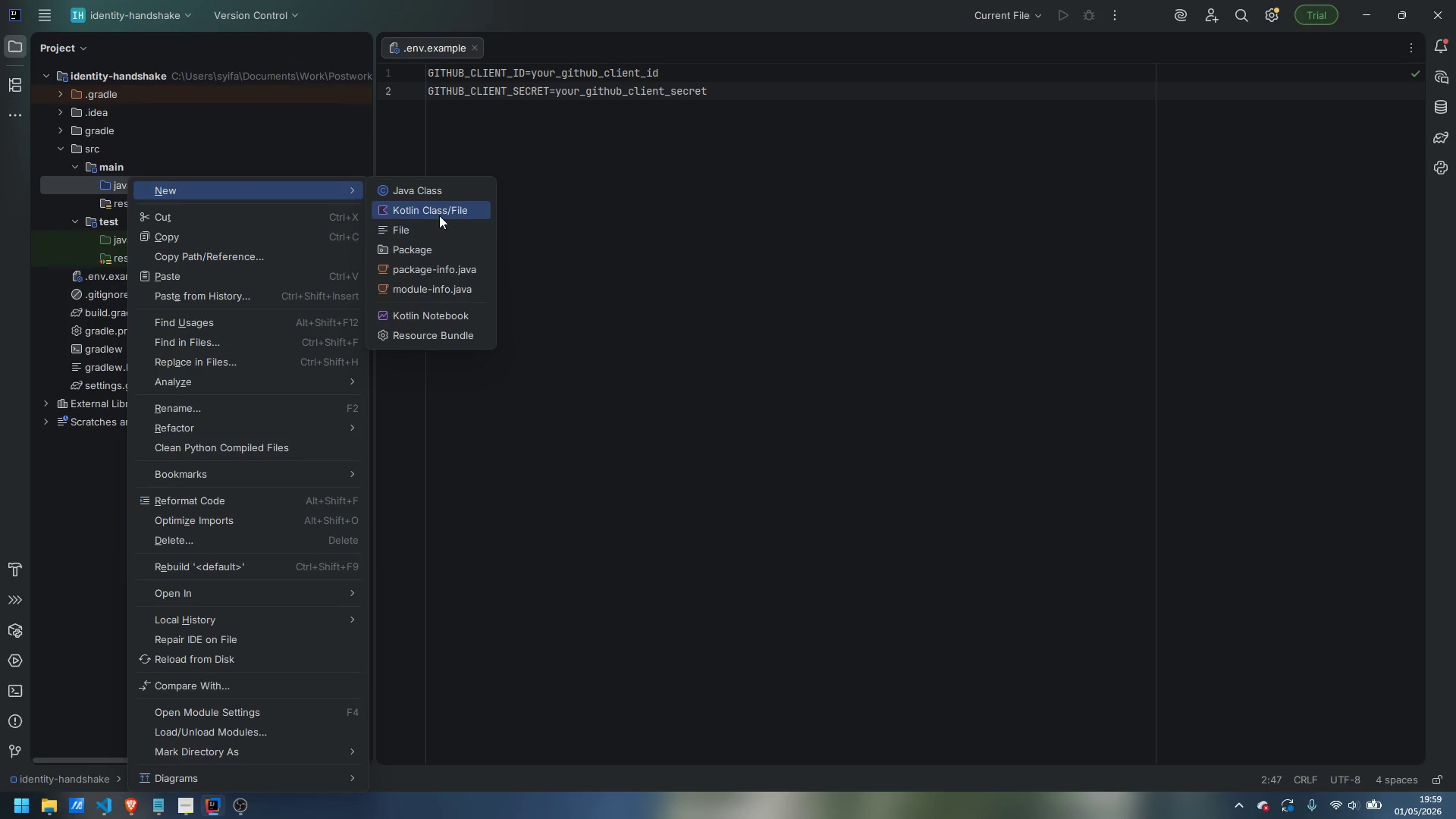 
left_click([439, 247])
 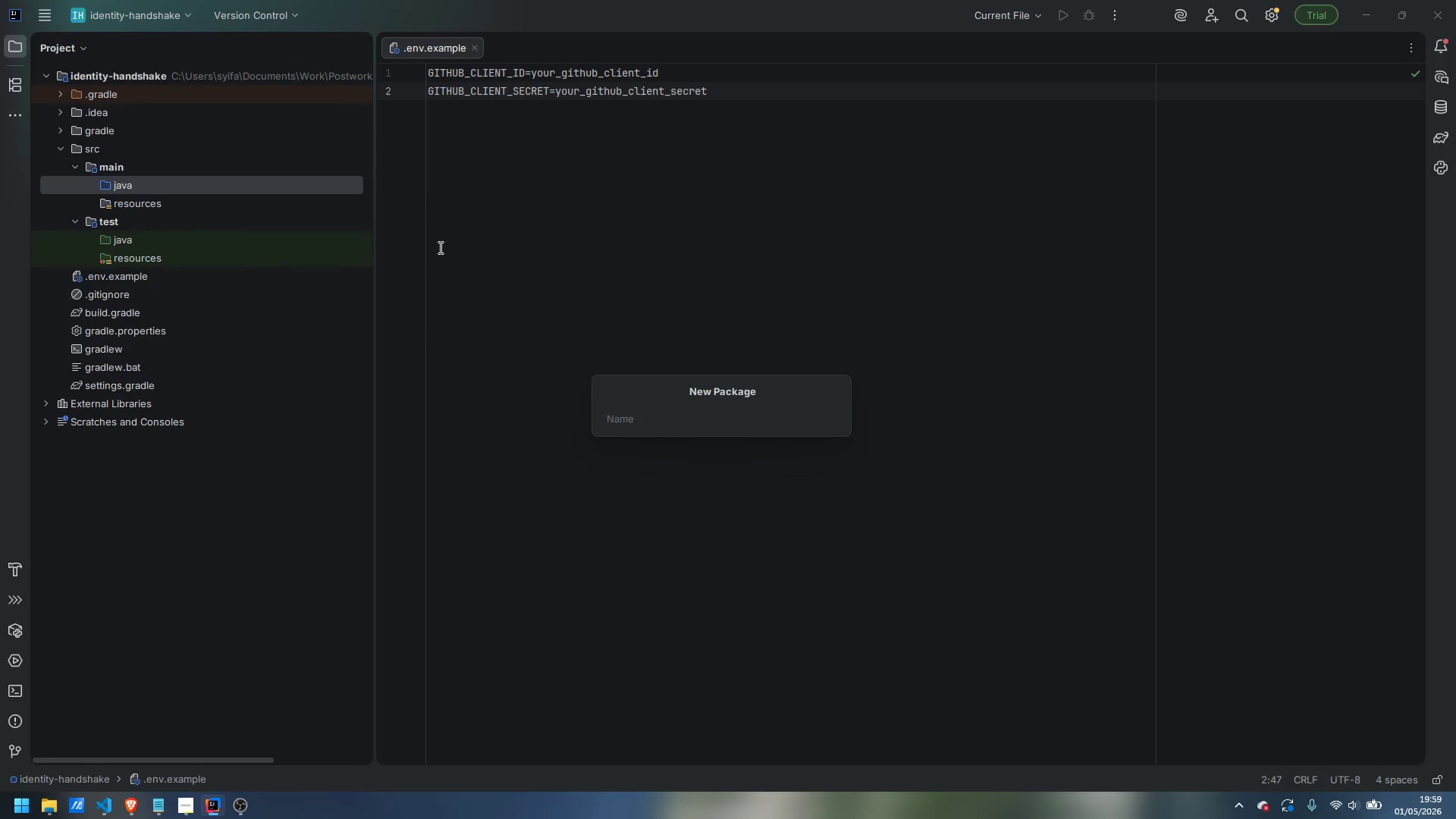 
type(comp)
key(Backspace)
type(.project.auth)
 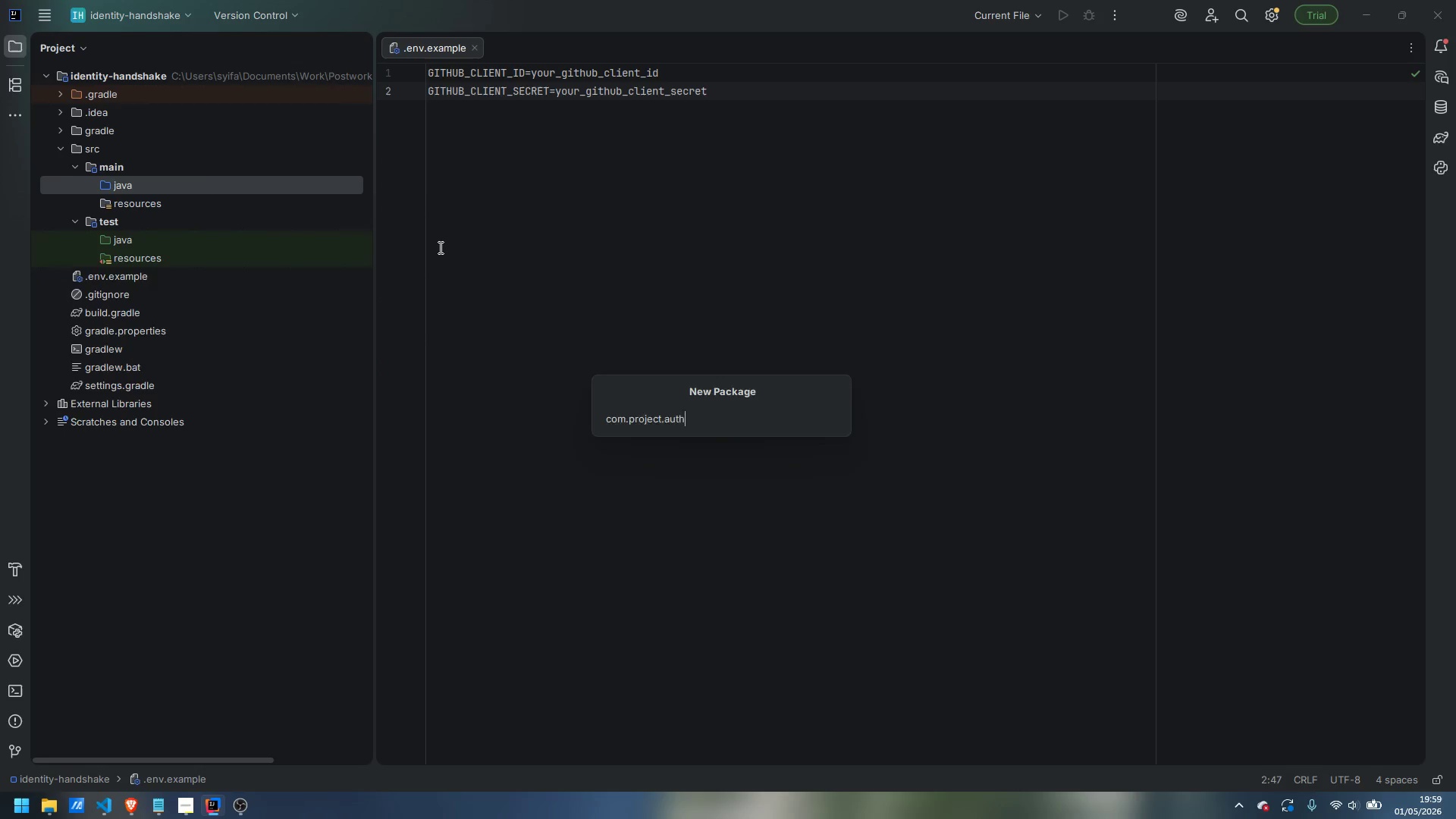 
key(Enter)
 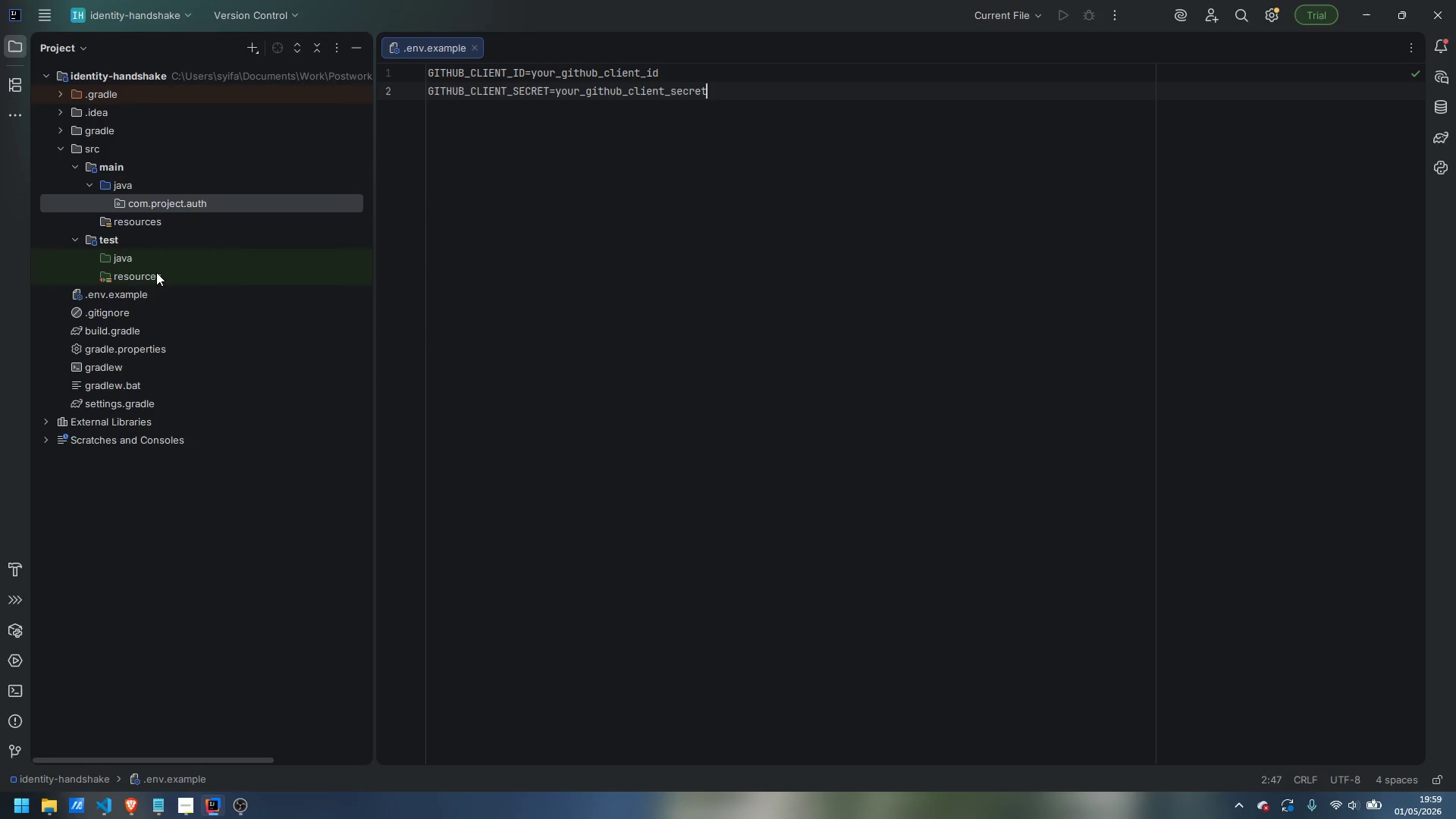 
right_click([127, 220])
 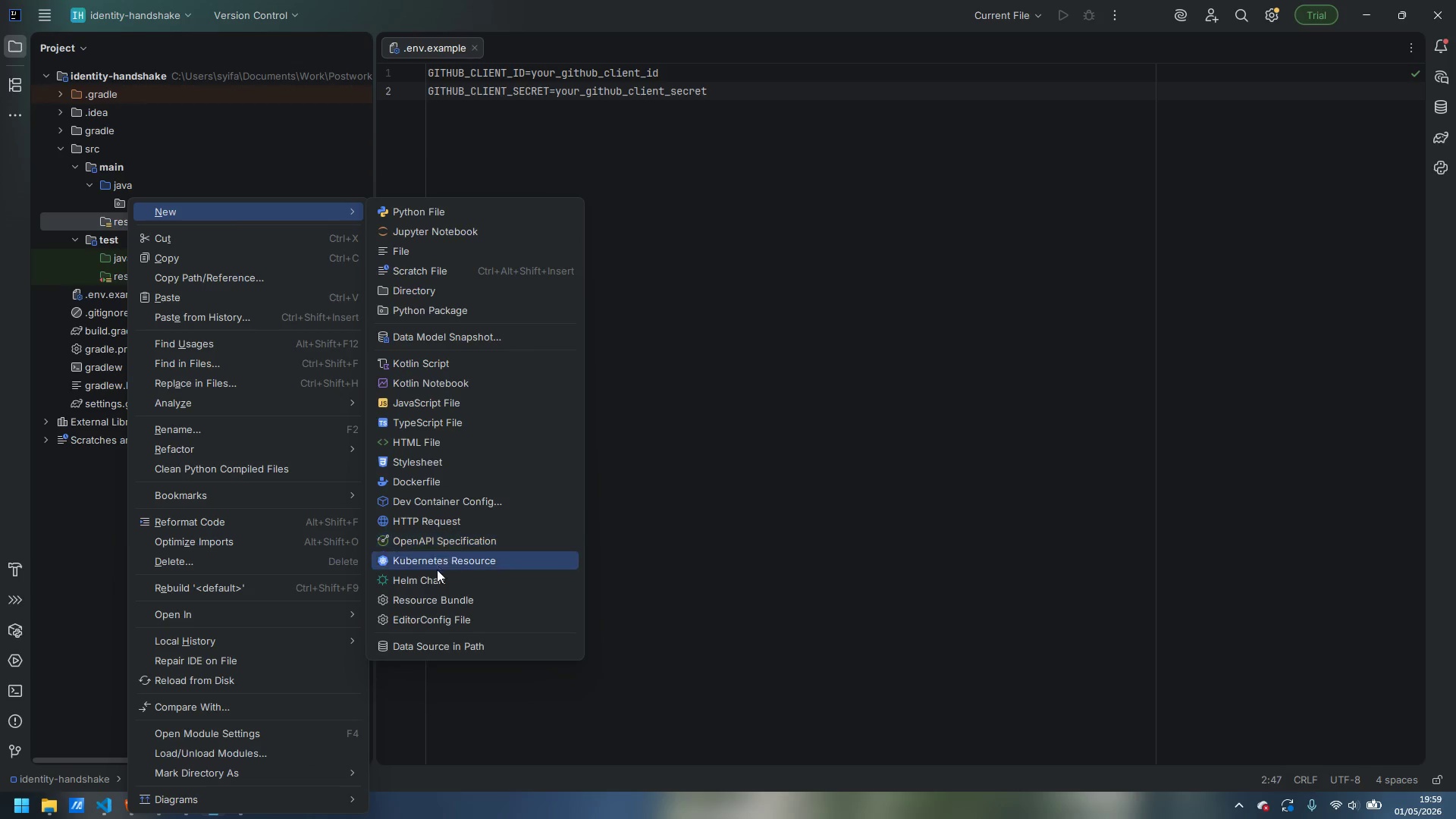 
left_click([416, 247])
 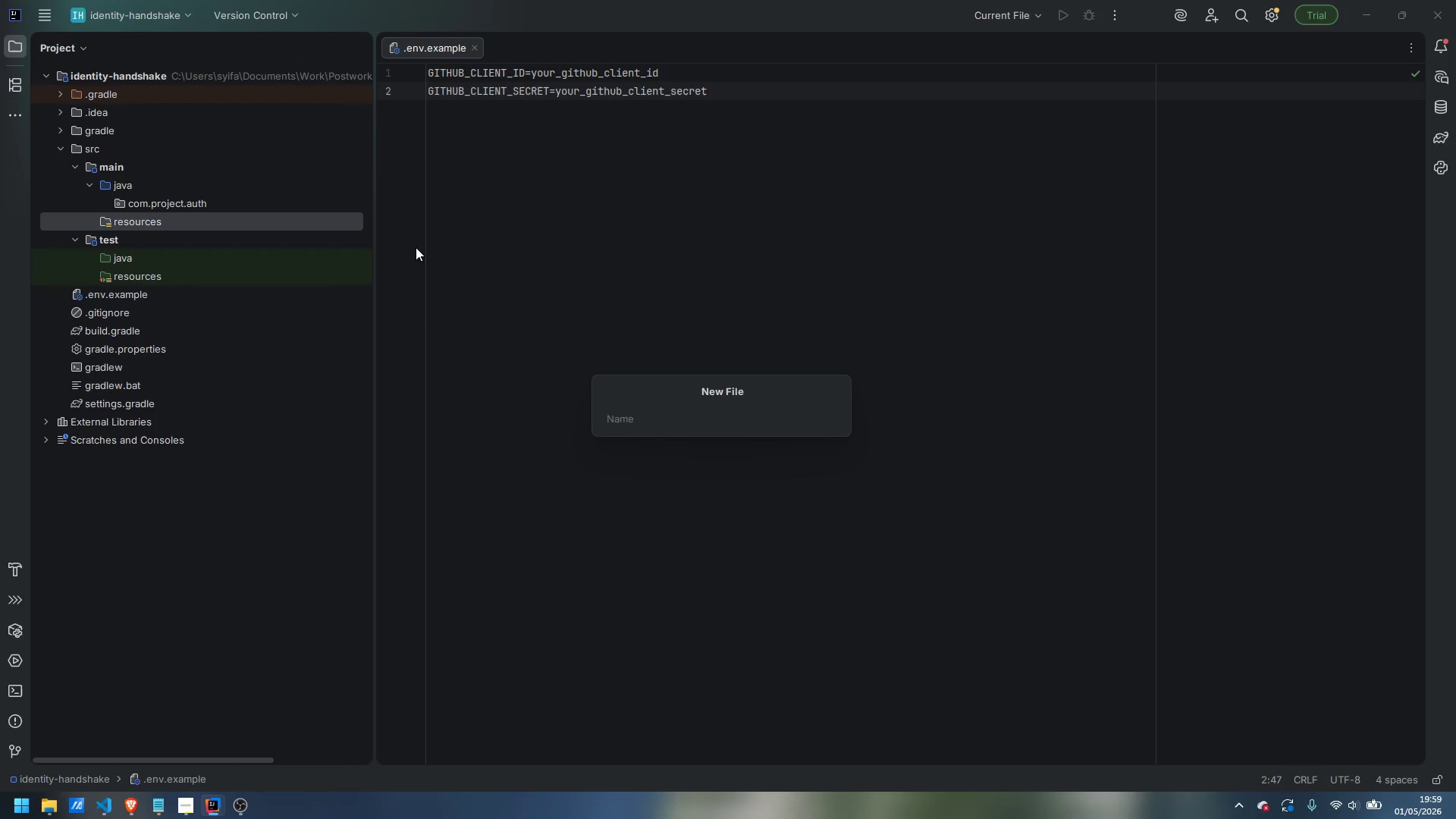 
type(logback.xml)
 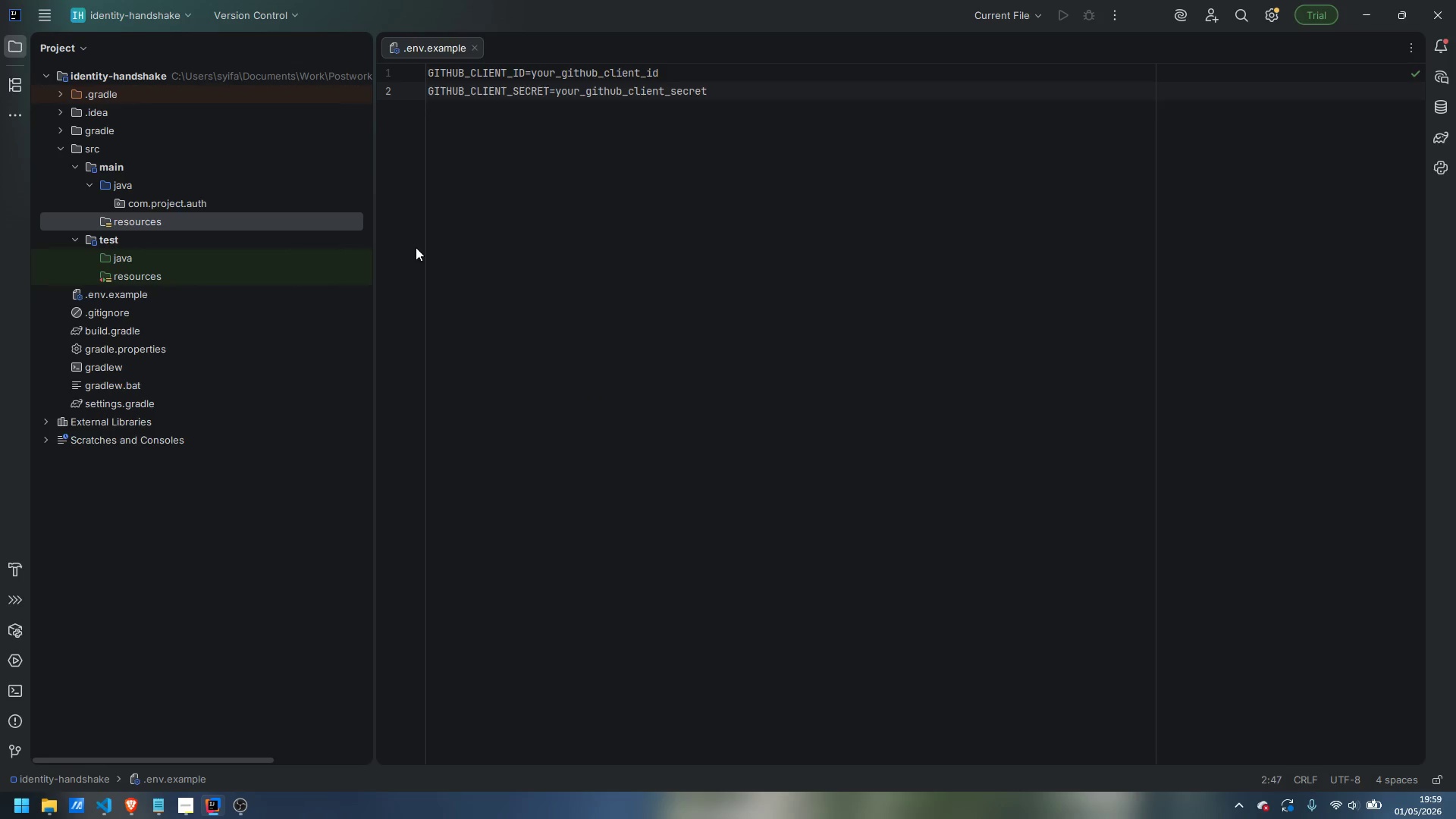 
key(Enter)
 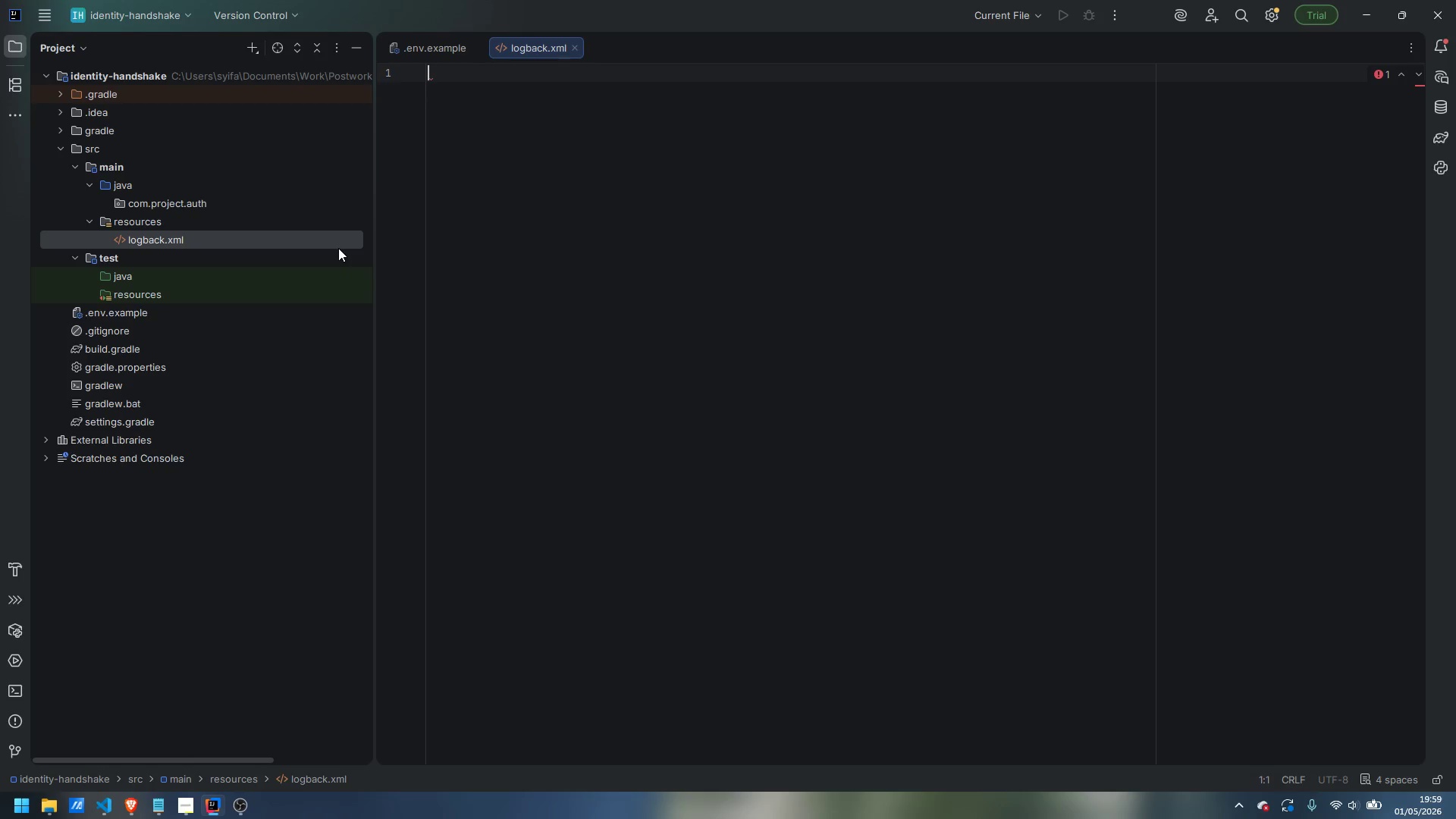 
key(Shift+Comma)
 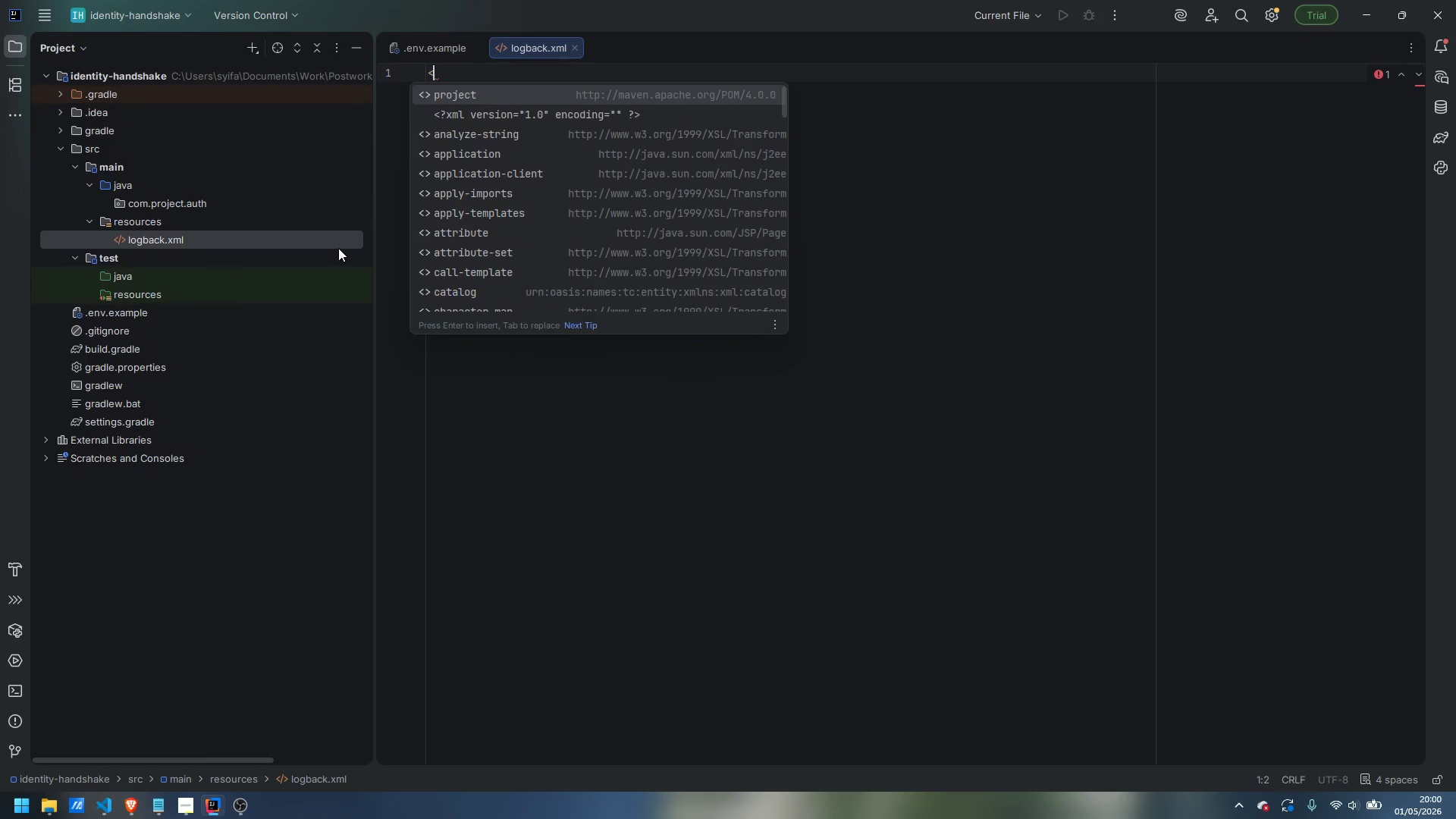 
key(Shift+Slash)
 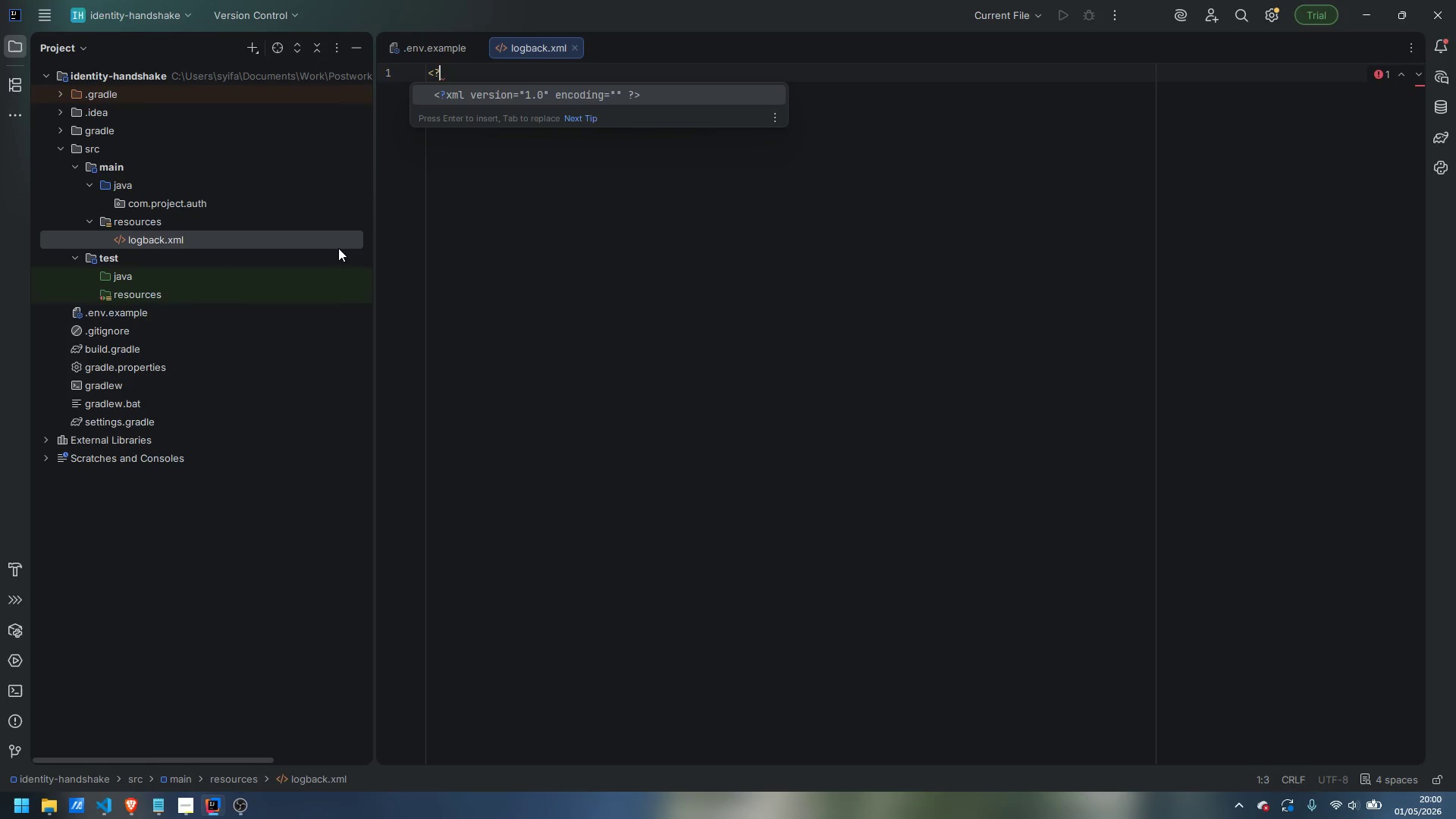 
key(Enter)
 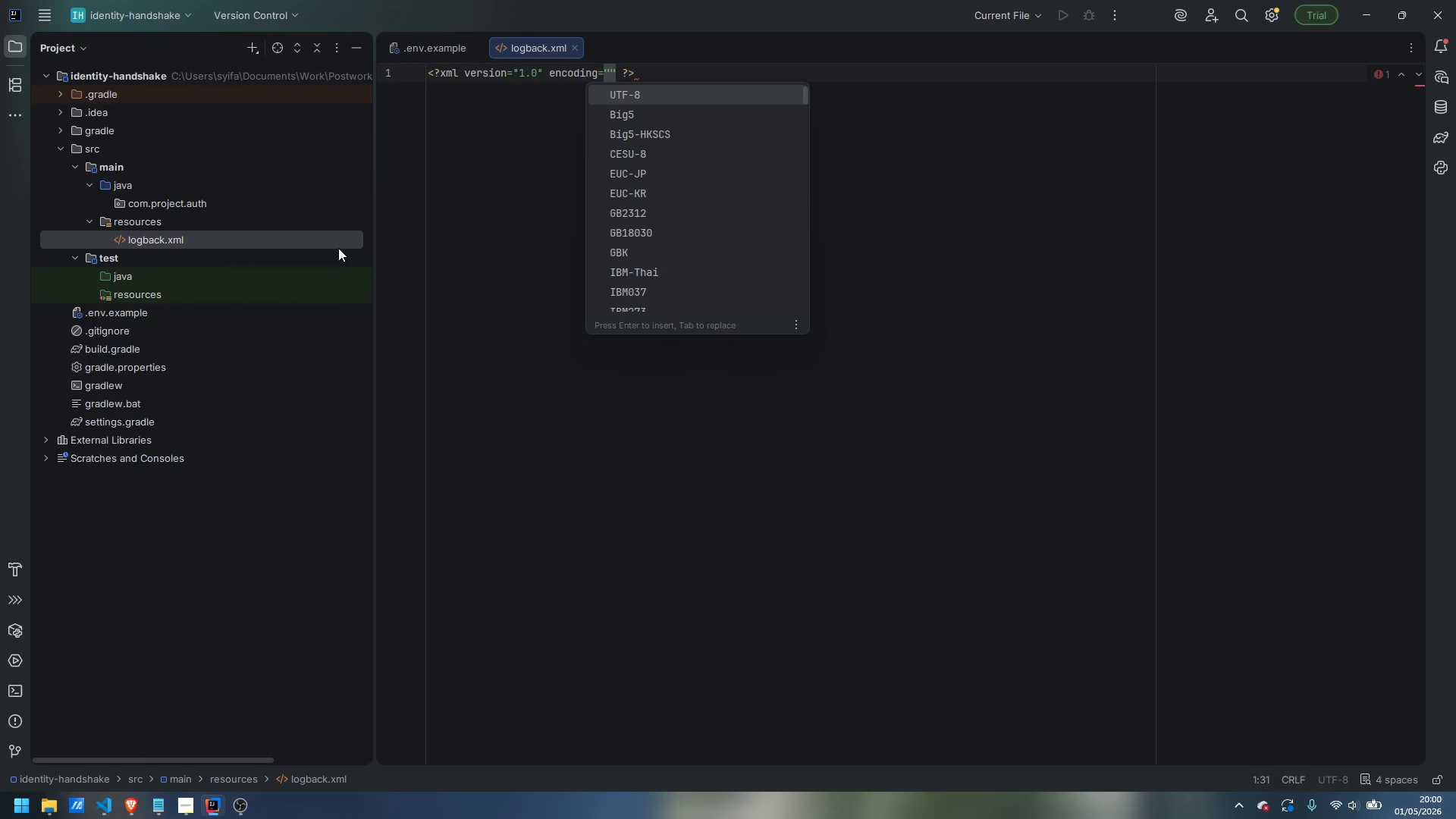 
key(Enter)
 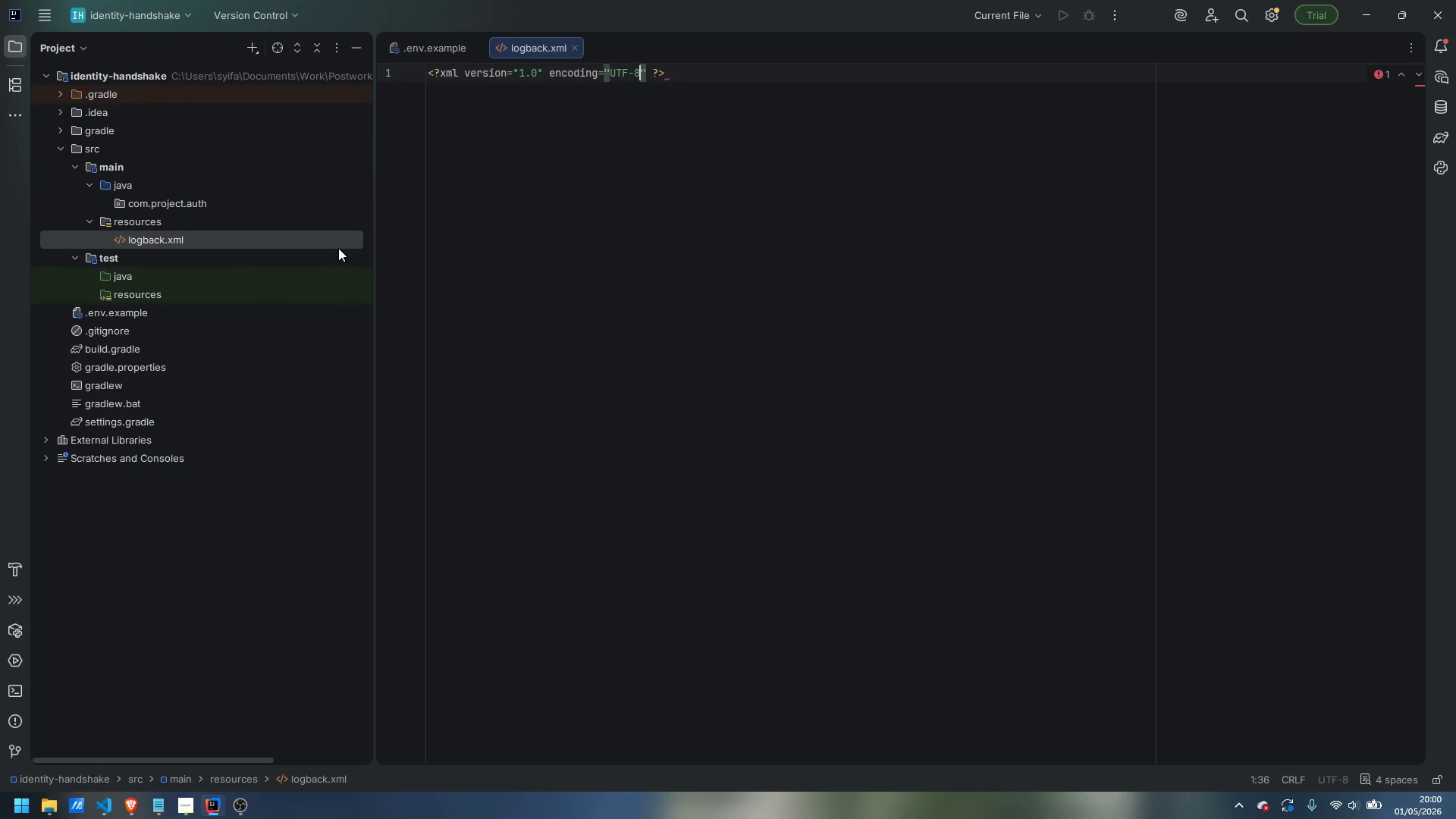 
key(ArrowRight)
 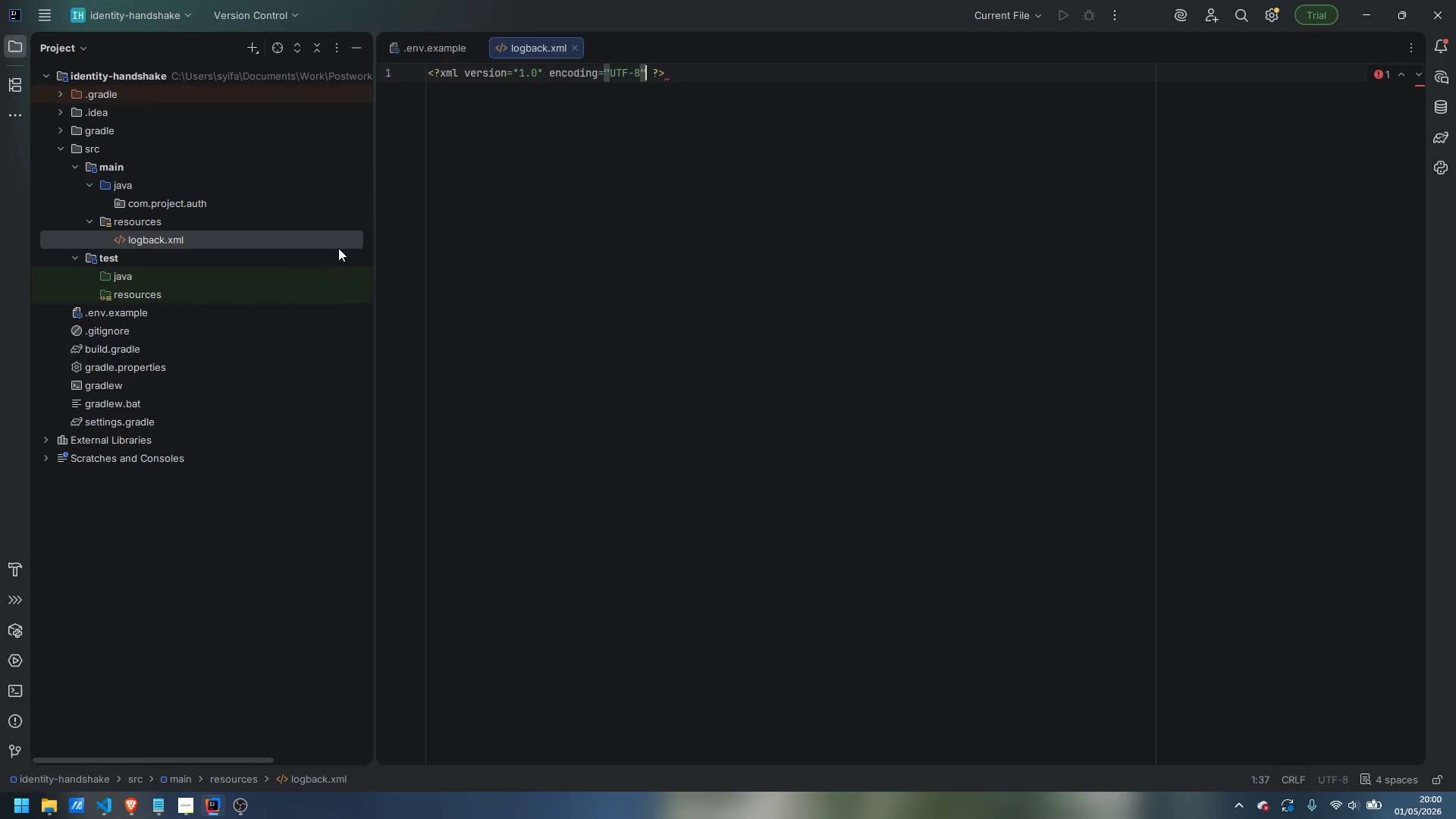 
key(ArrowRight)
 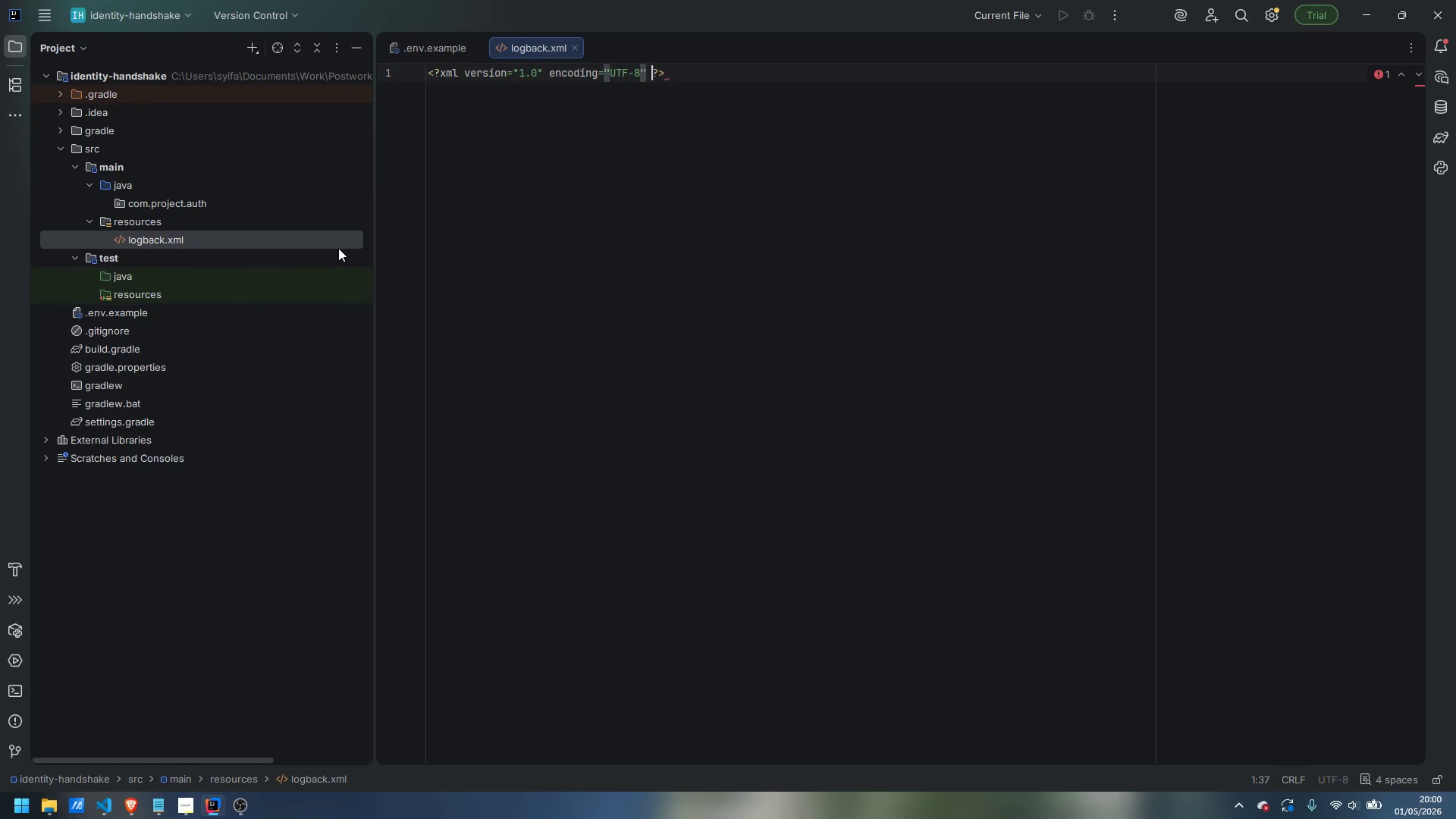 
key(ArrowRight)
 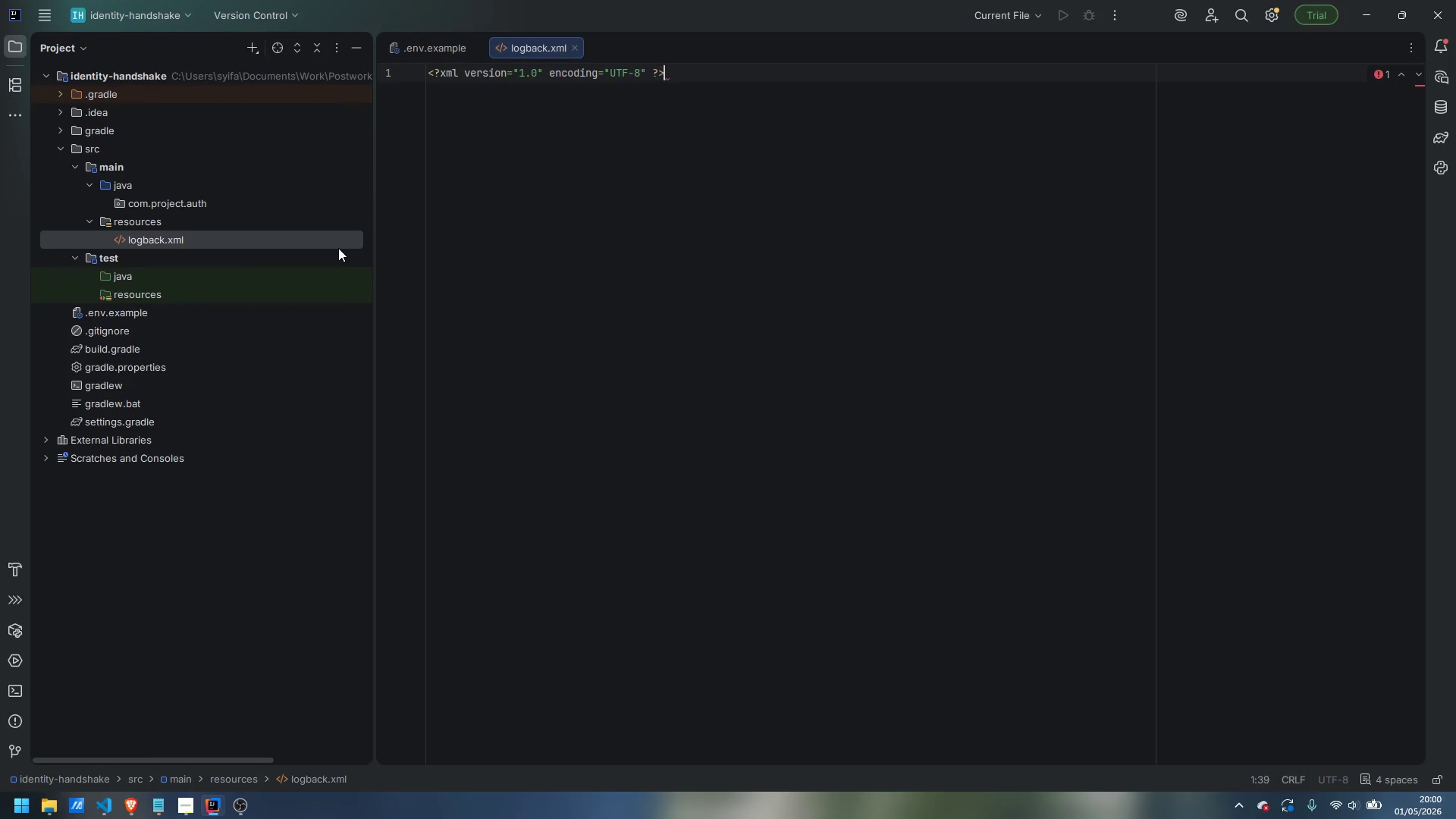 
key(ArrowRight)
 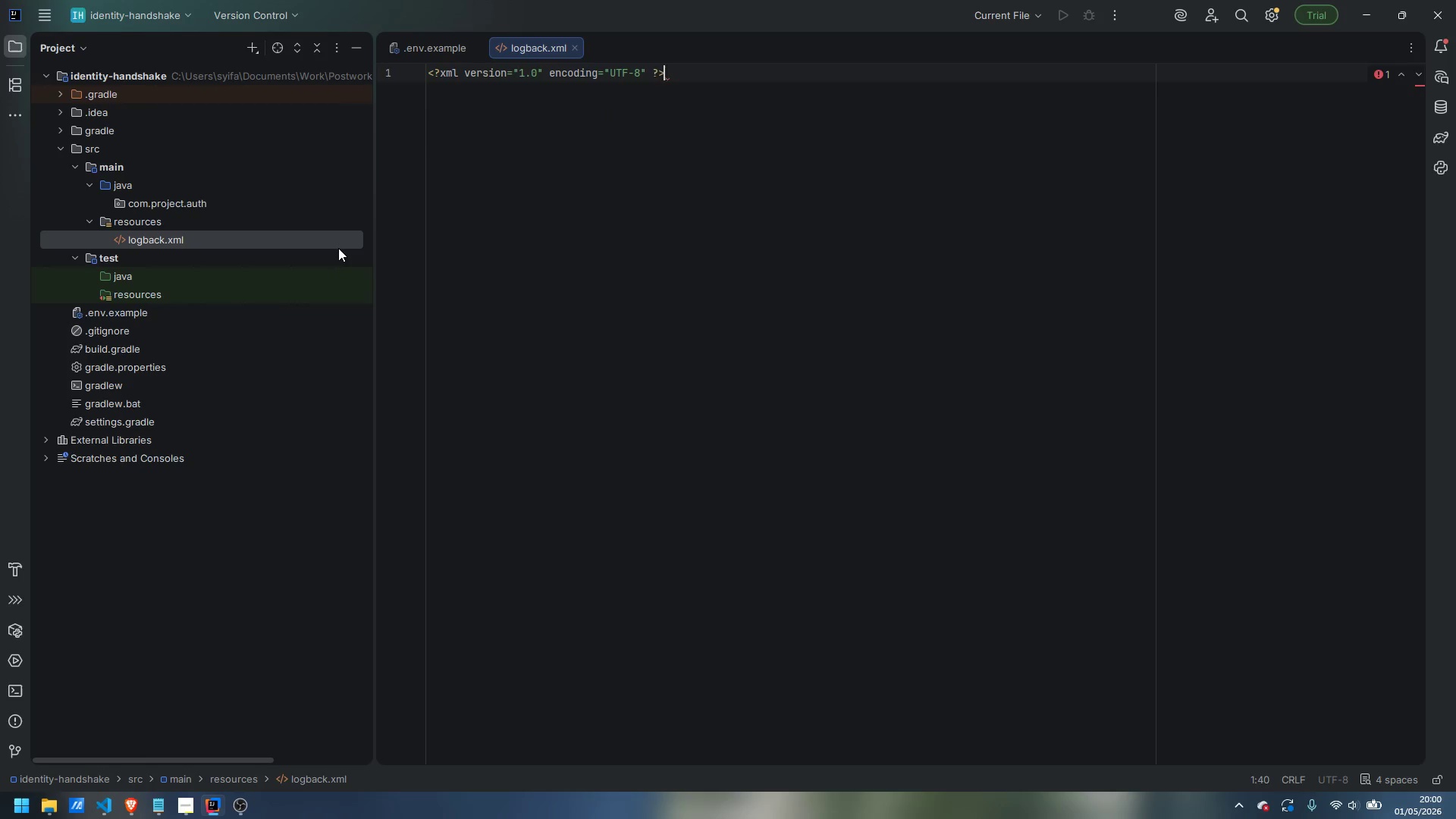 
key(Enter)
 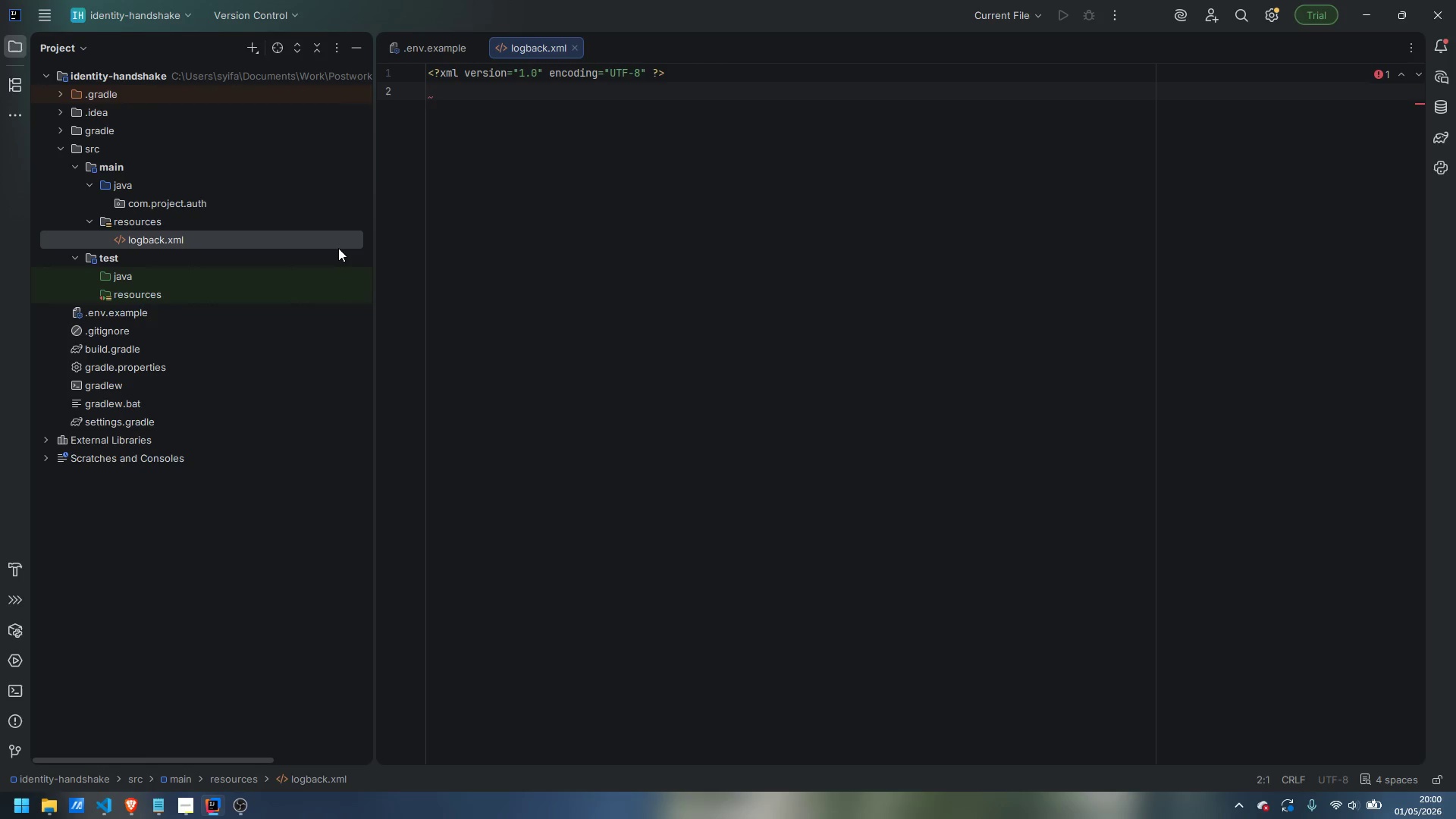 
type(<confiu)
key(Backspace)
type(guration>)
 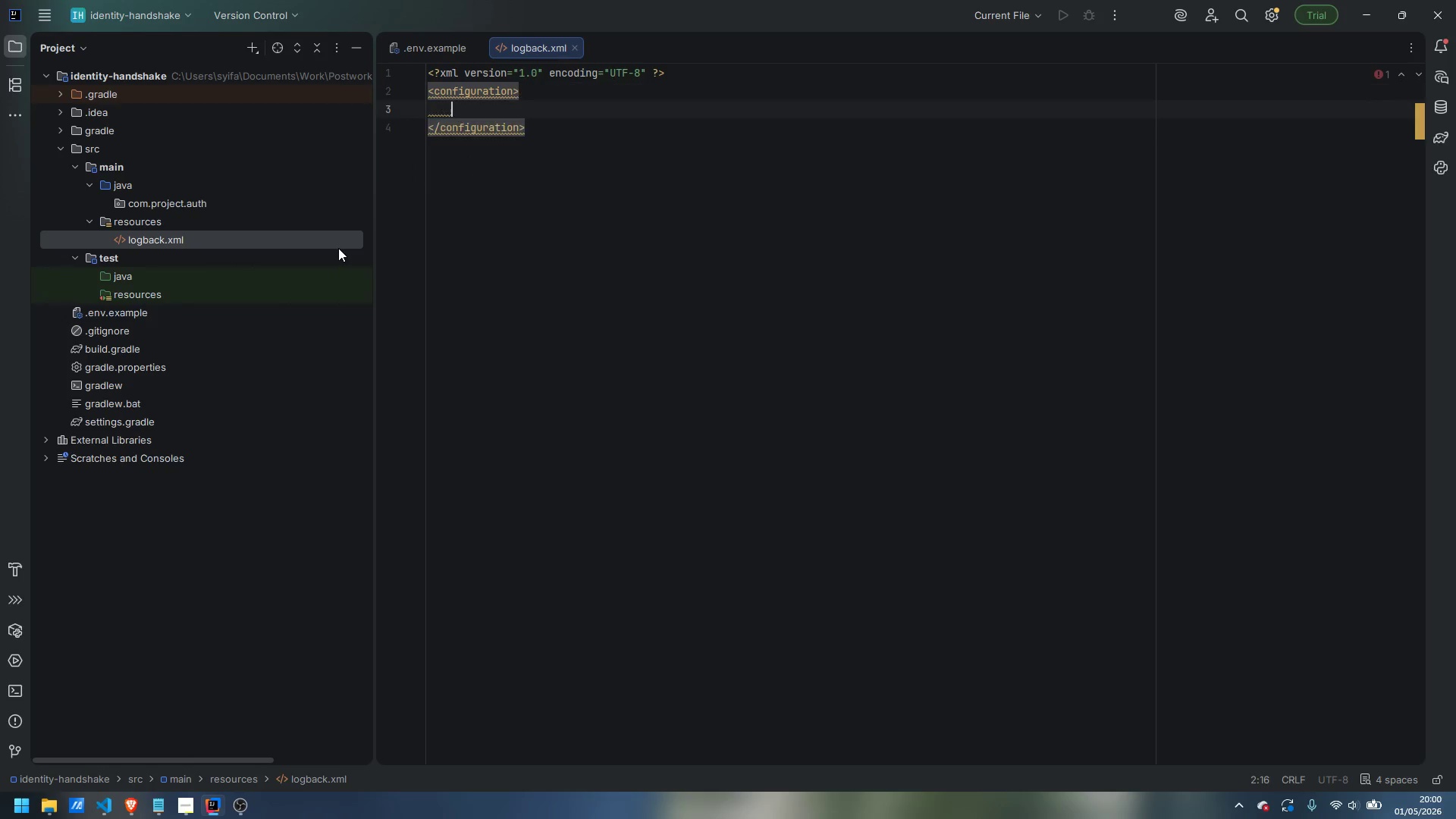 
 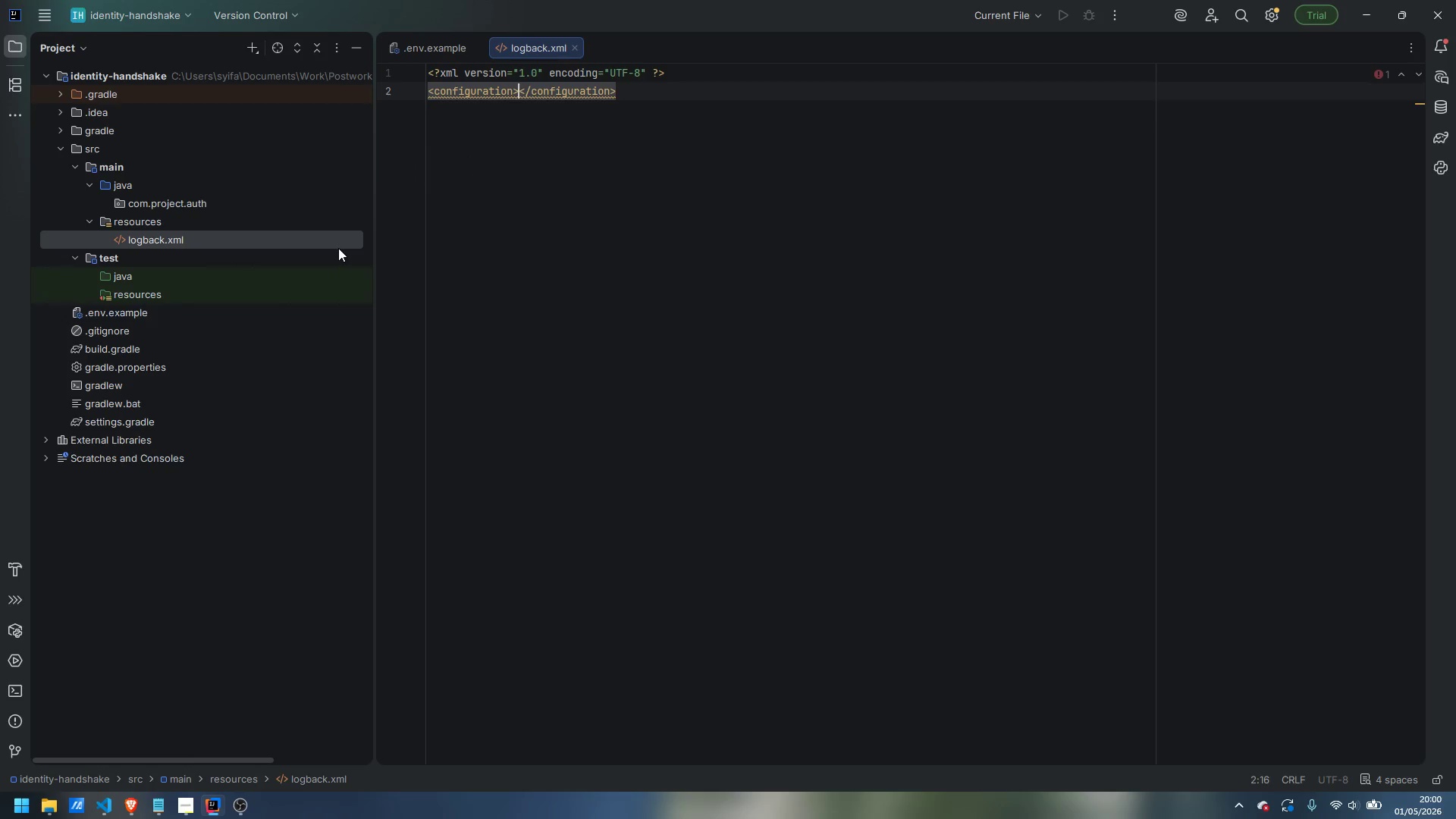 
key(Enter)
 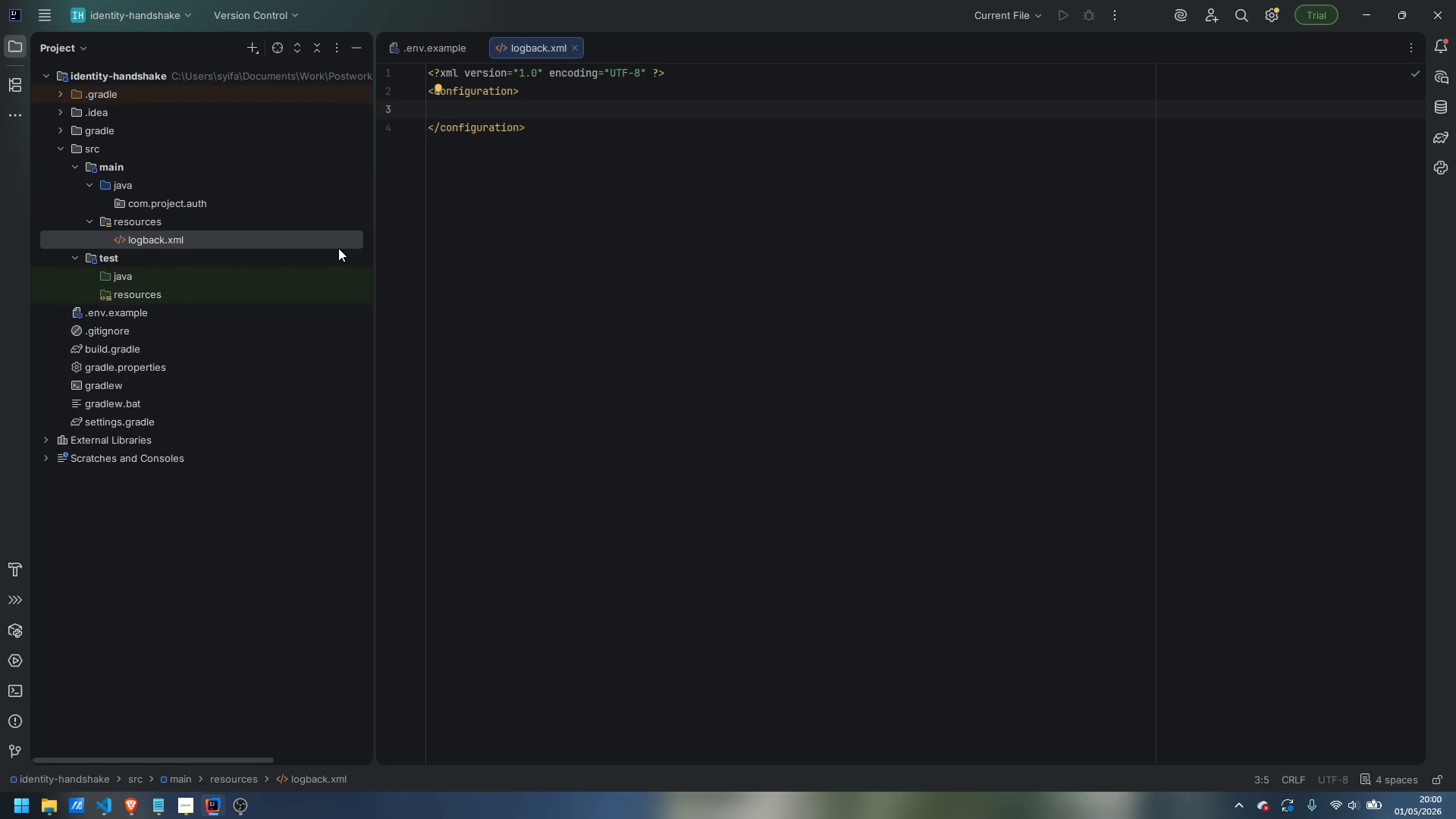 
key(Enter)
 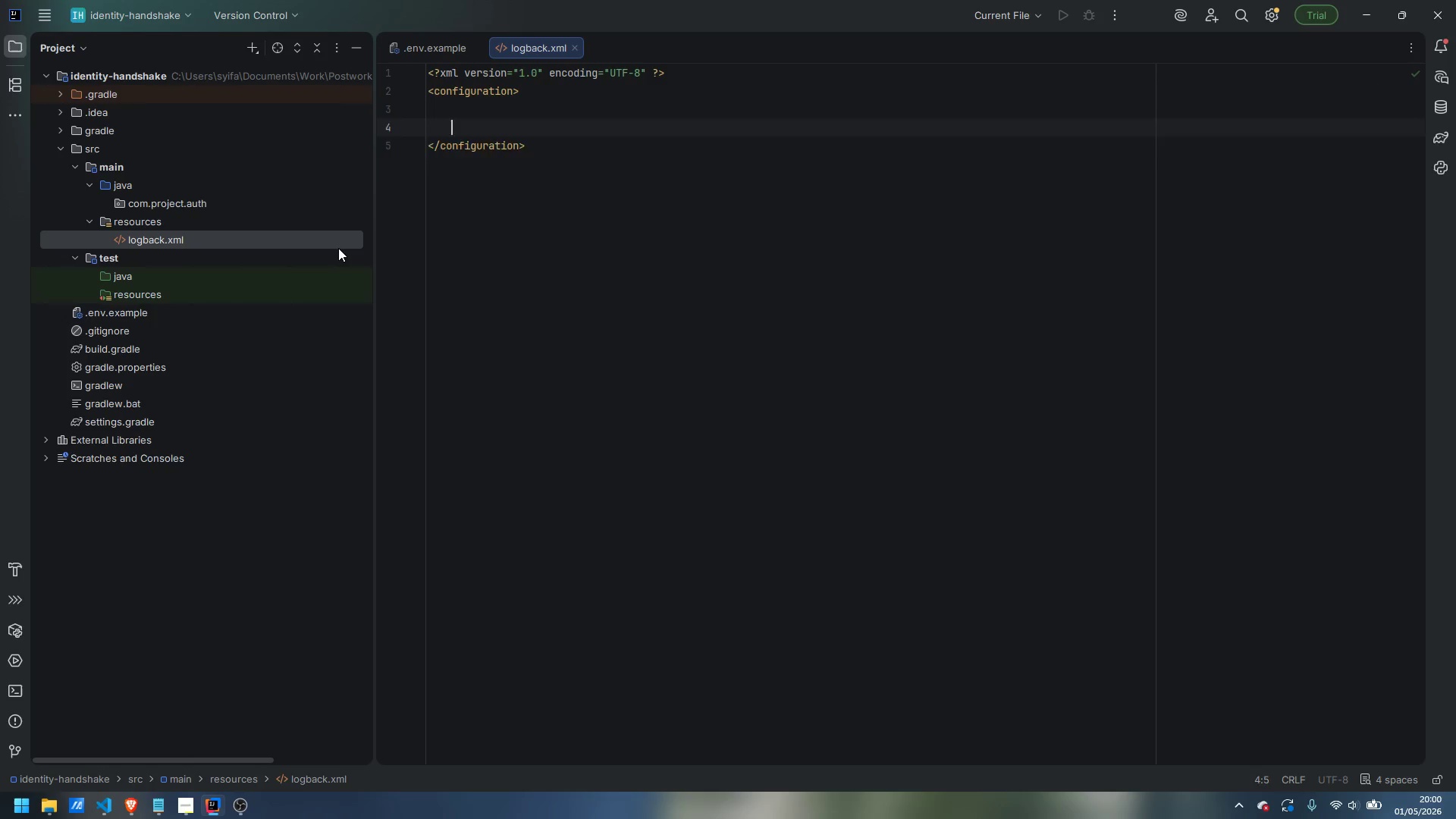 
key(Enter)
 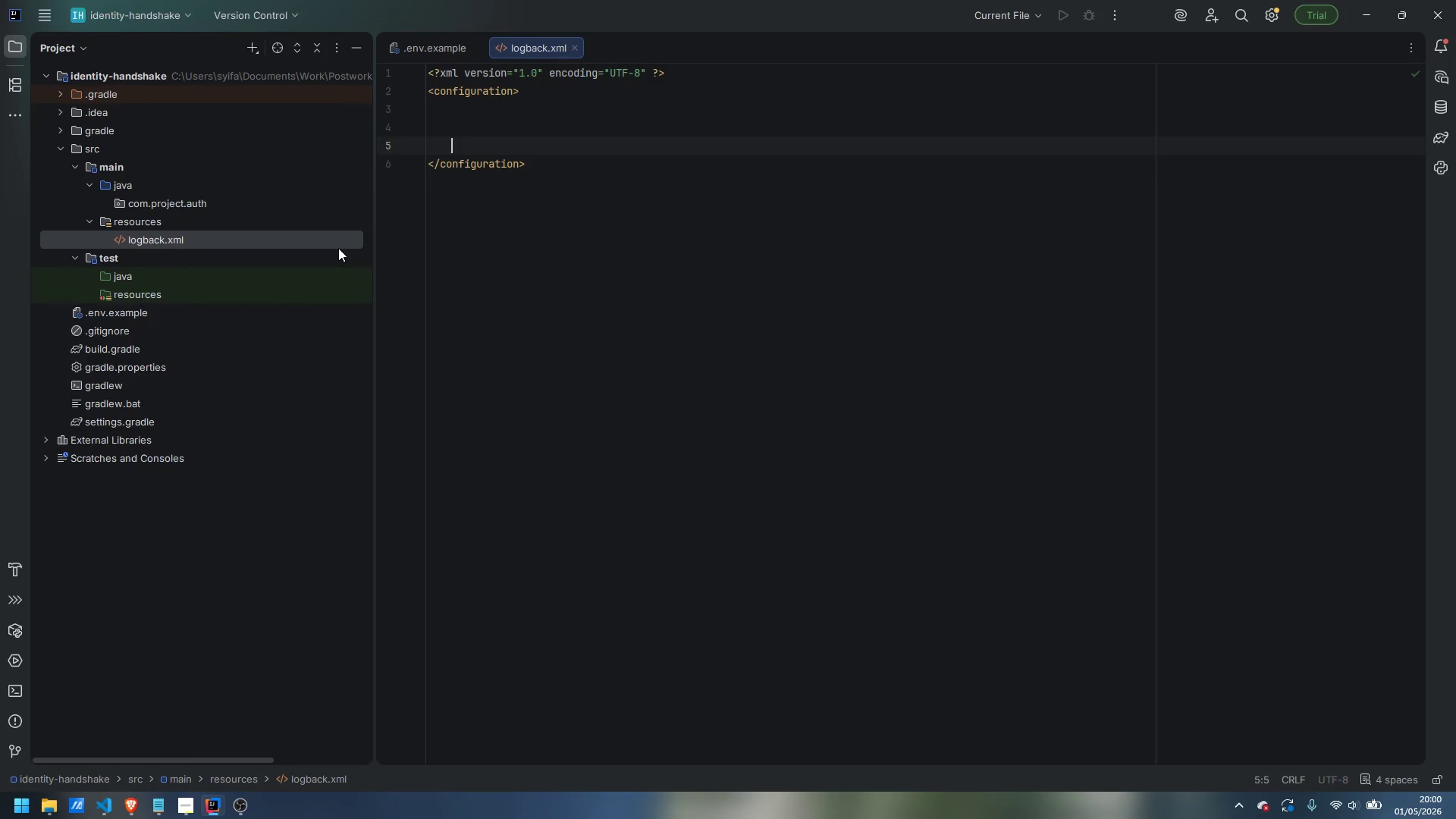 
key(ArrowUp)
 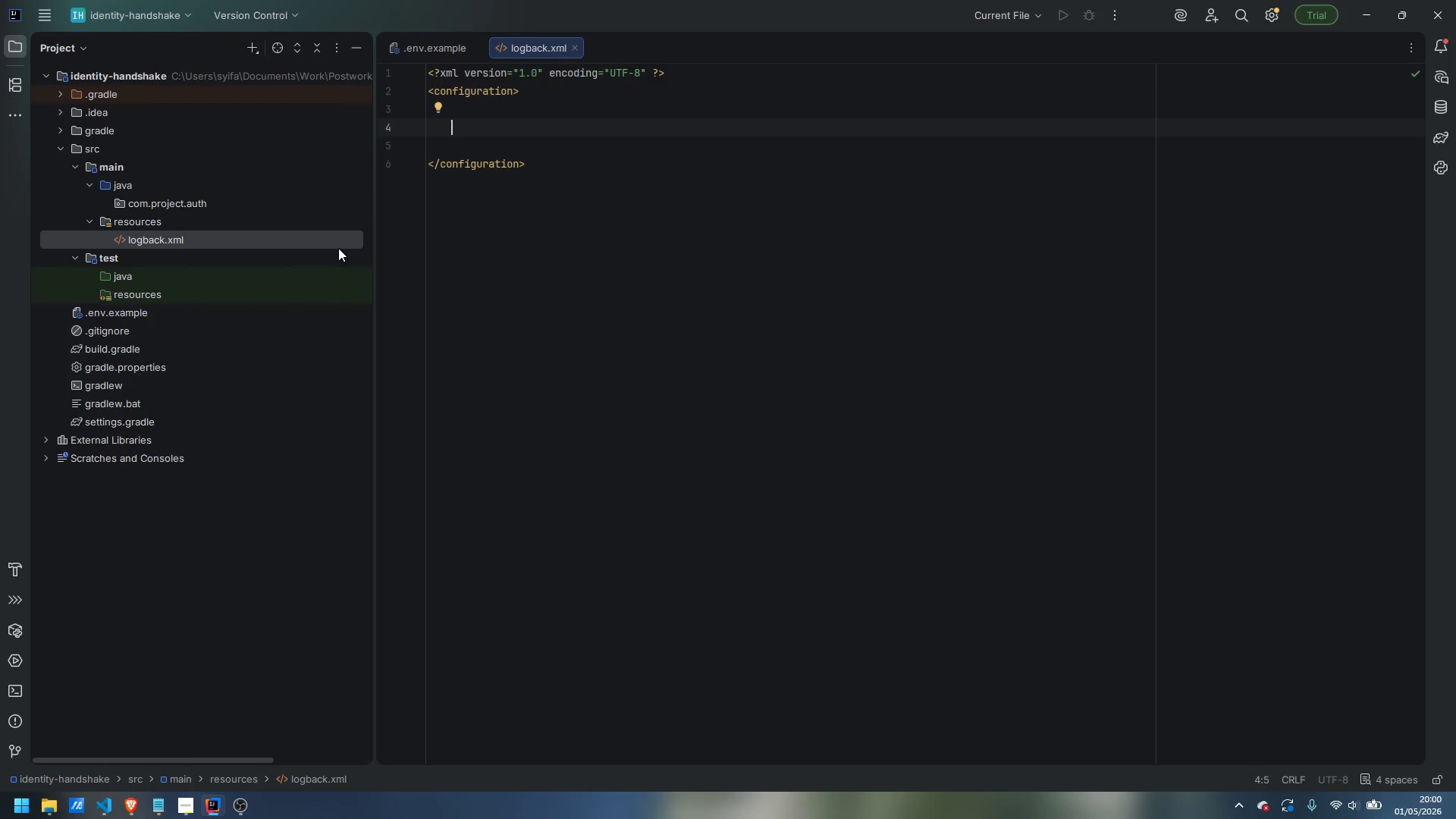 
type(<appender name=CONSOLE)
 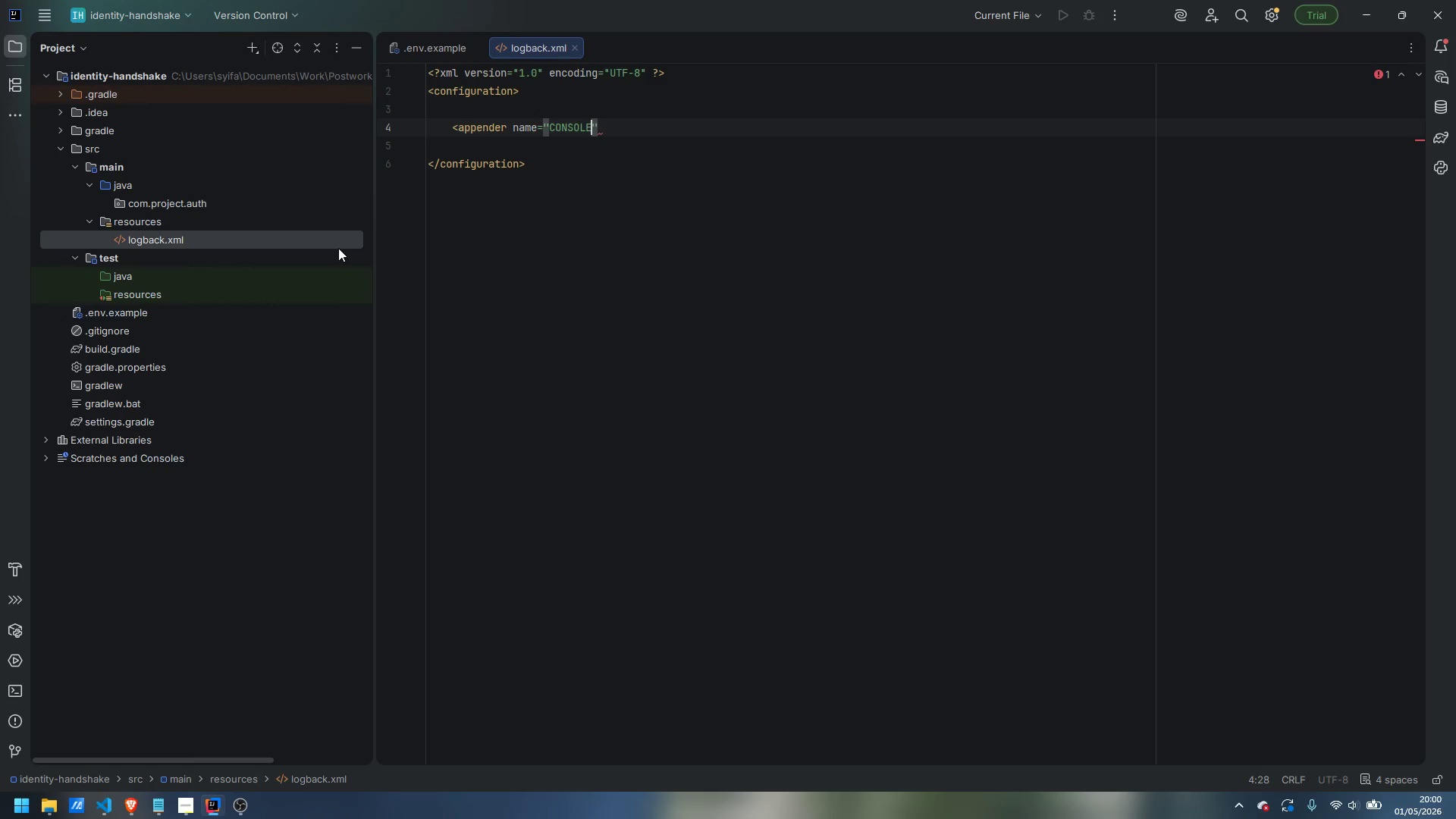 
key(ArrowRight)
 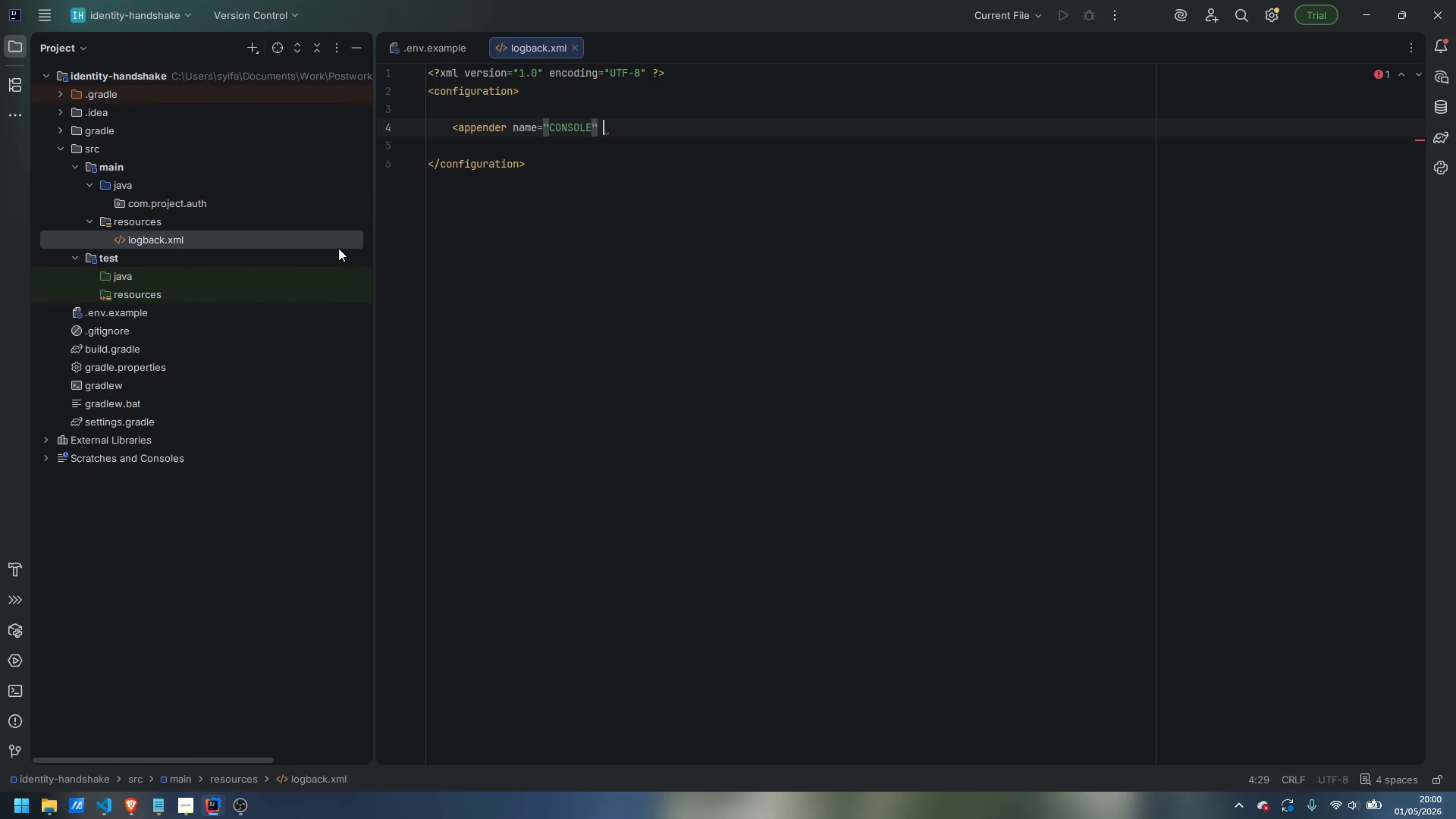 
type( class=ch./)
key(Backspace)
type(qos.logback.core.ConsoleAppender)
 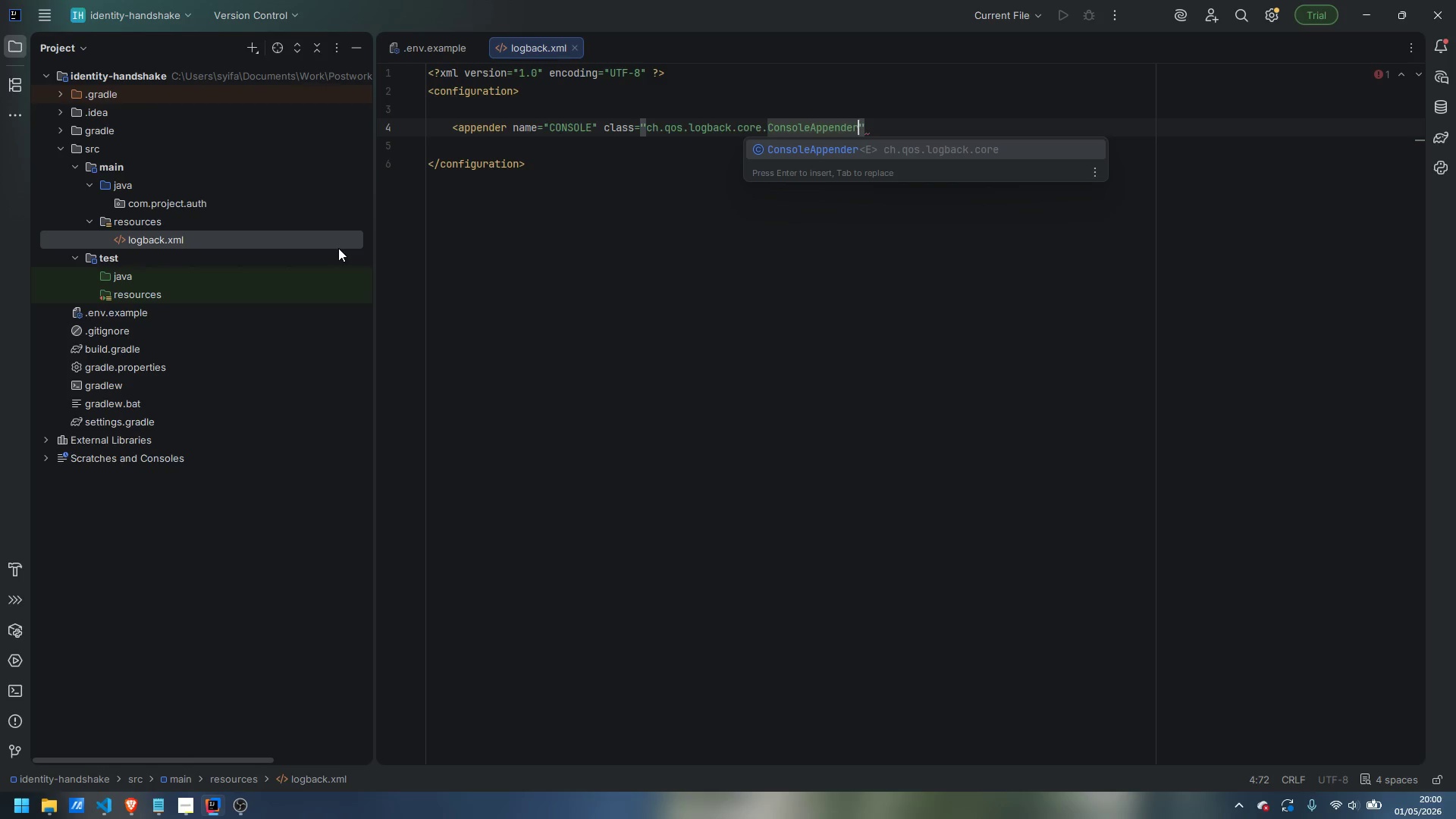 
key(ArrowRight)
 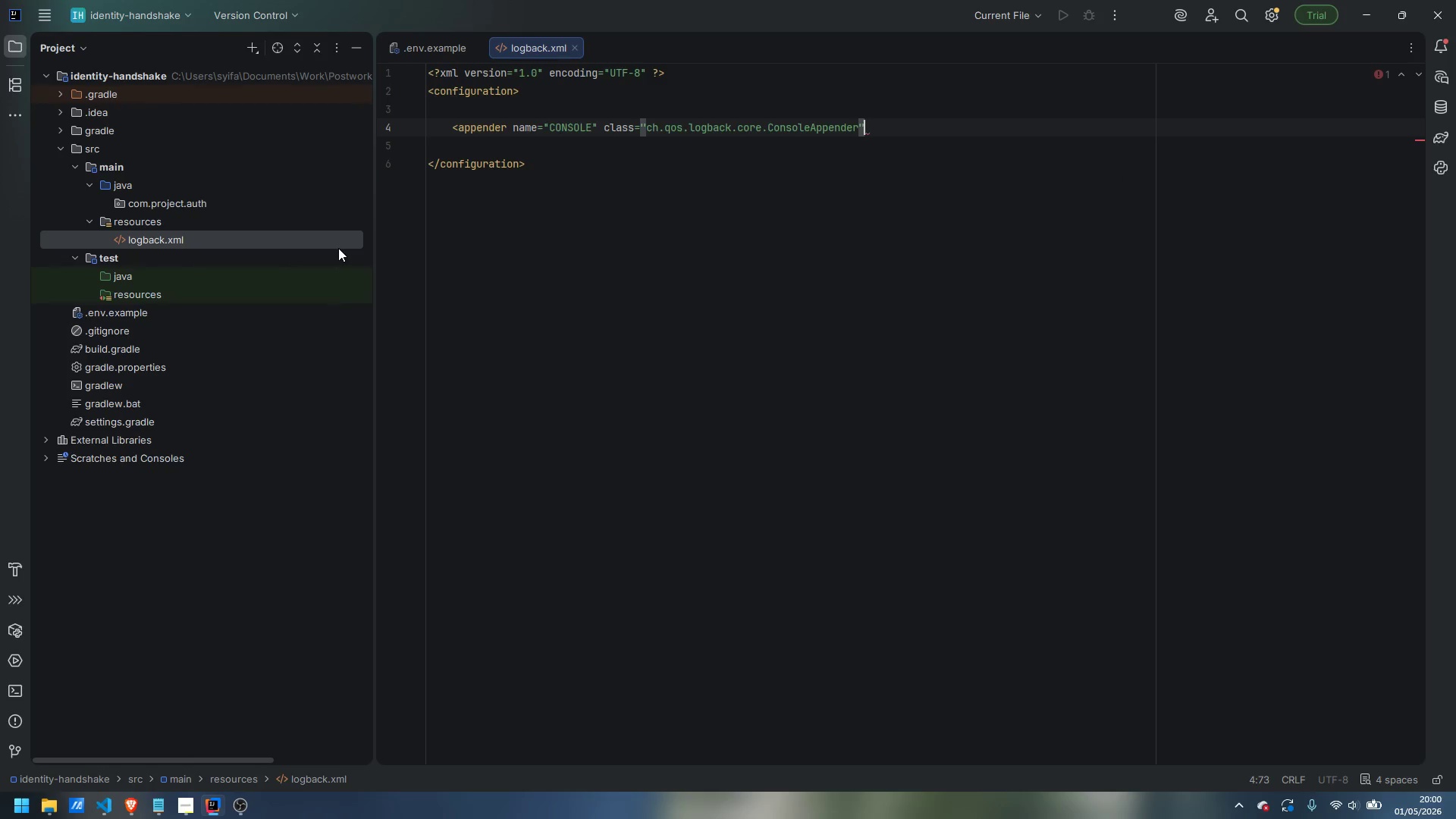 
key(Shift+Period)
 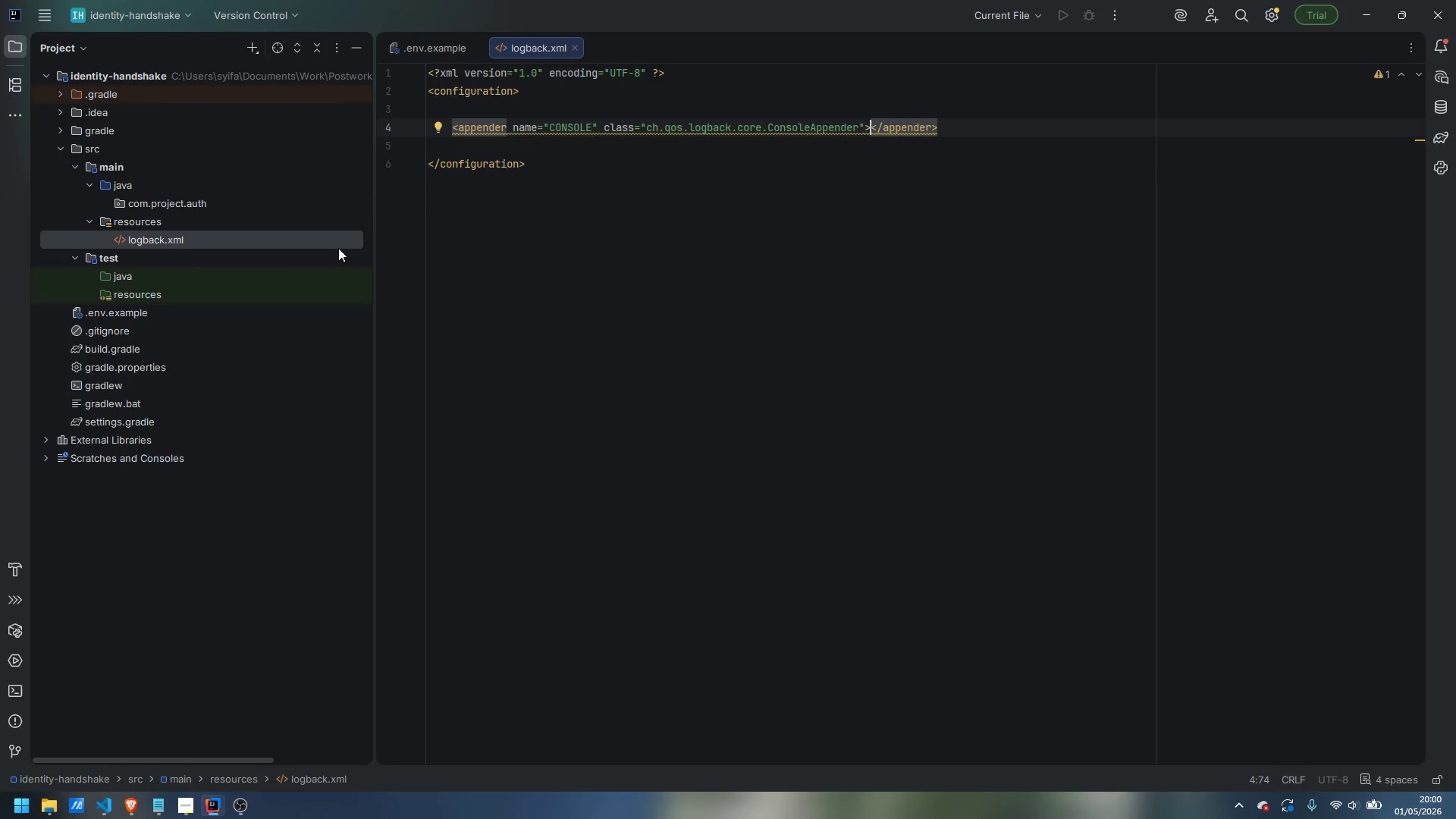 
key(Enter)
 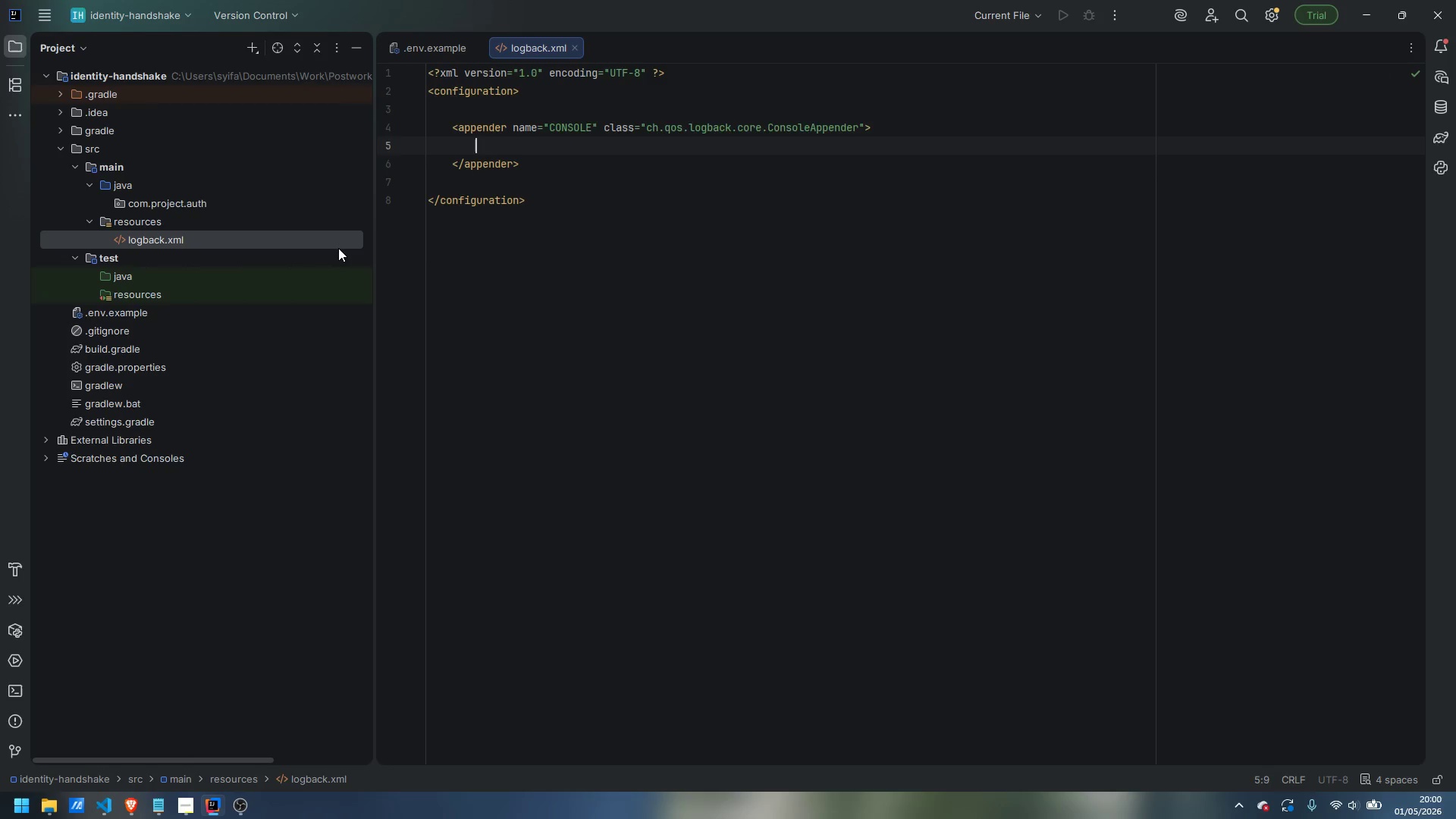 
type(<encoder>)
 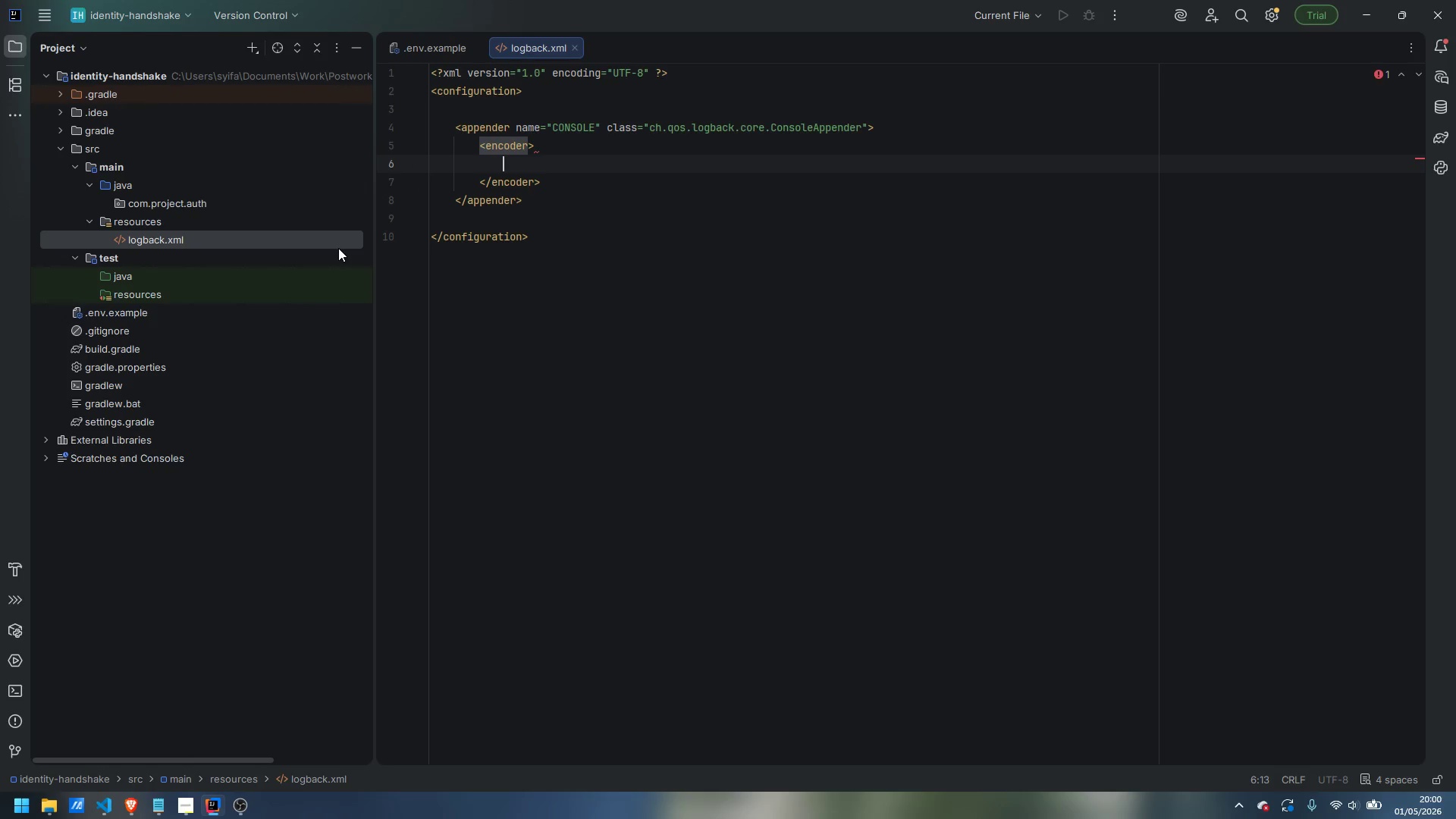 
 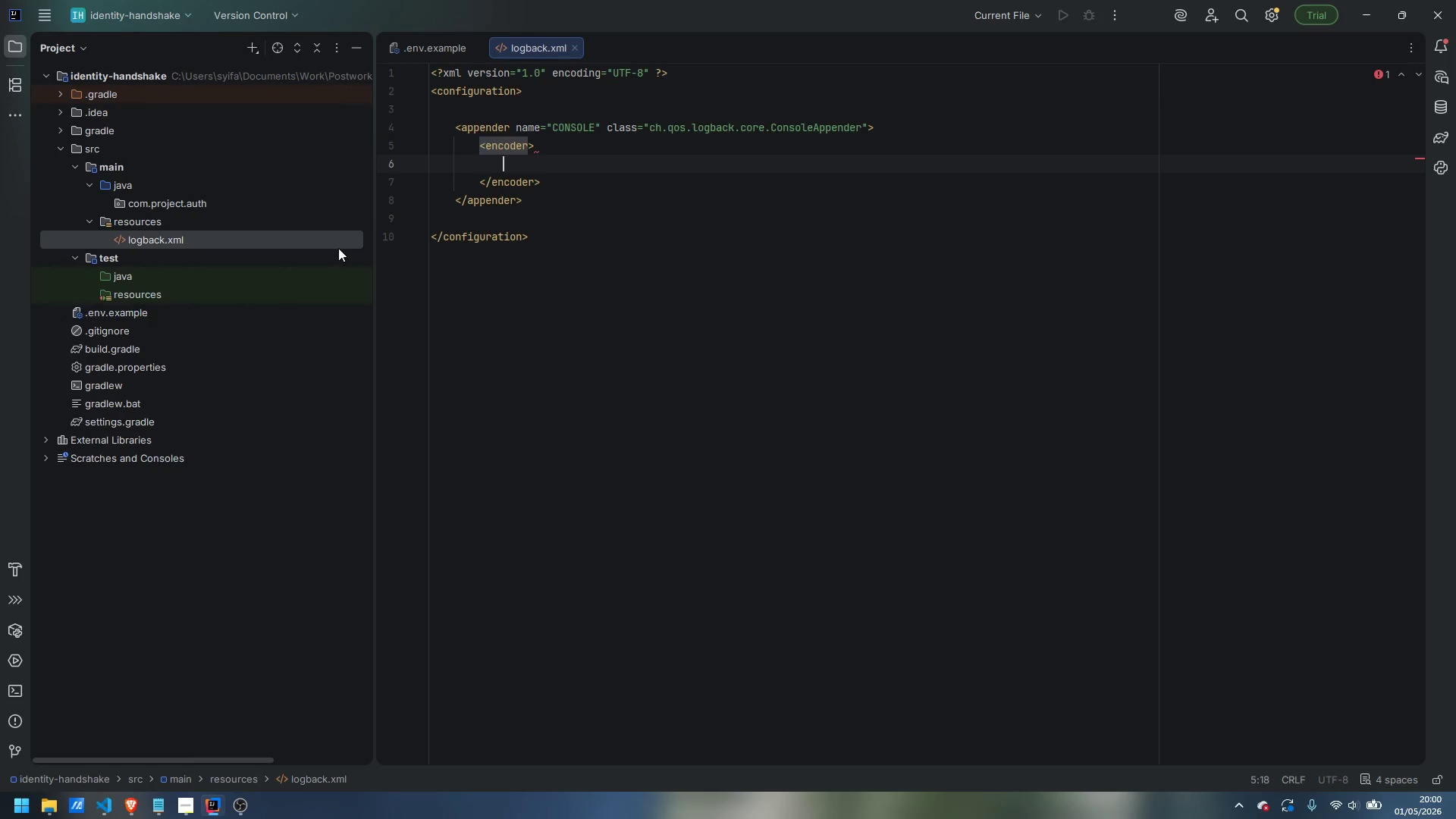 
key(Enter)
 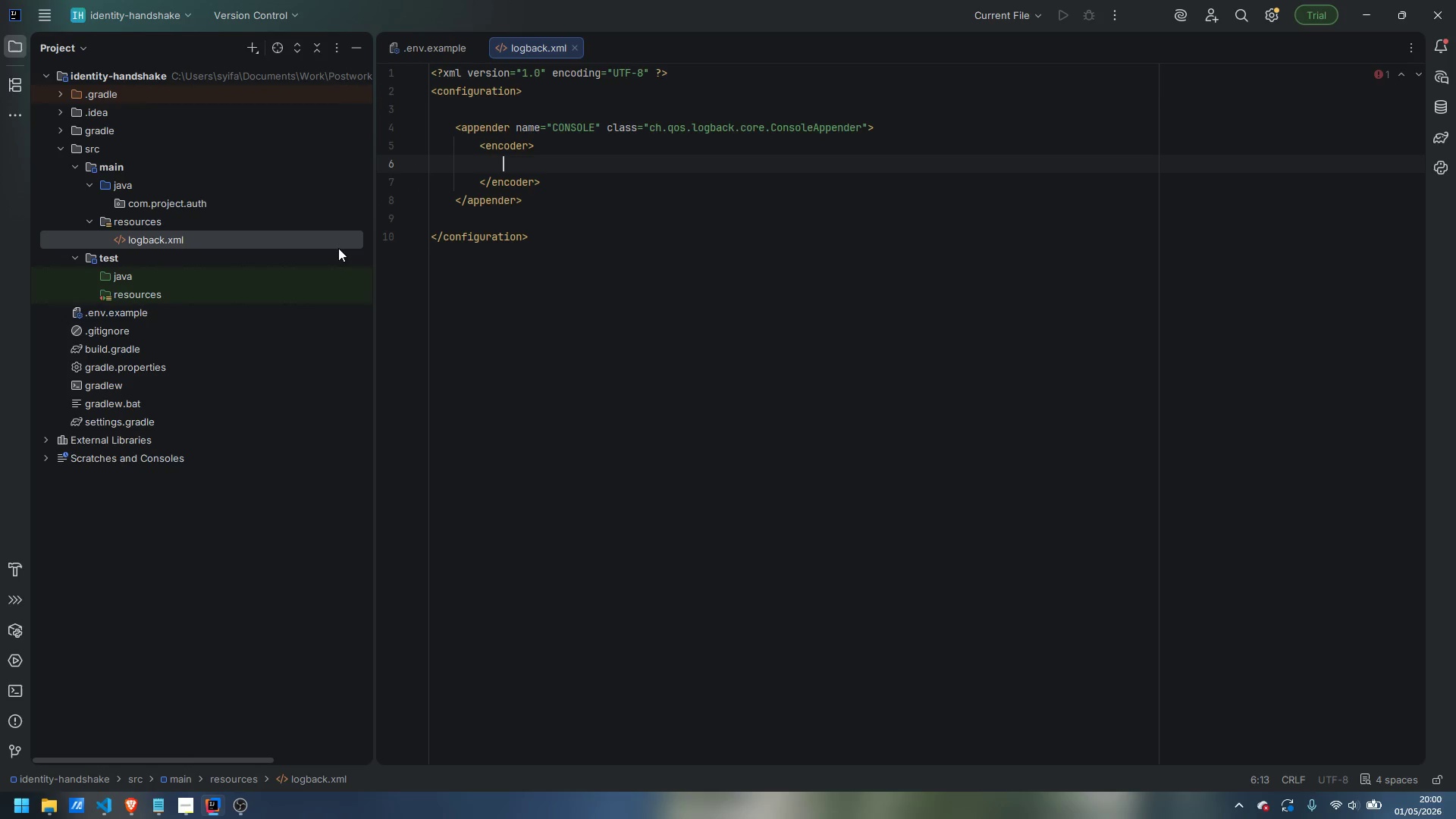 
type(<pattern>%d{})
 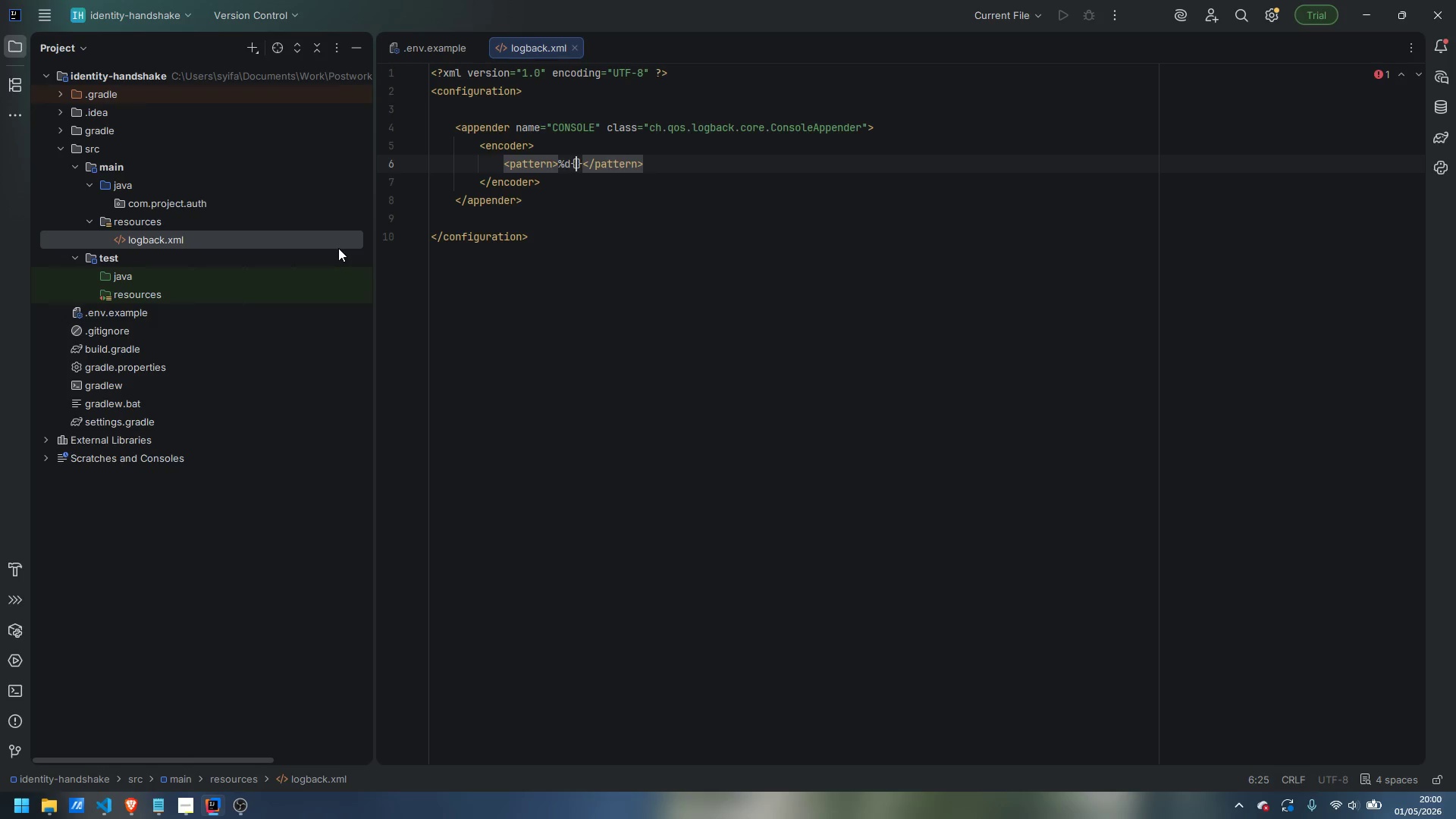 
 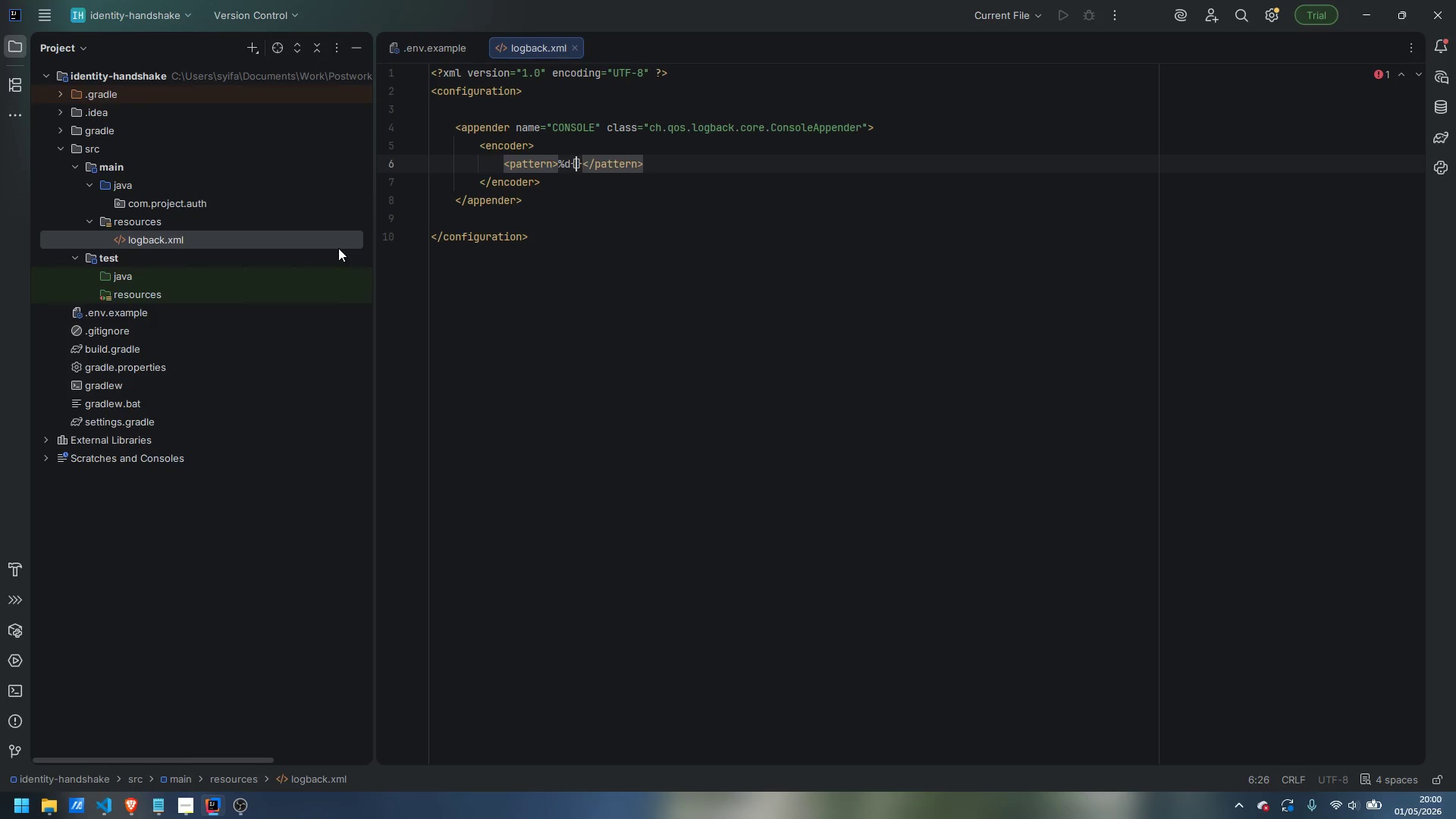 
key(ArrowLeft)
 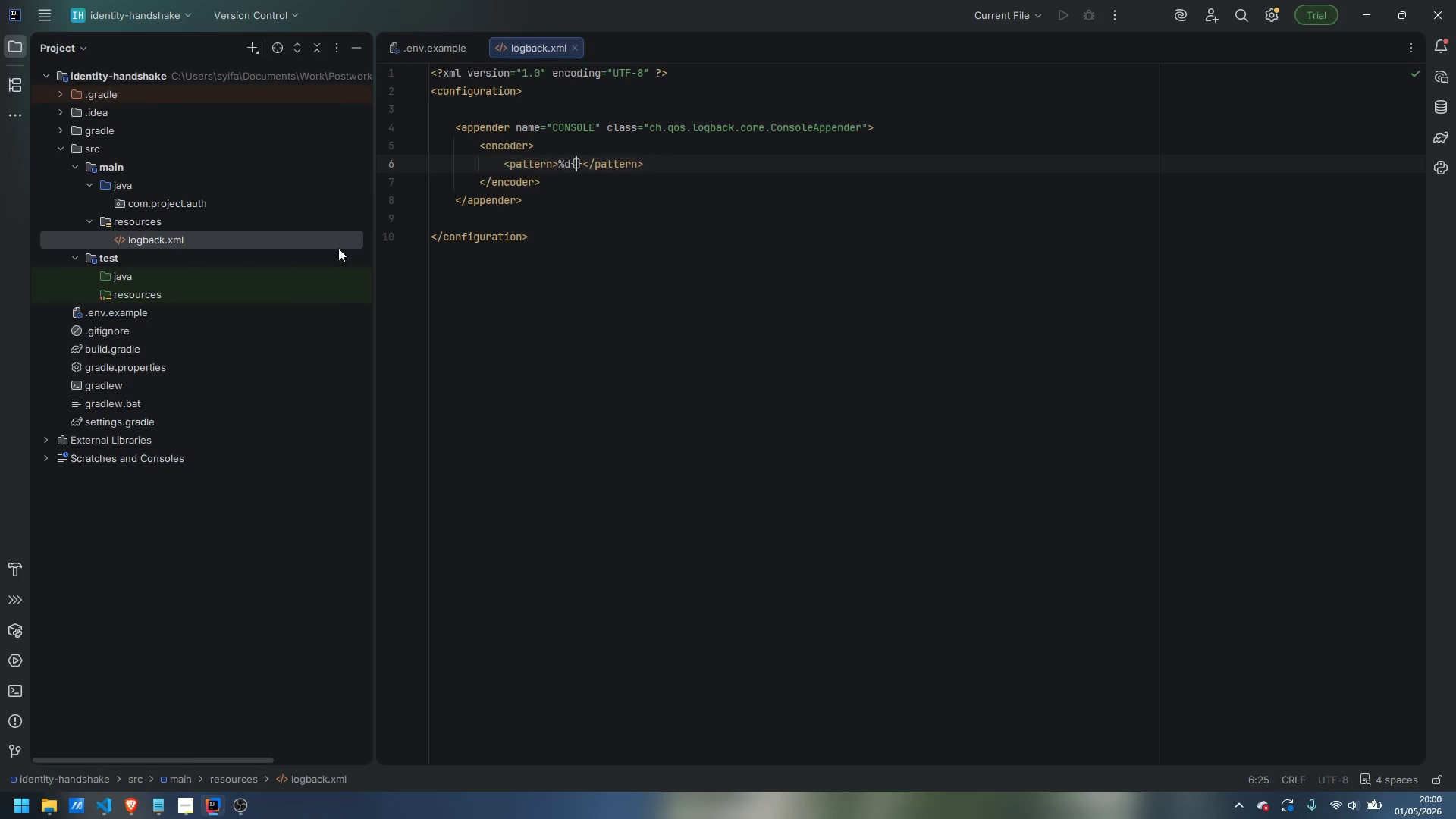 
type(HH:mm:ss.SSS)
 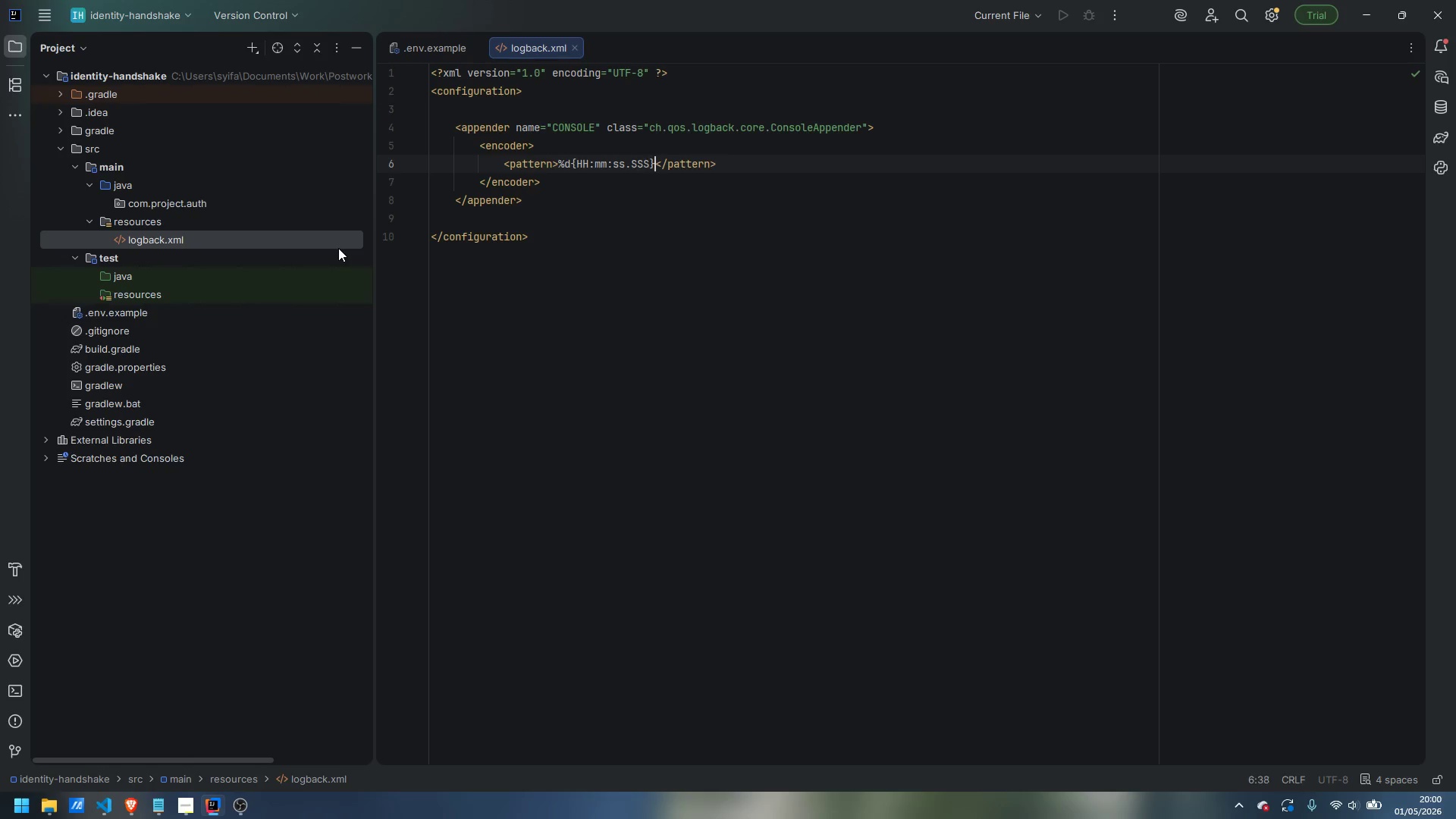 
 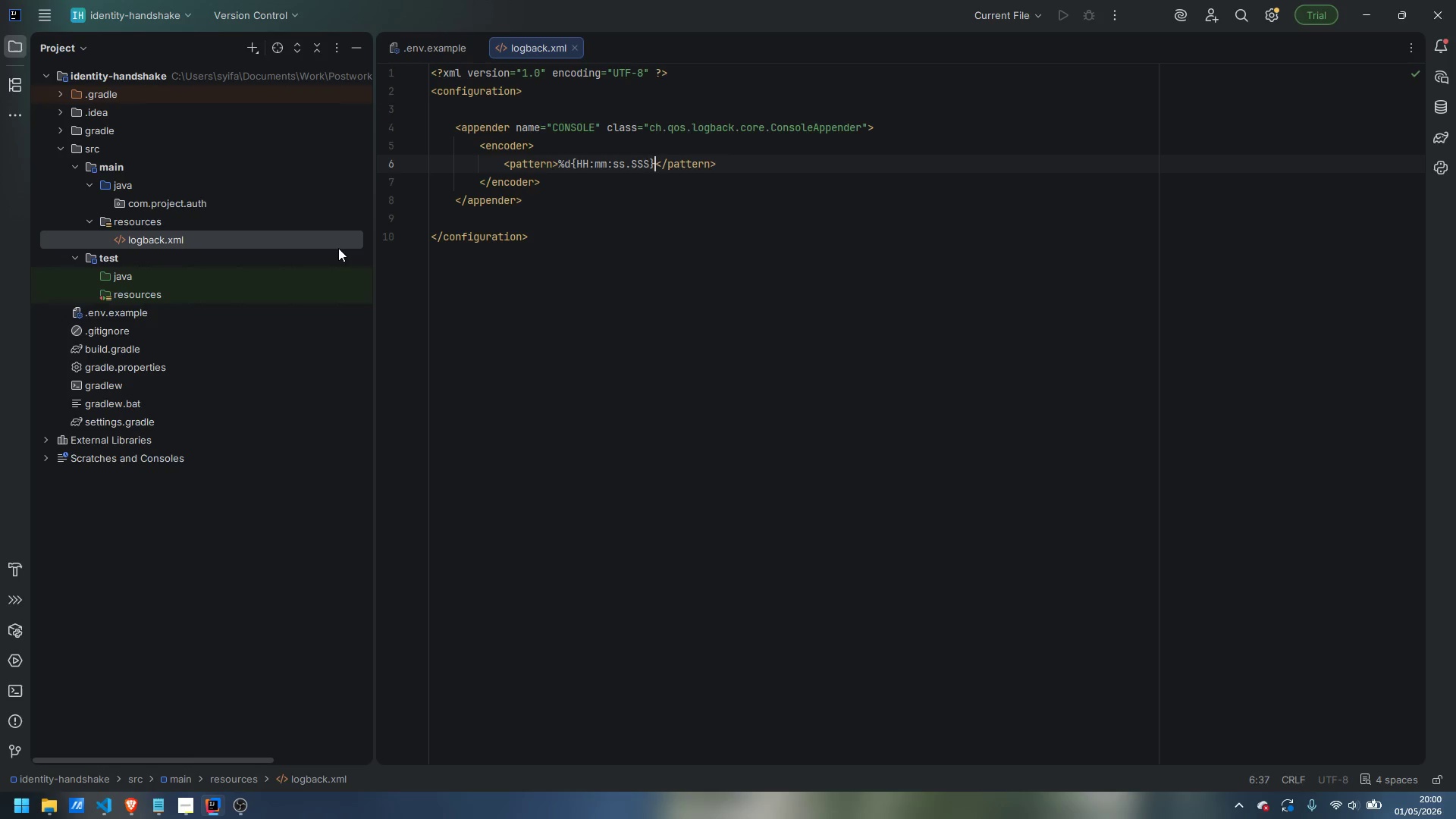 
key(ArrowRight)
 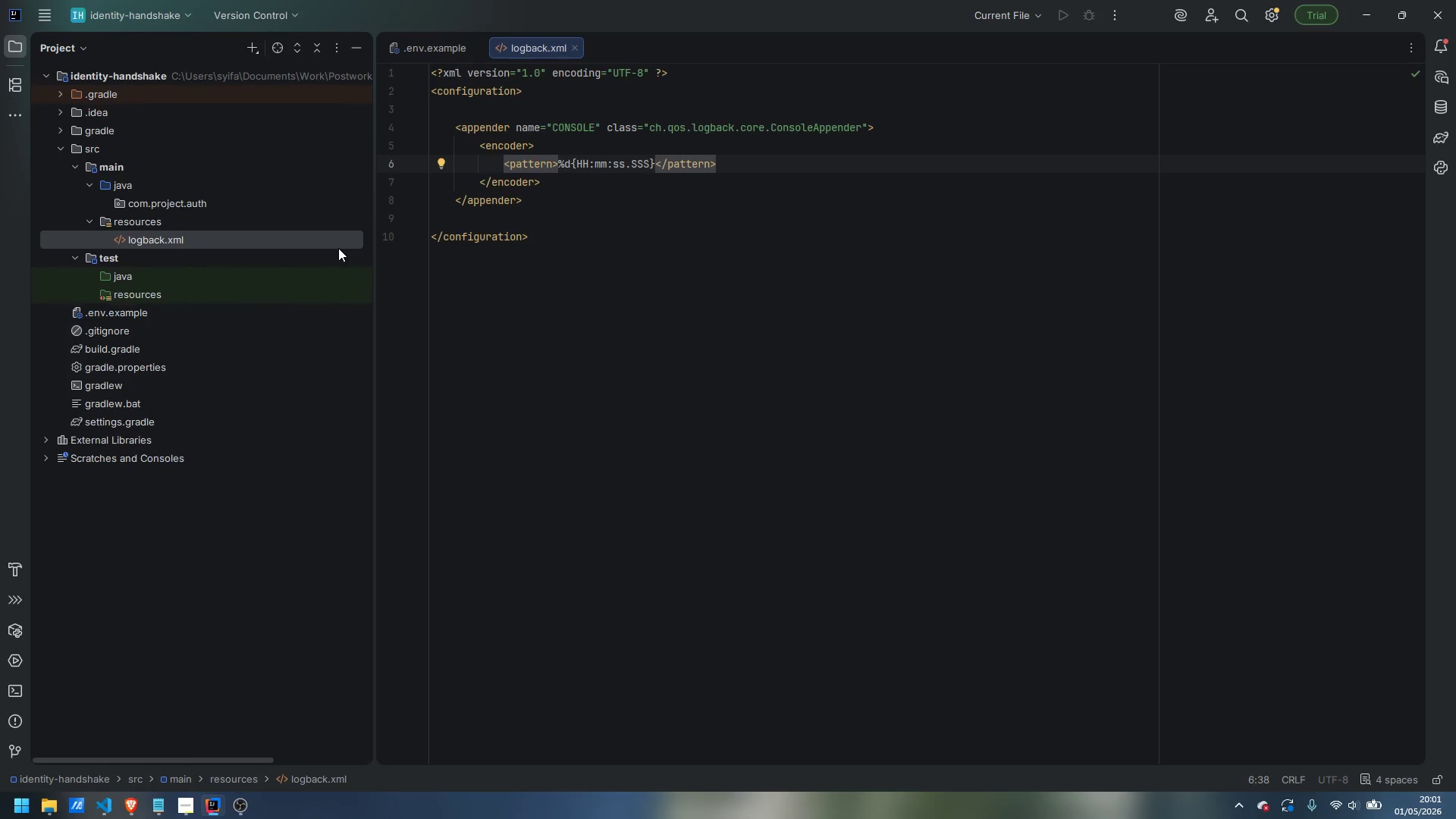 
key(Space)
 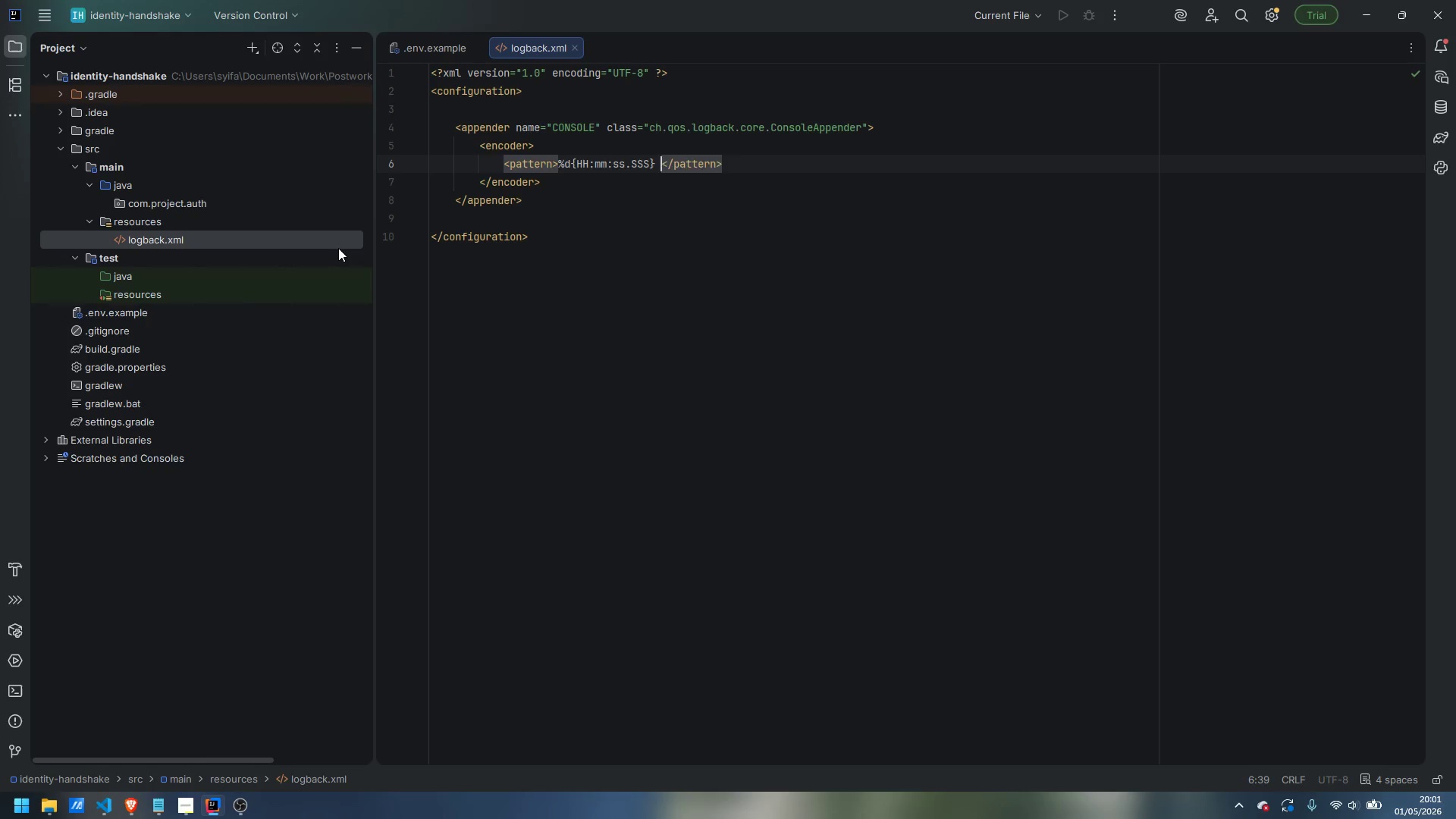 
key(BracketLeft)
 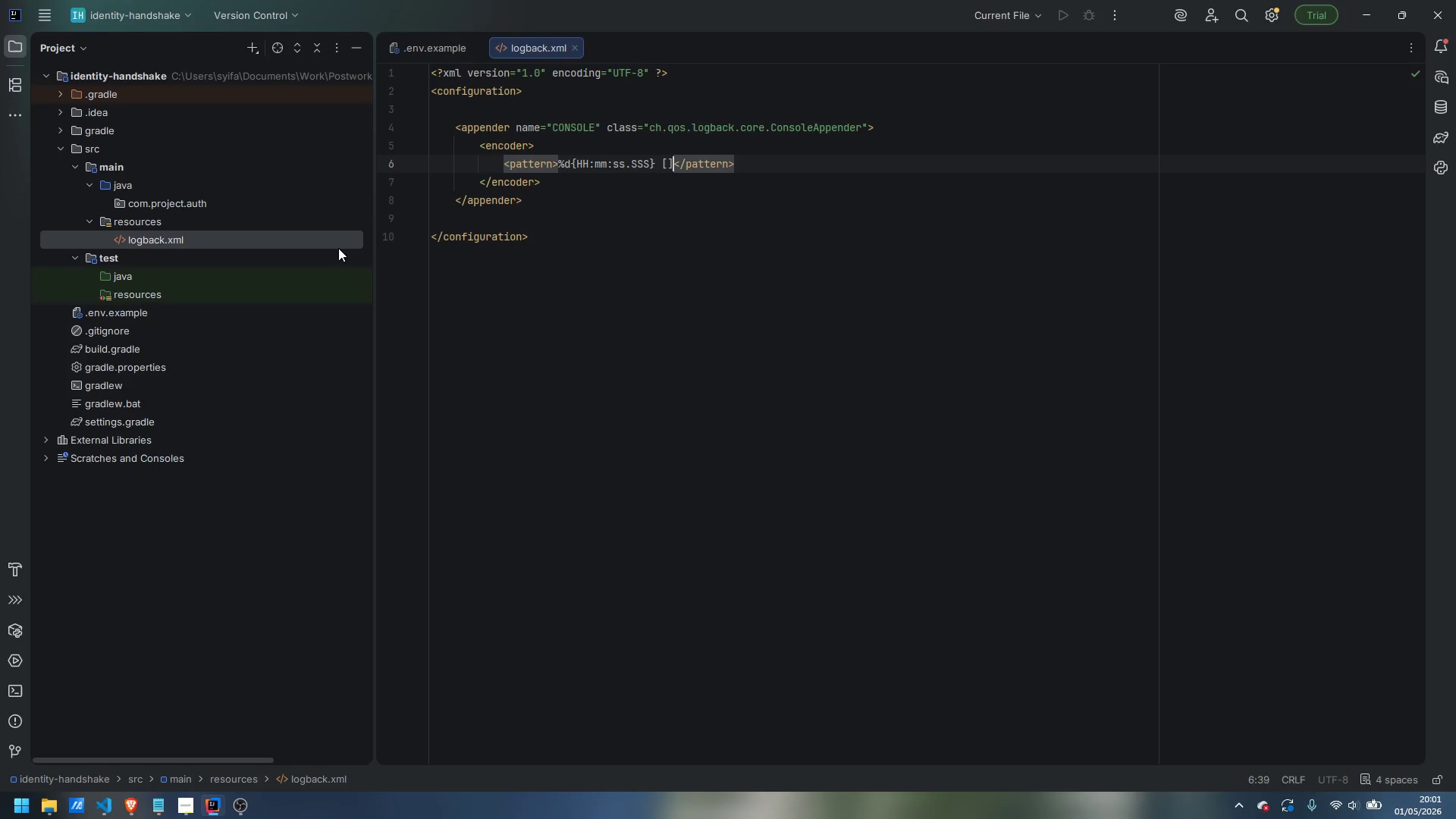 
key(BracketRight)
 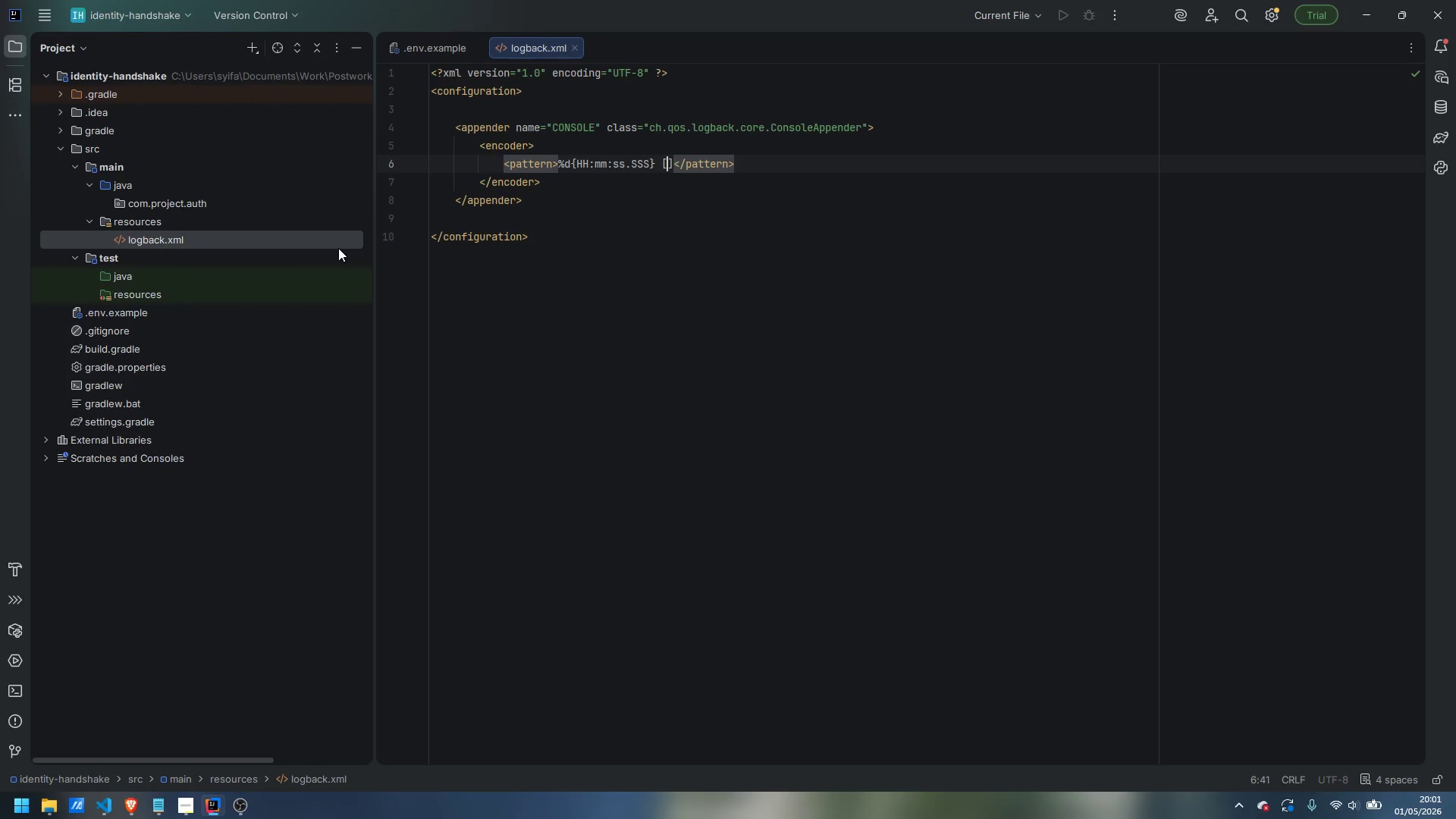 
key(ArrowLeft)
 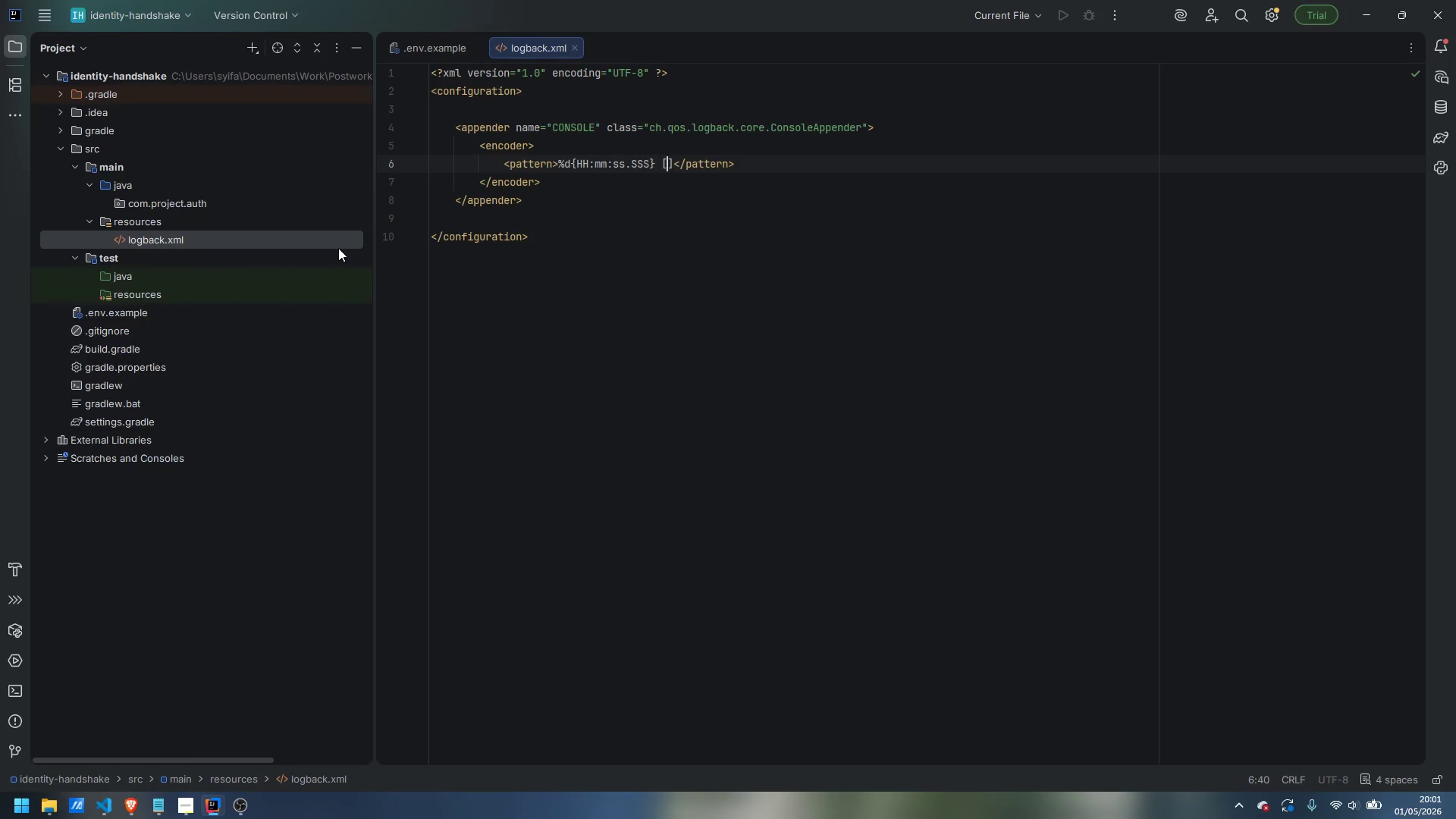 
type(%thread)
 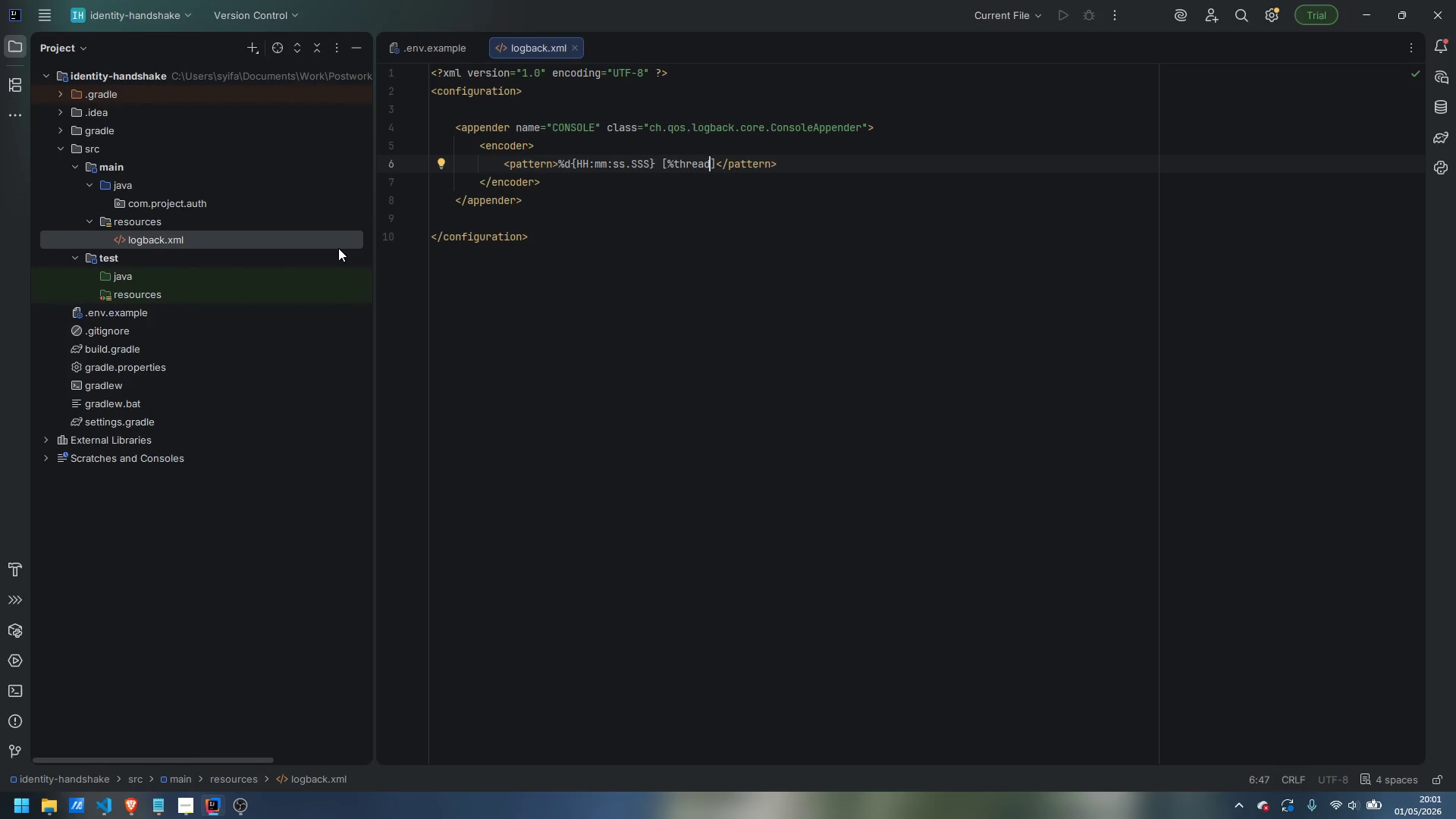 
key(ArrowRight)
 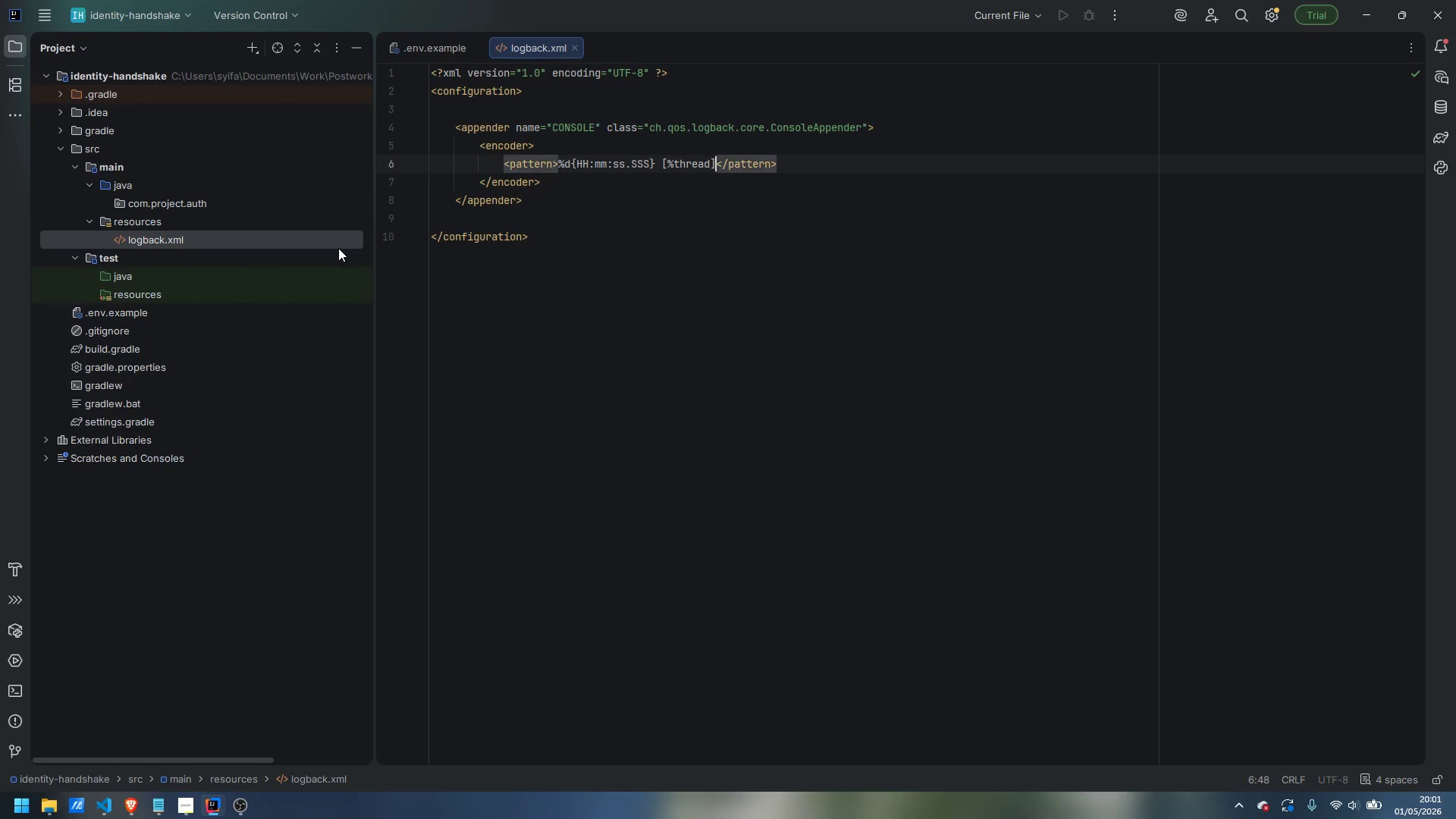 
type( %-5level %logger{})
 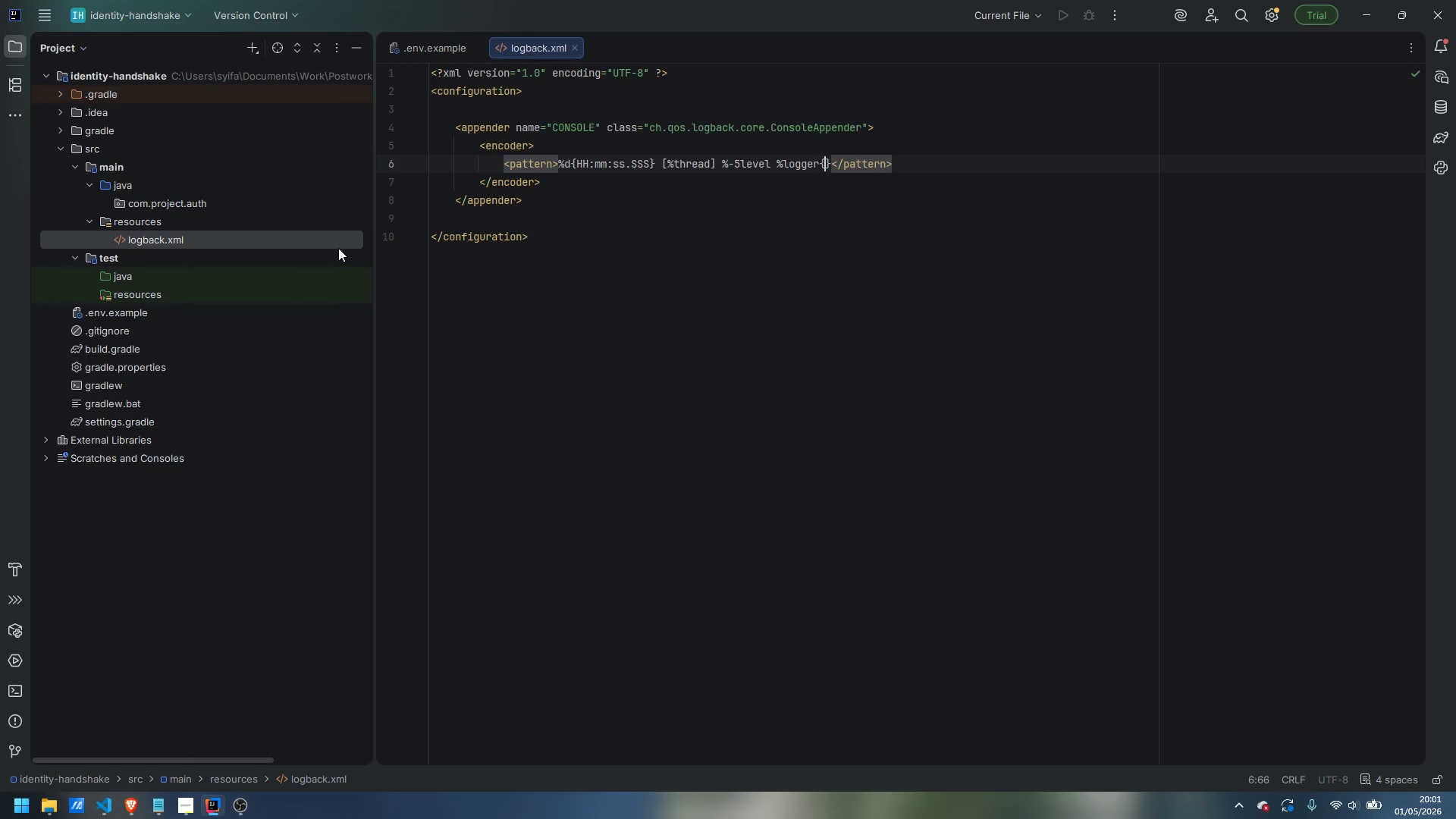 
 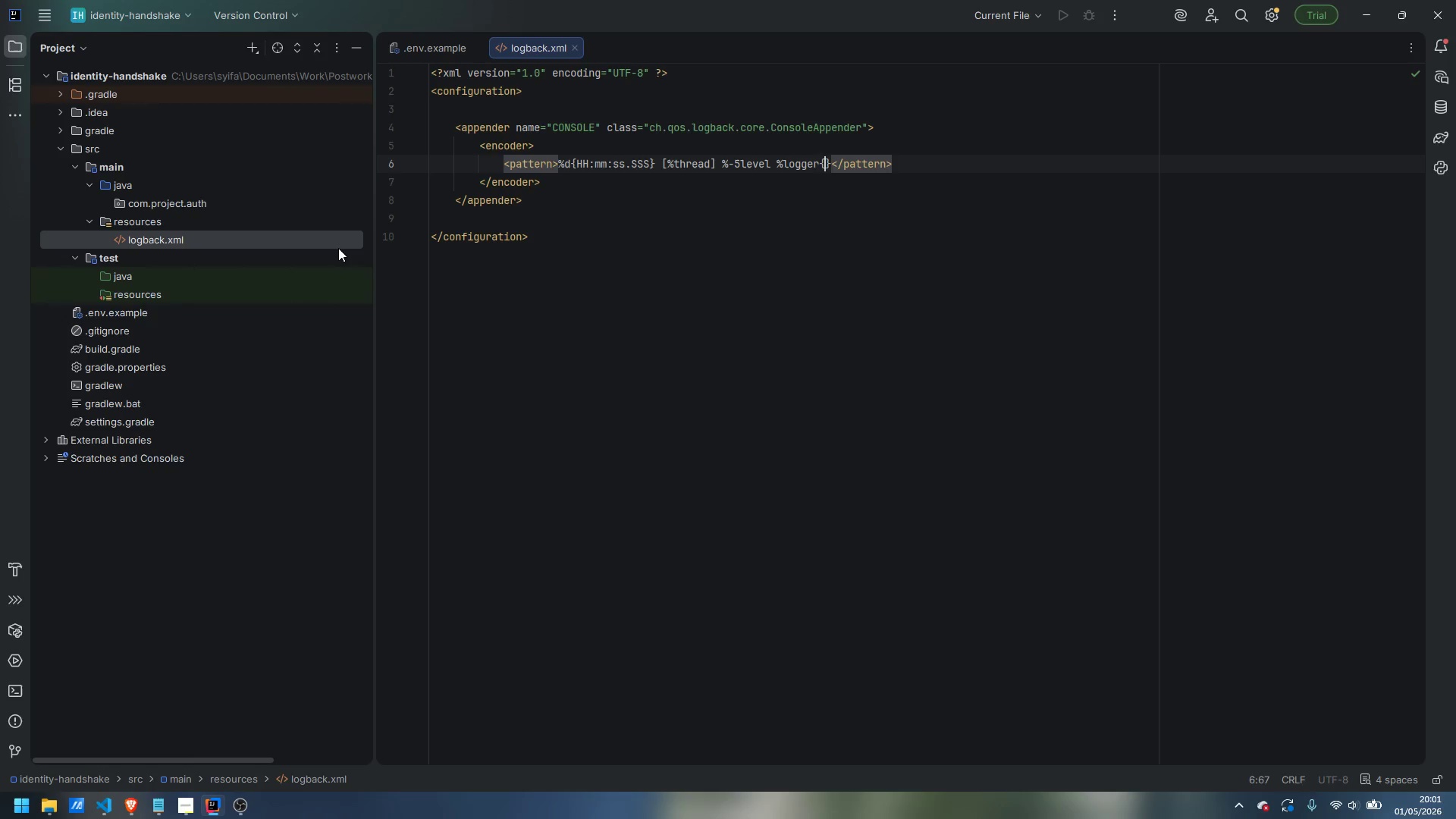 
key(ArrowLeft)
 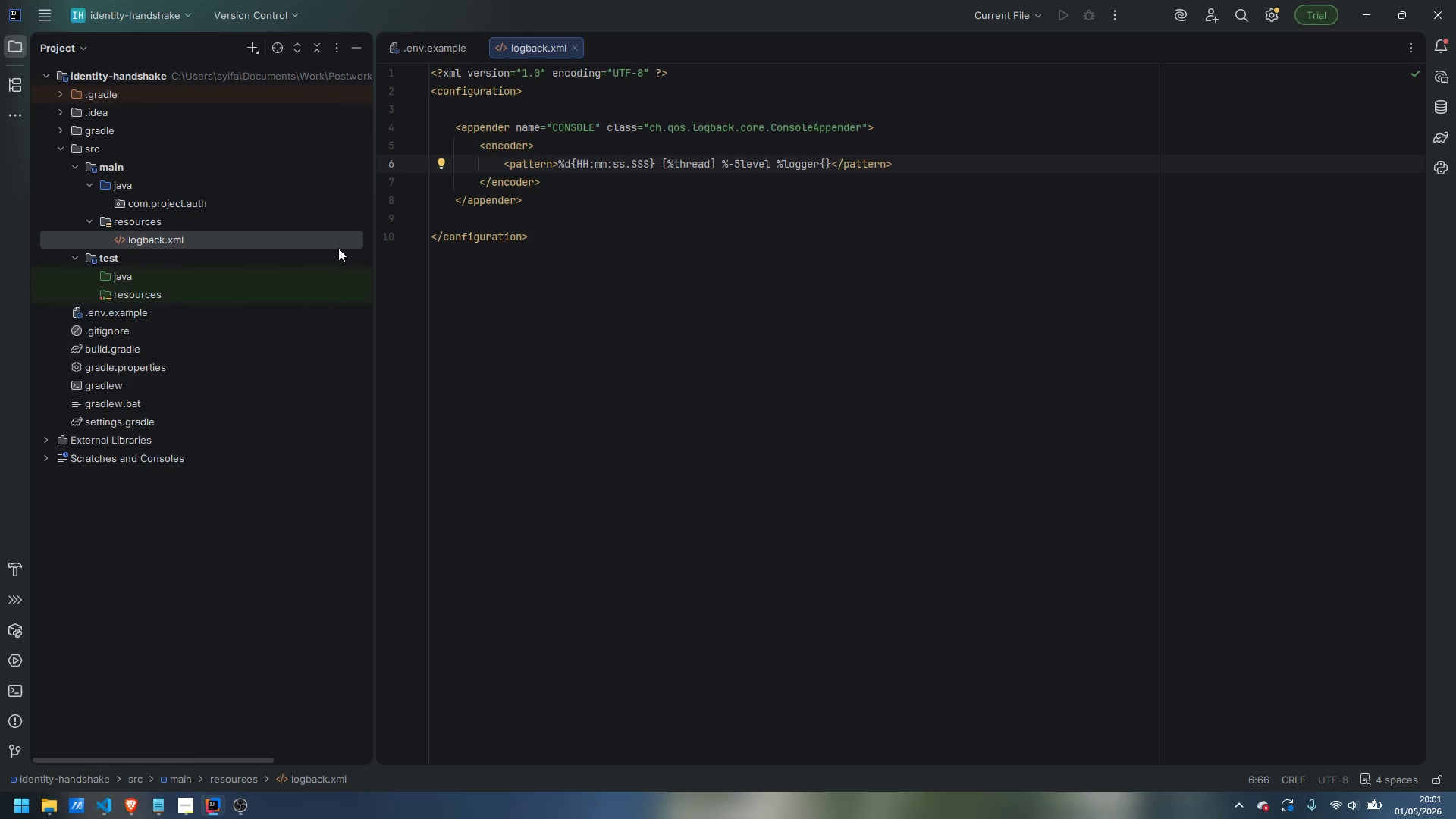 
type(36)
 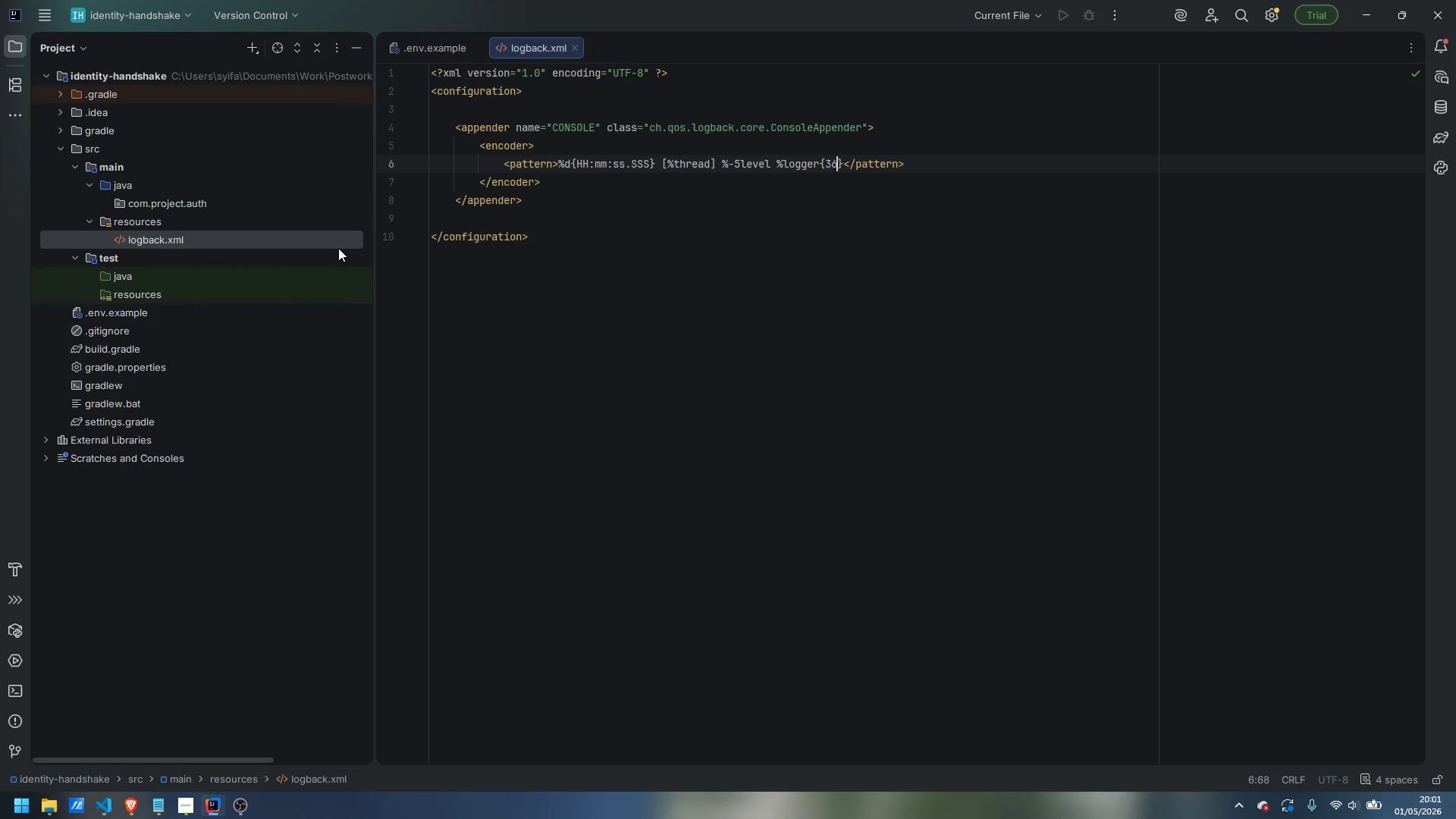 
key(ArrowRight)
 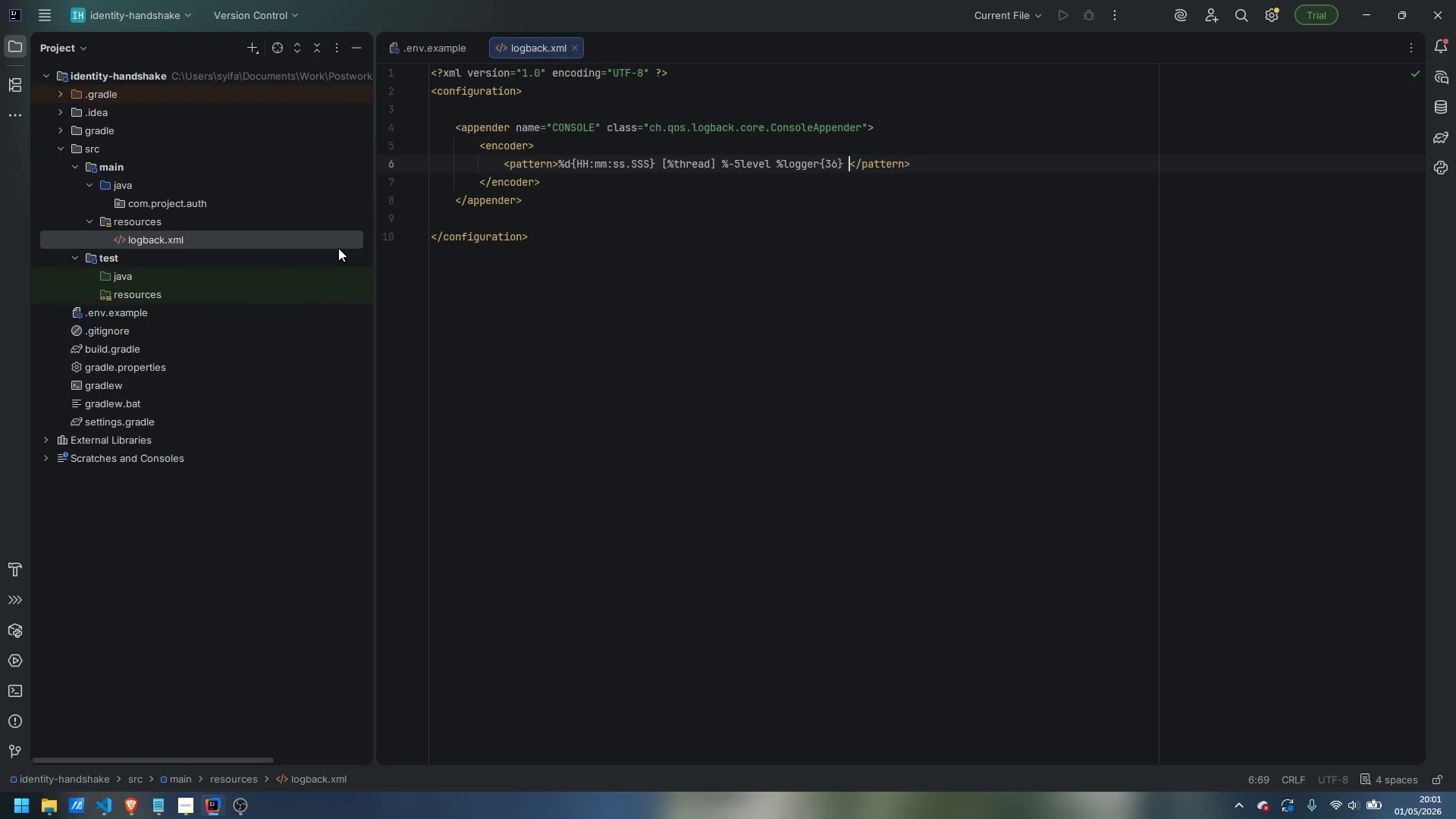 
type( - %msg%n)
 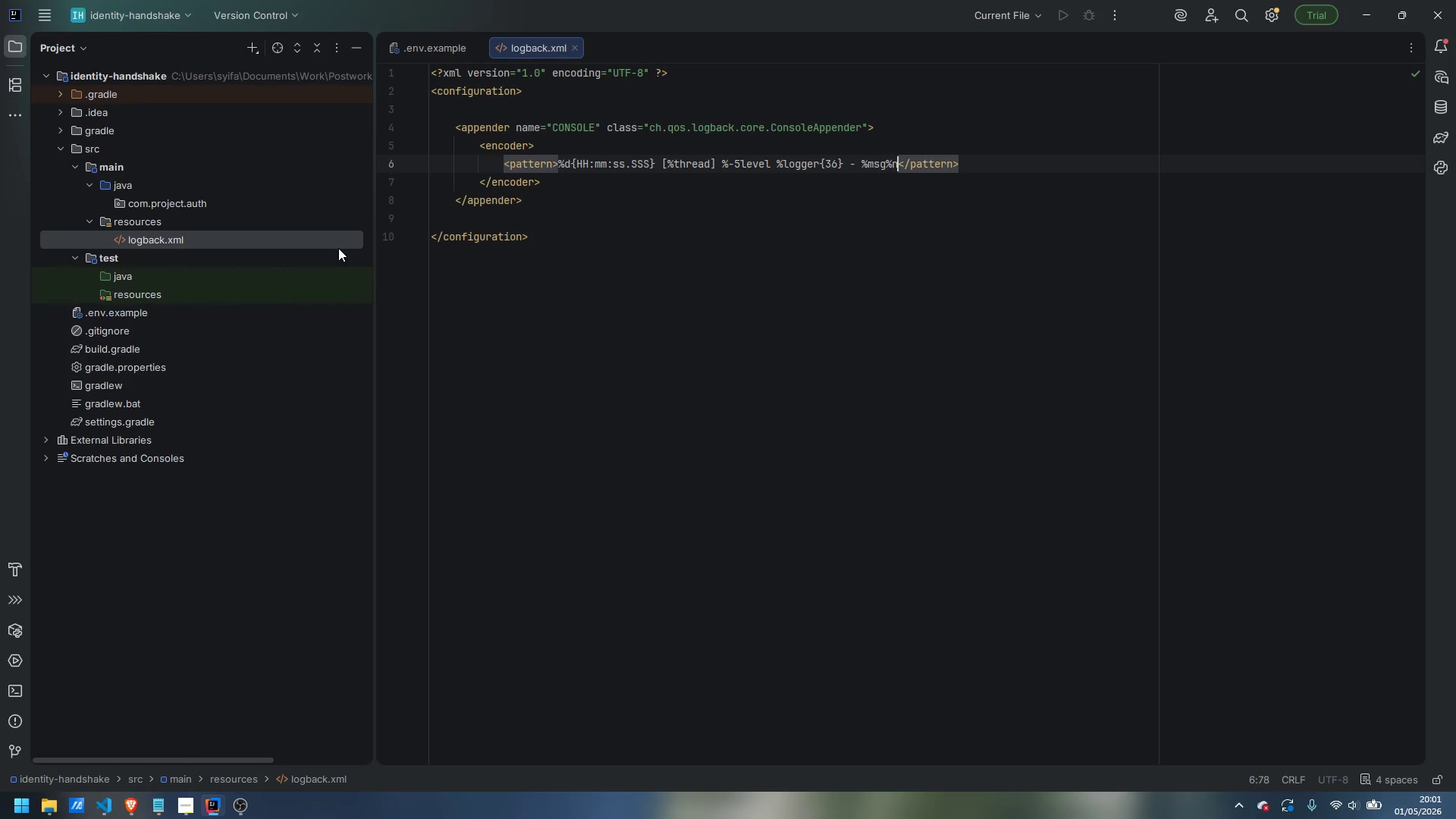 
key(ArrowDown)
 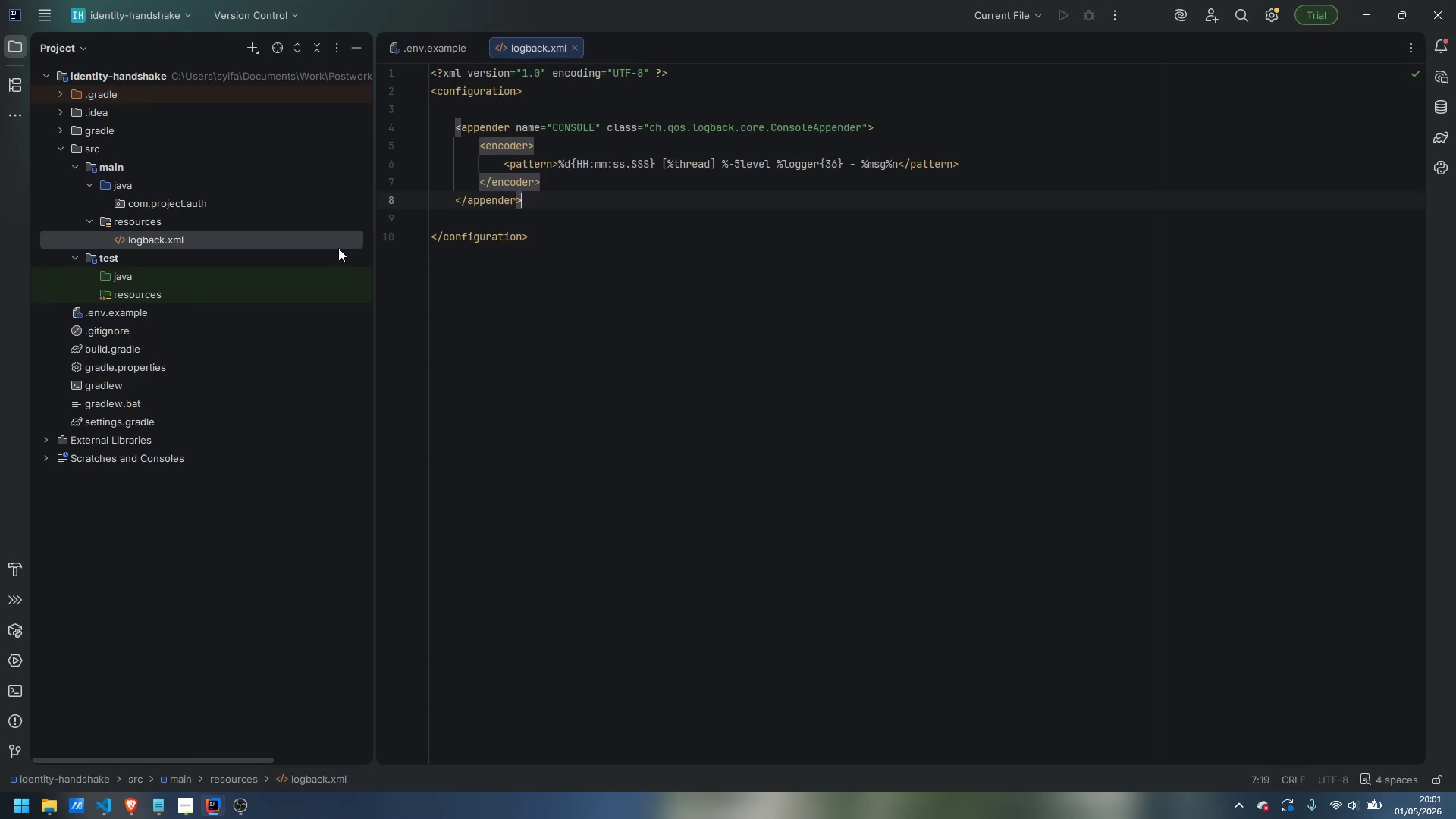 
key(ArrowDown)
 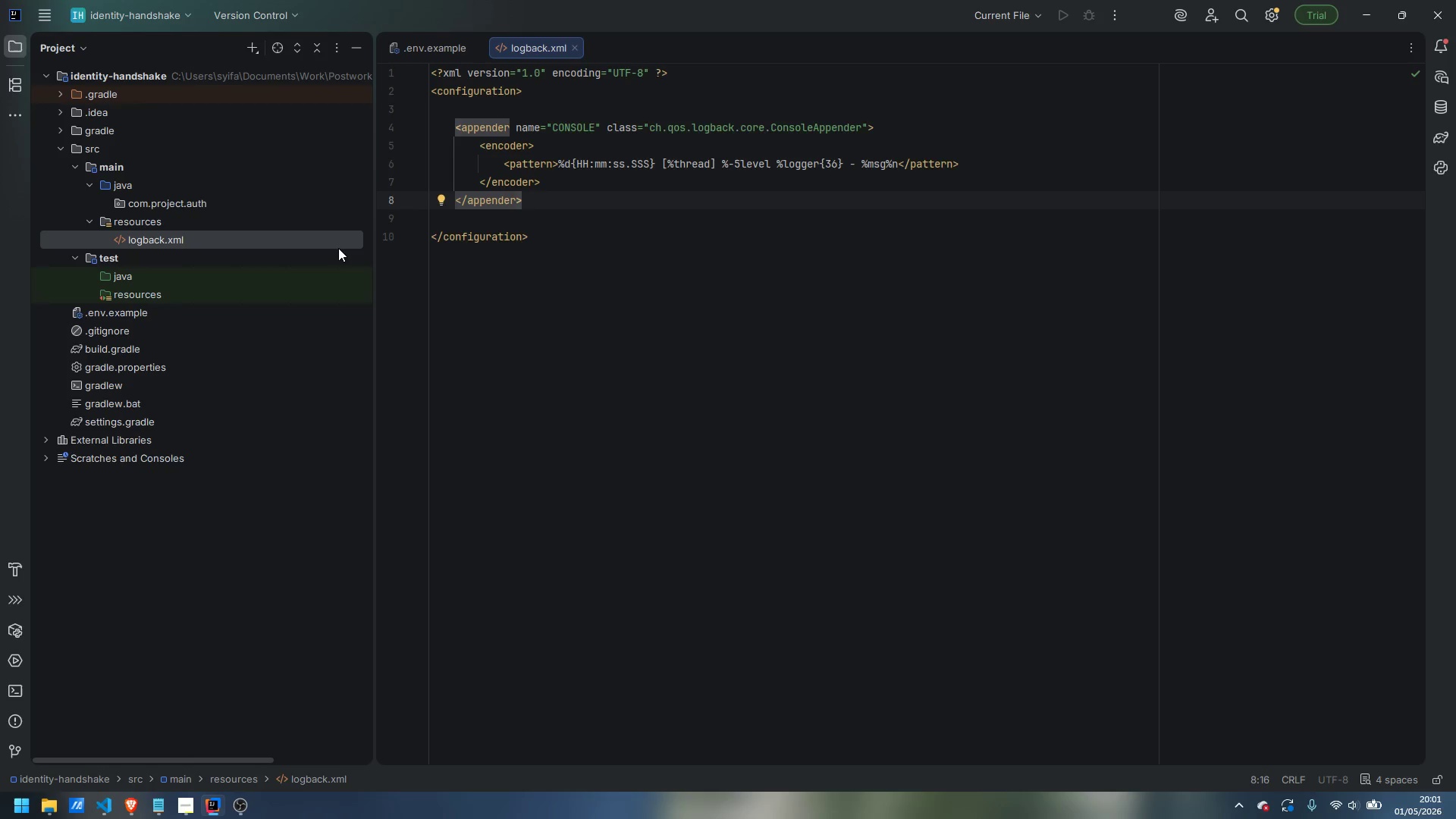 
key(Enter)
 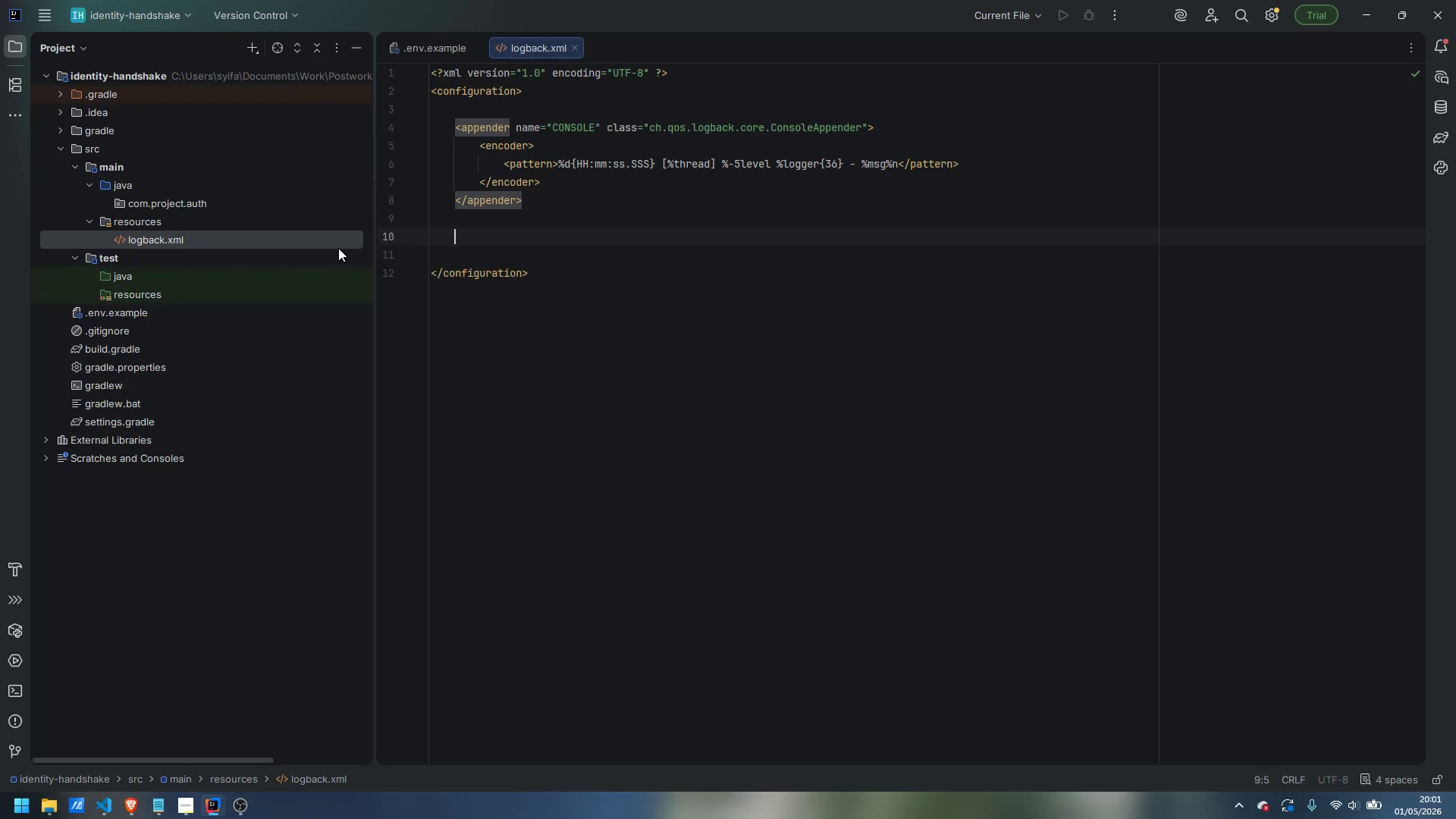 
key(Enter)
 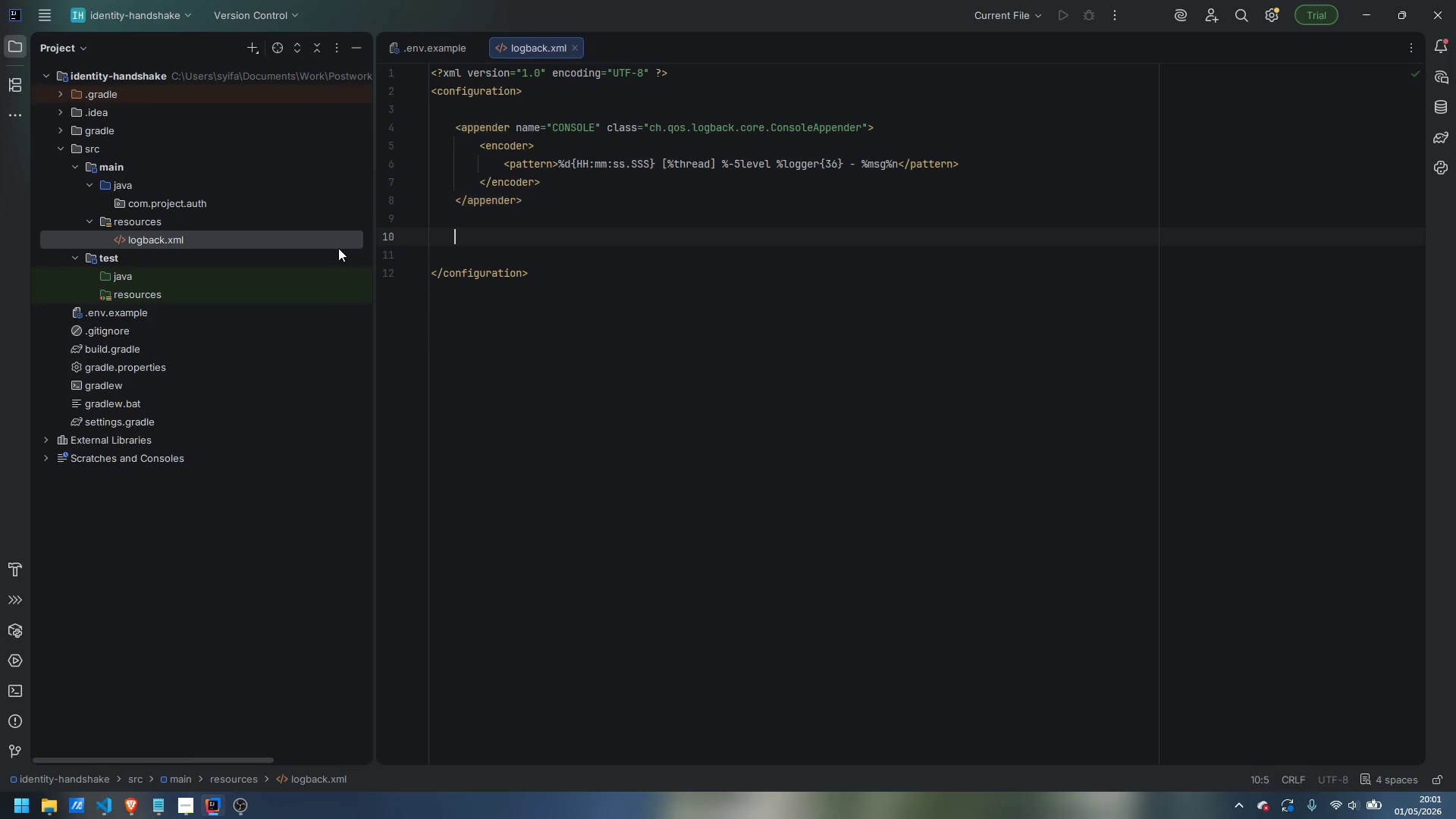 
type(<logger name=io.javalin)
 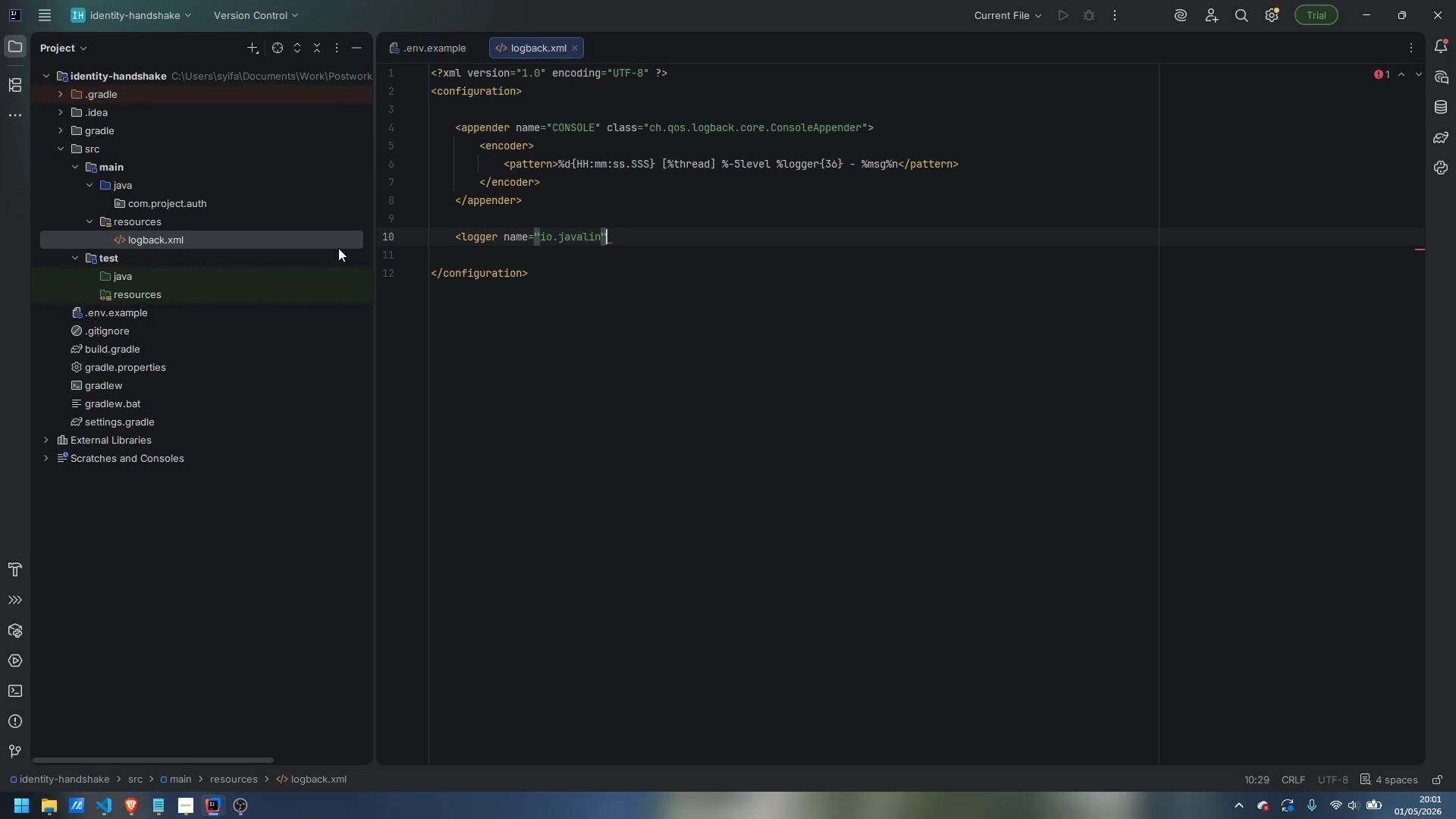 
 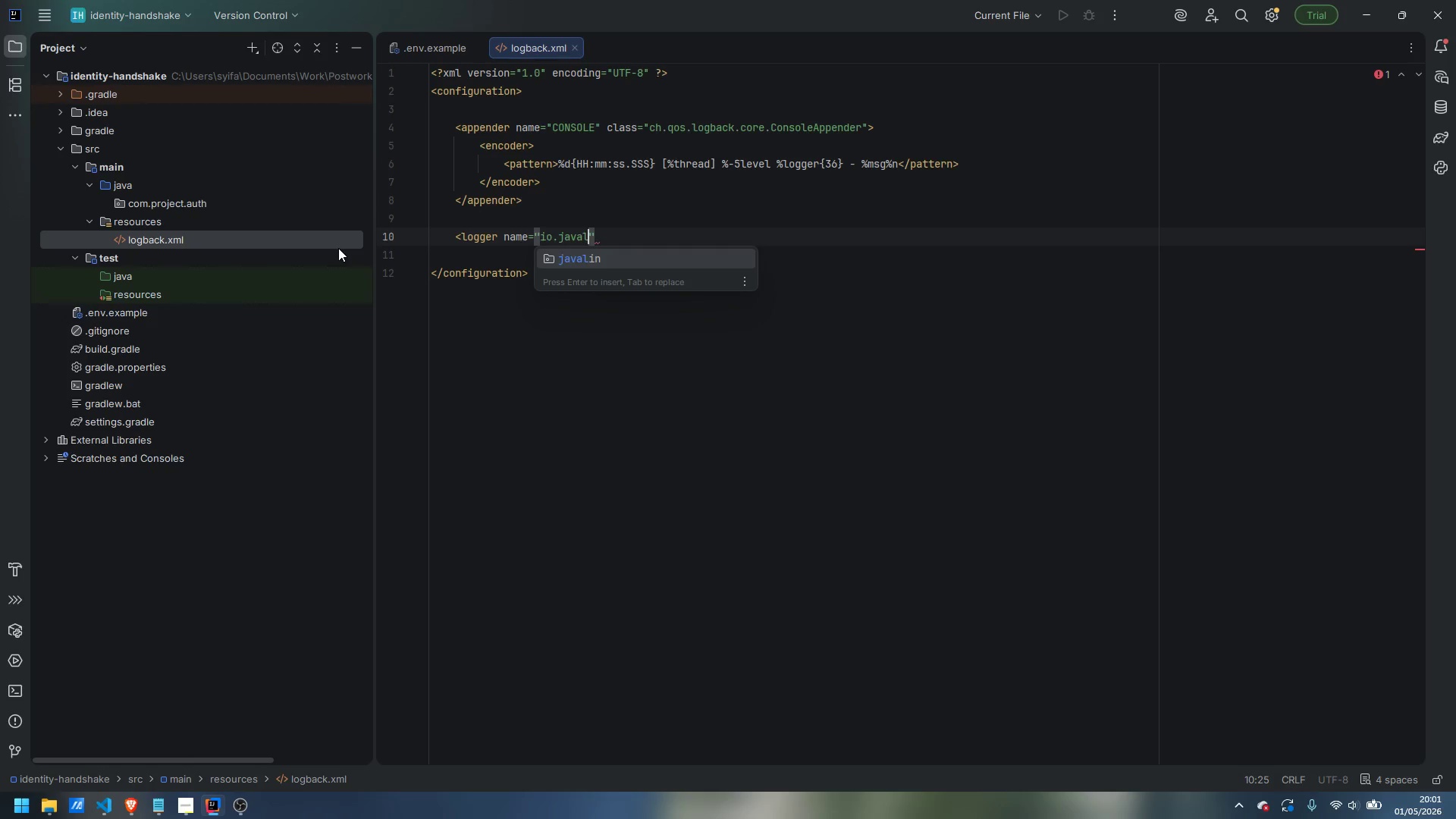 
key(ArrowRight)
 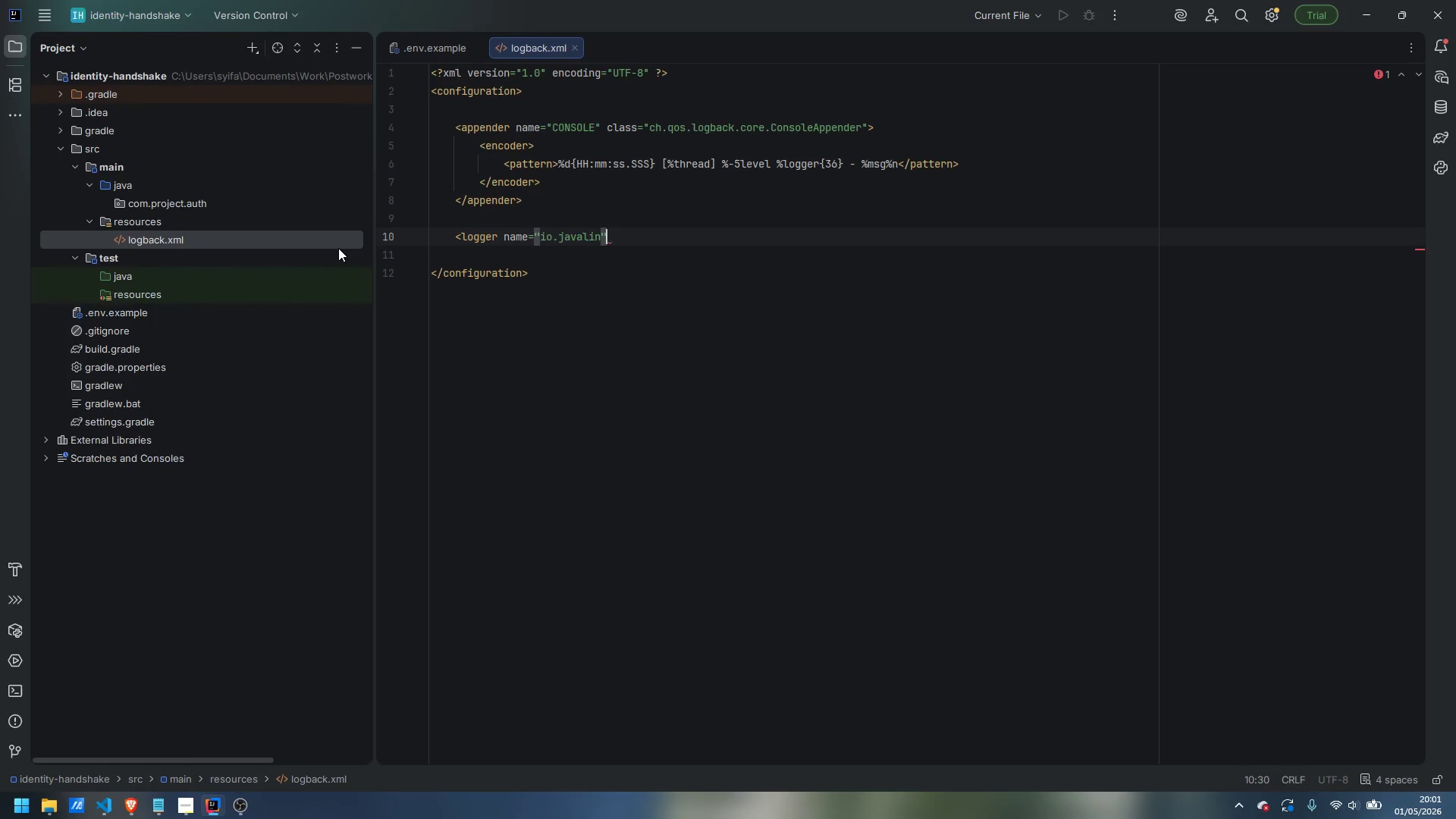 
type( level=WARN)
 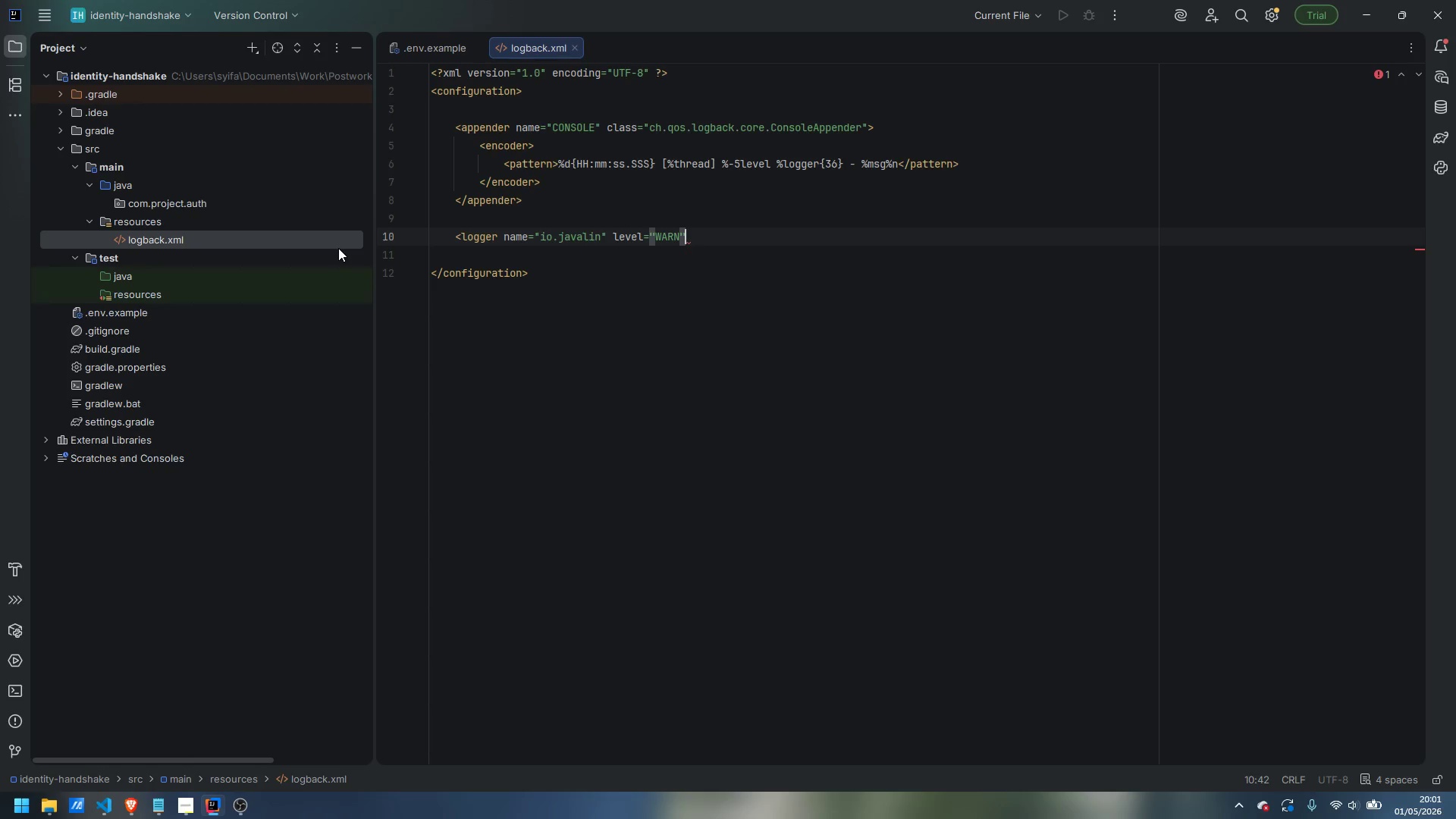 
 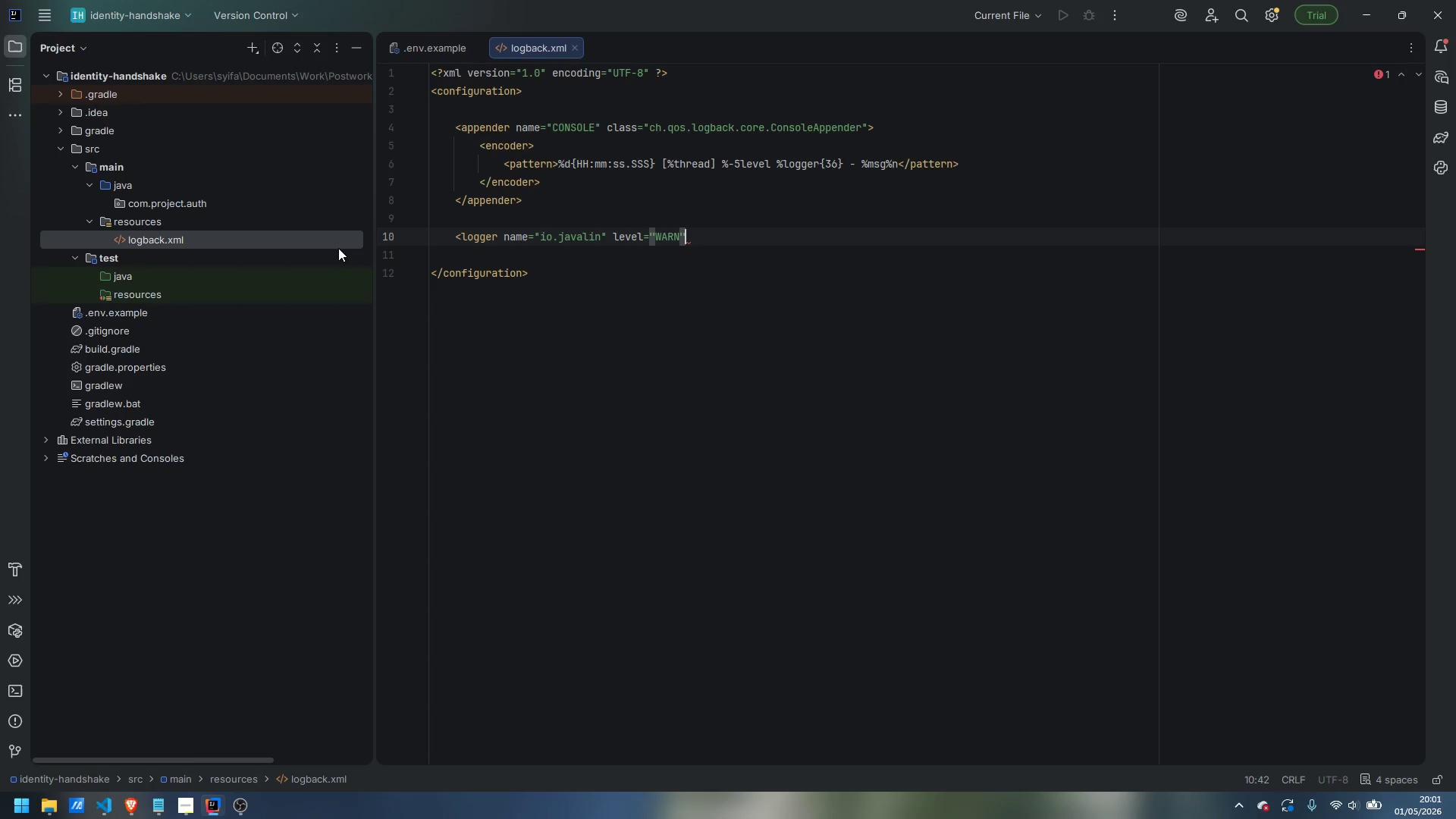 
key(ArrowRight)
 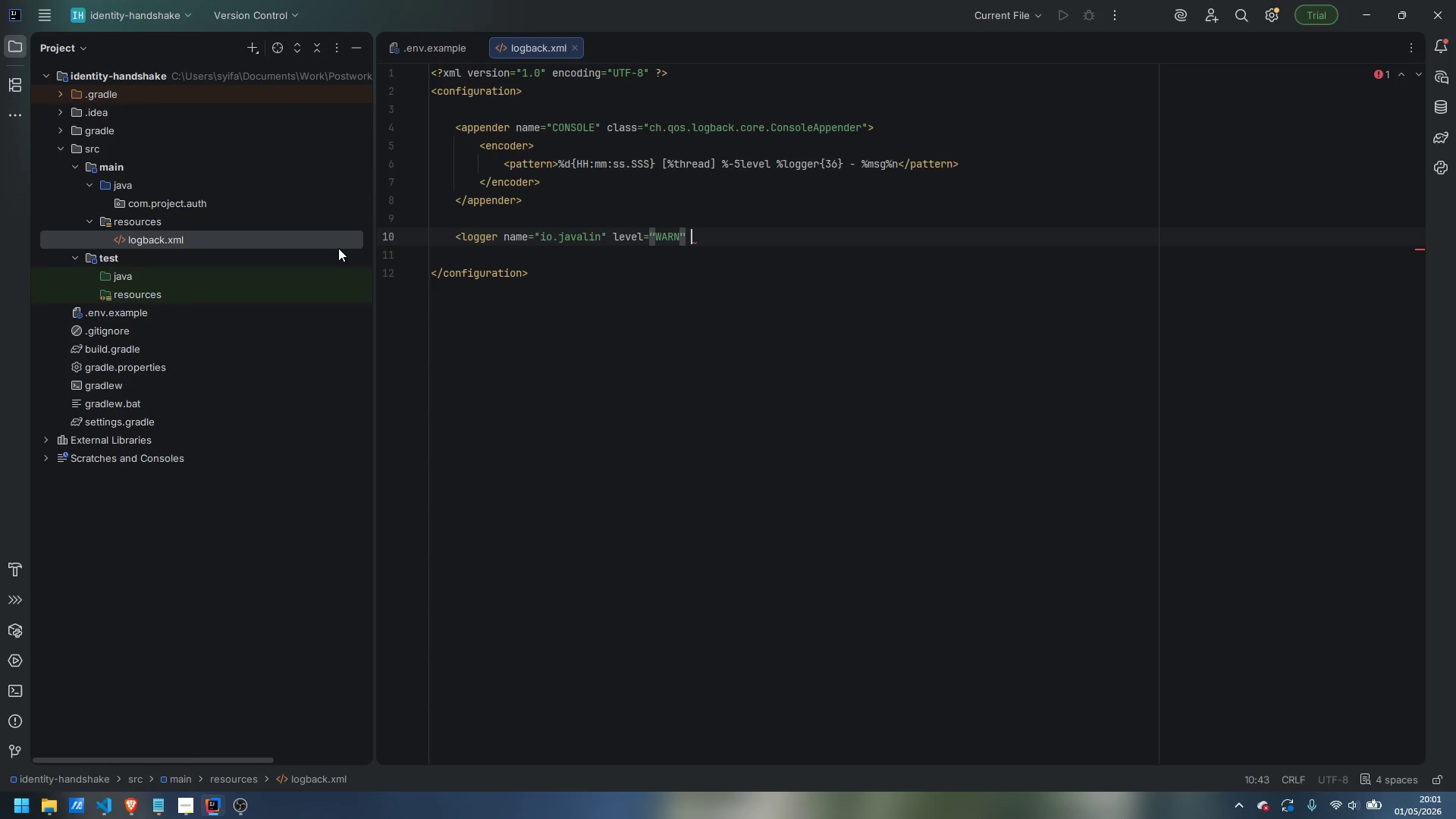 
key(Space)
 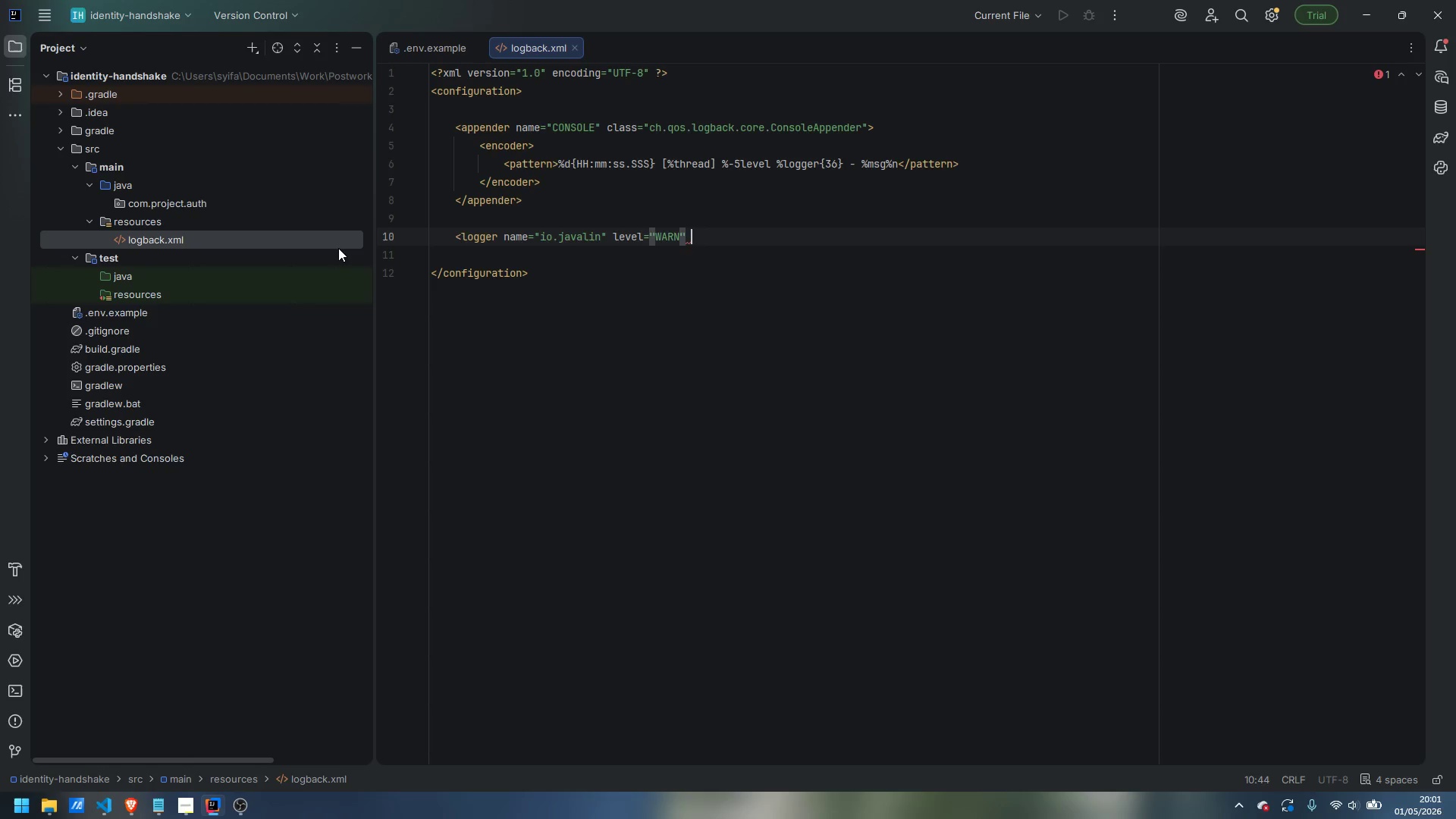 
key(Slash)
 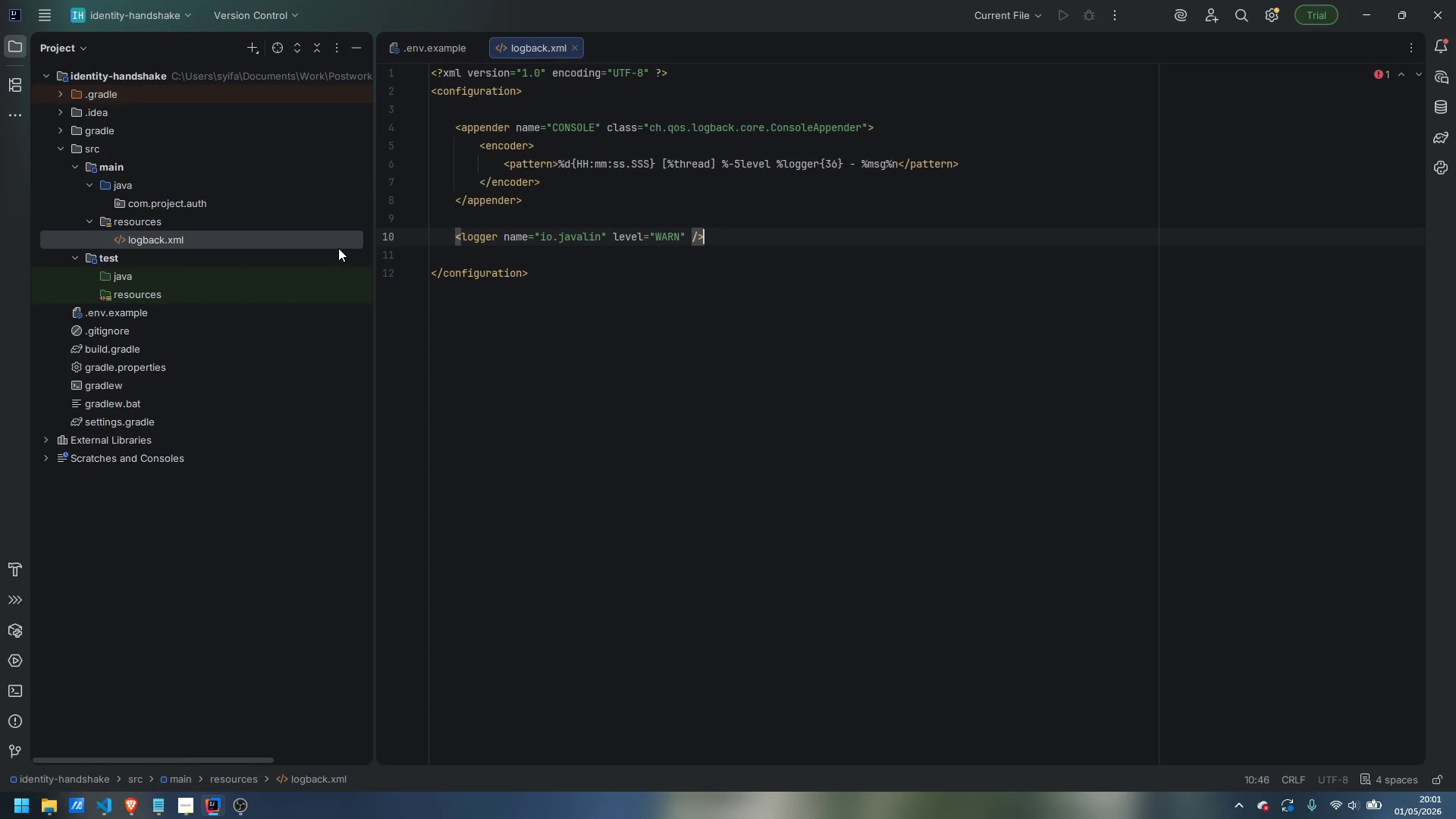 
key(Enter)
 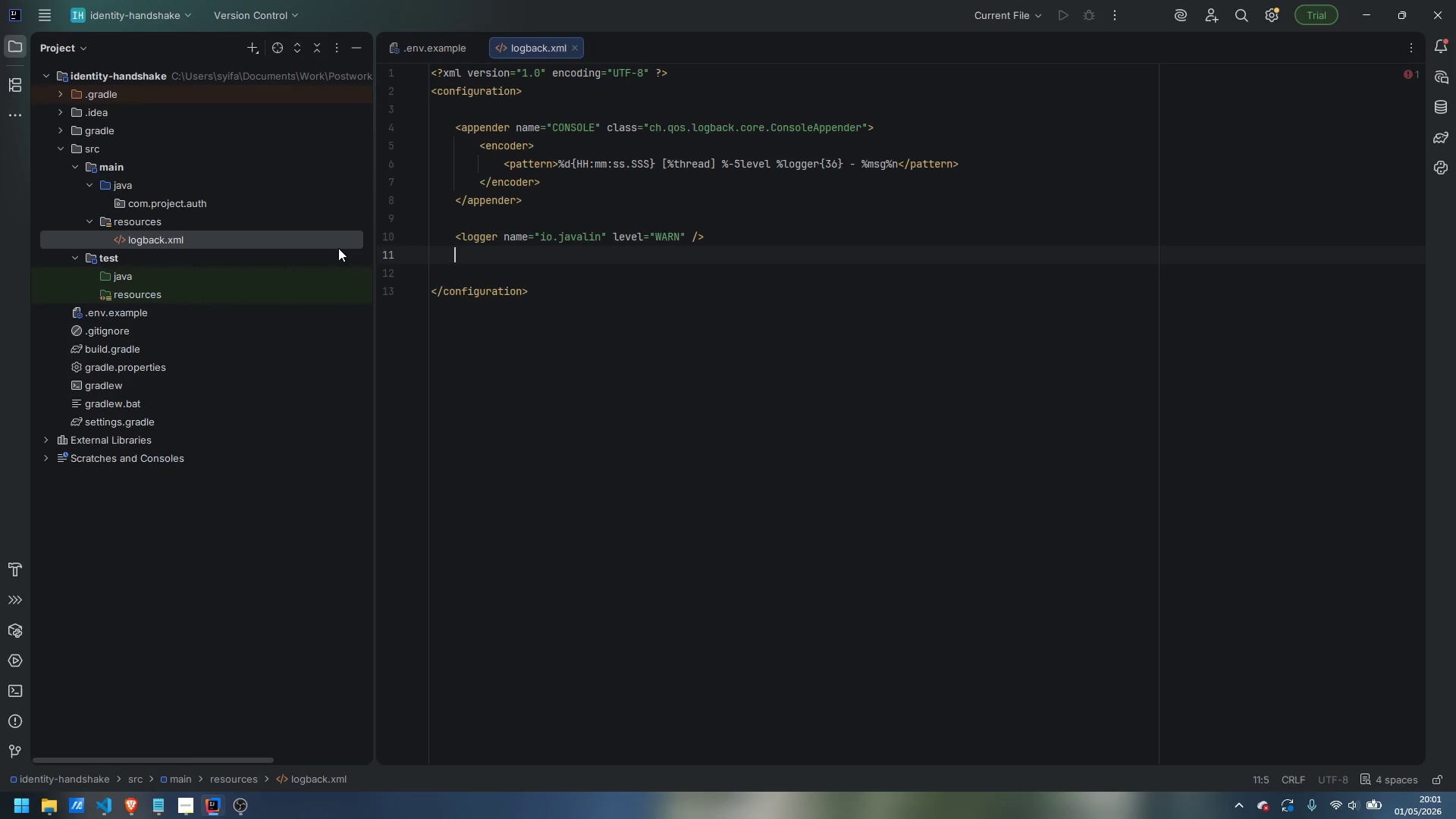 
type(<logger name="org.eclipse.jetty)
 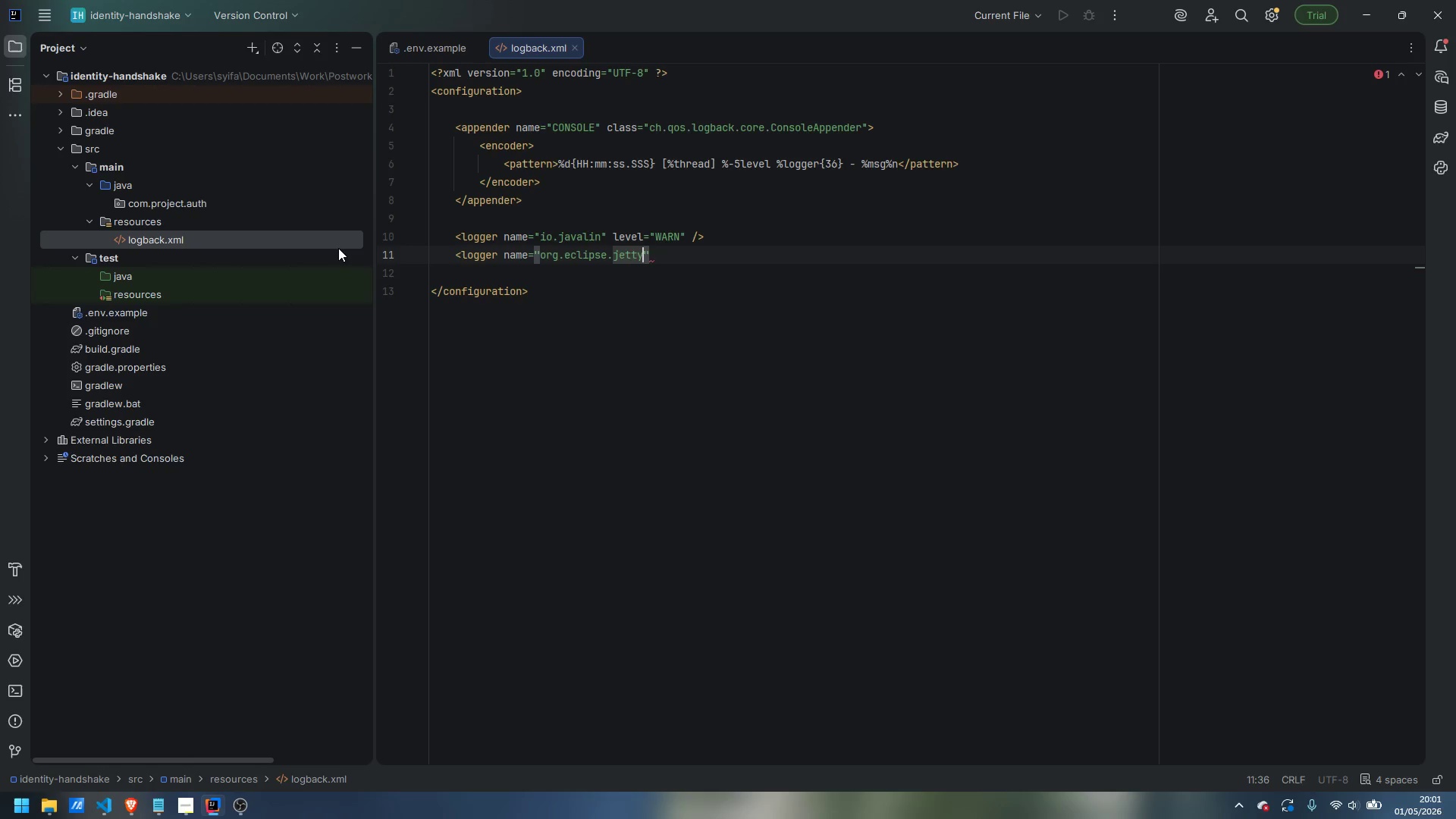 
key(ArrowRight)
 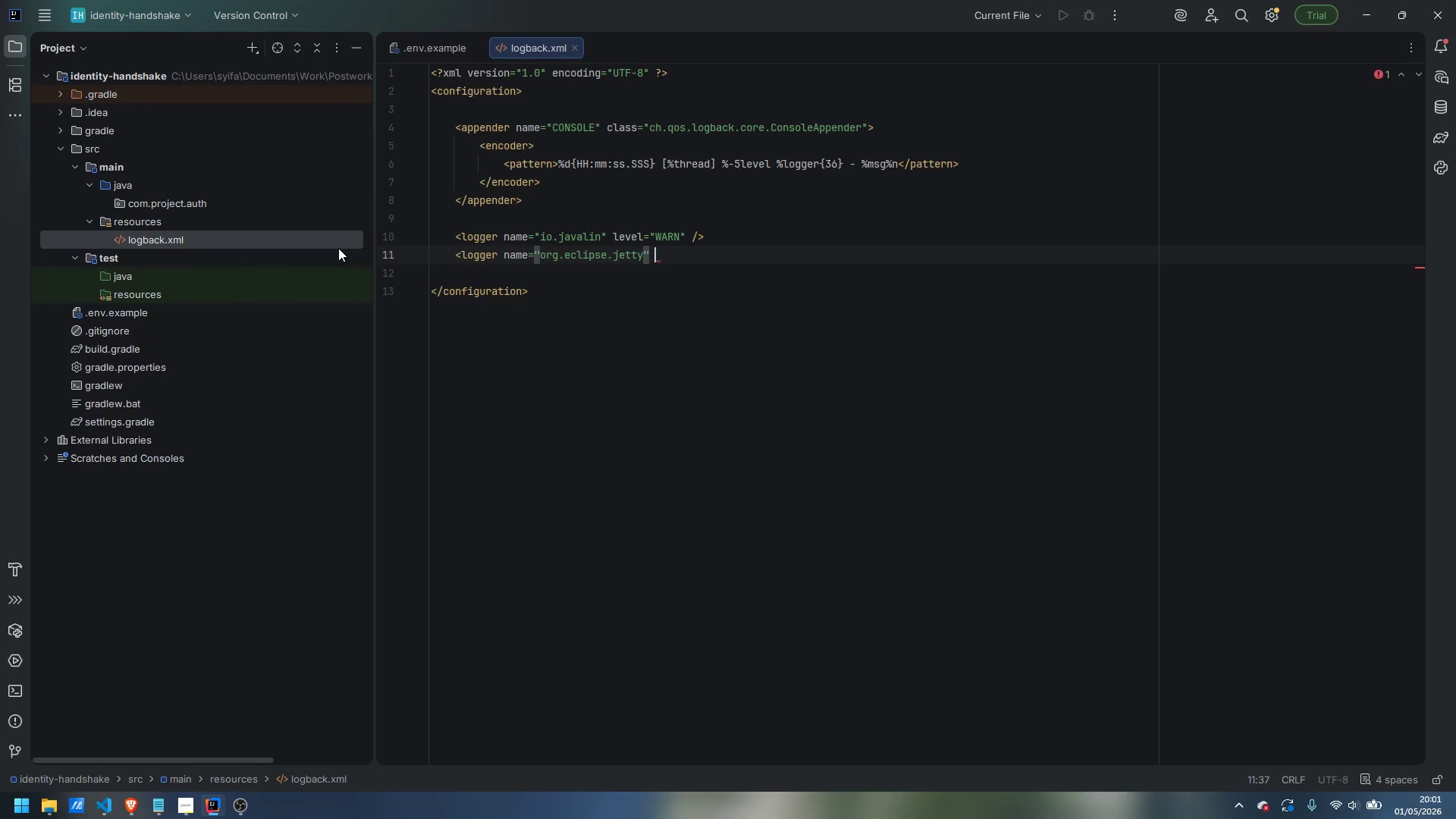 
type( level="WARN)
 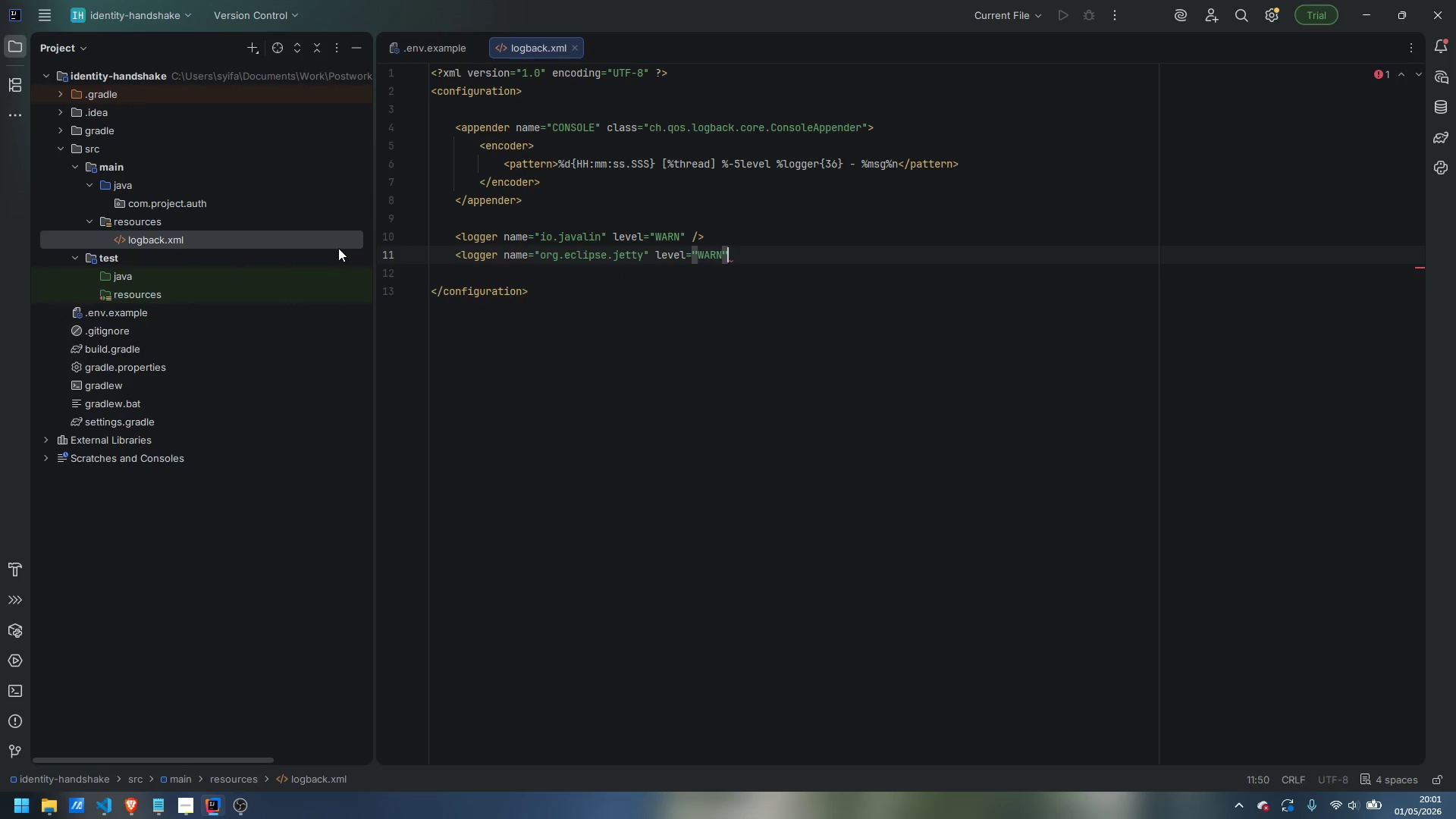 
 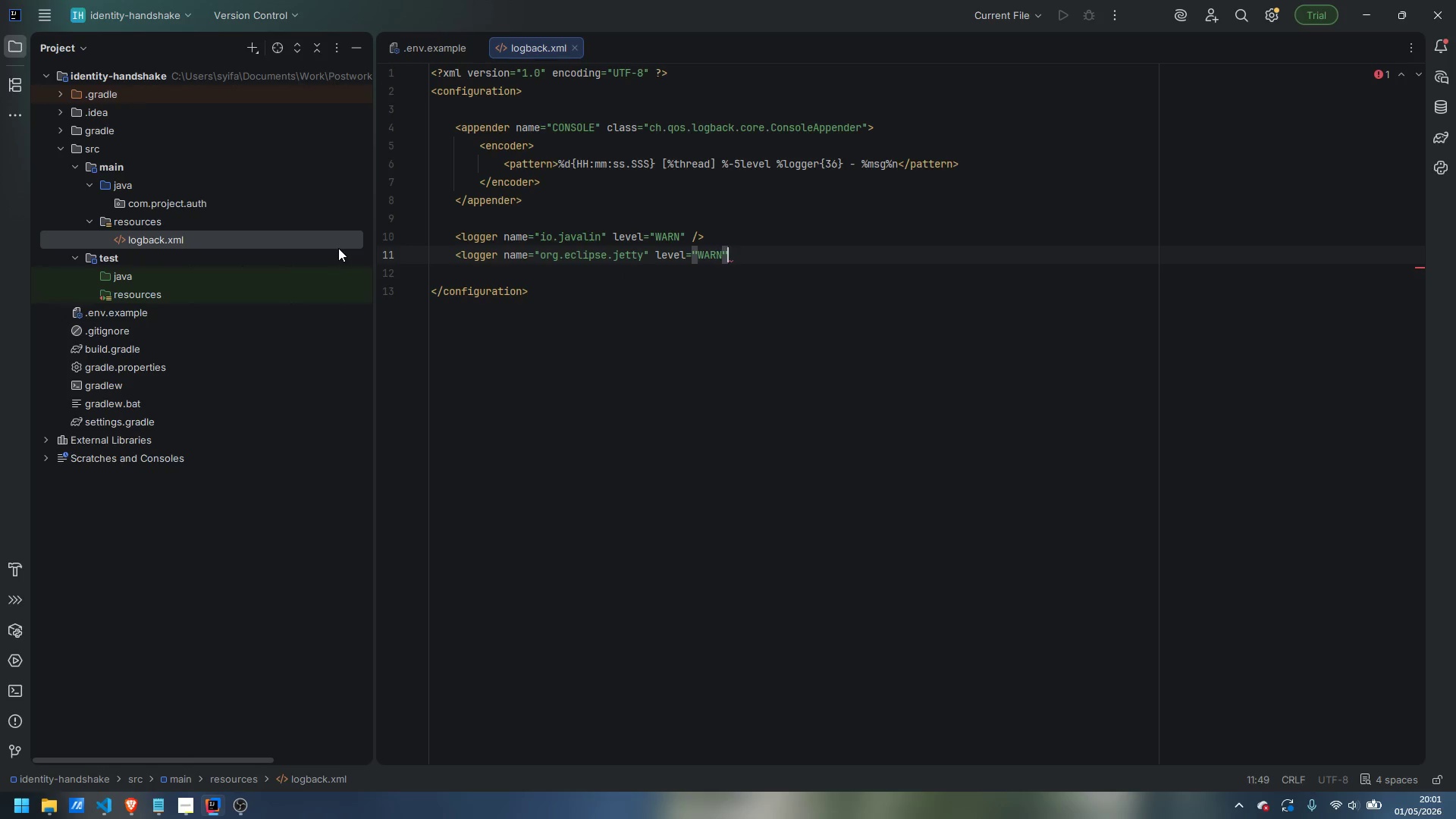 
key(ArrowRight)
 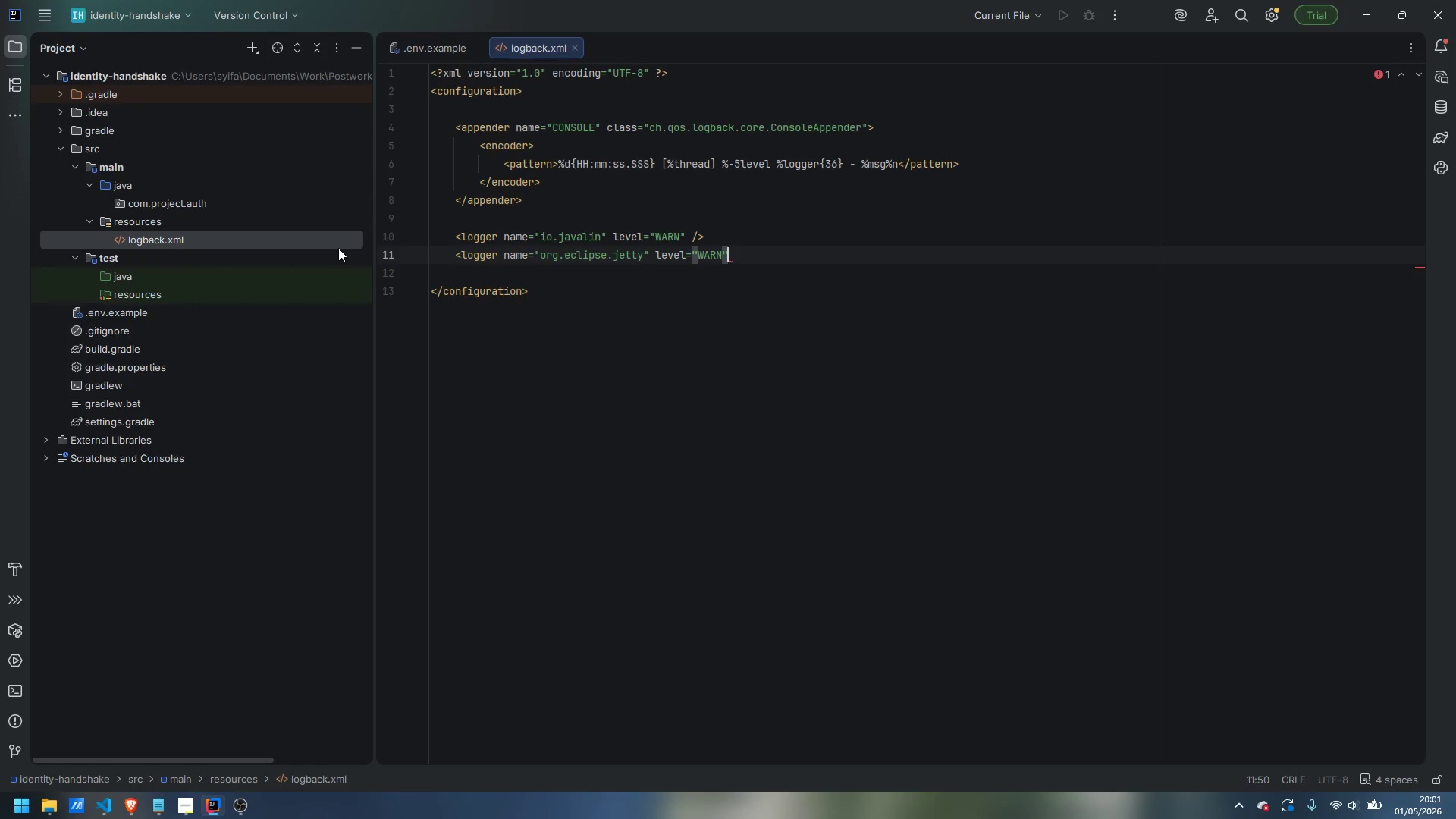 
key(Space)
 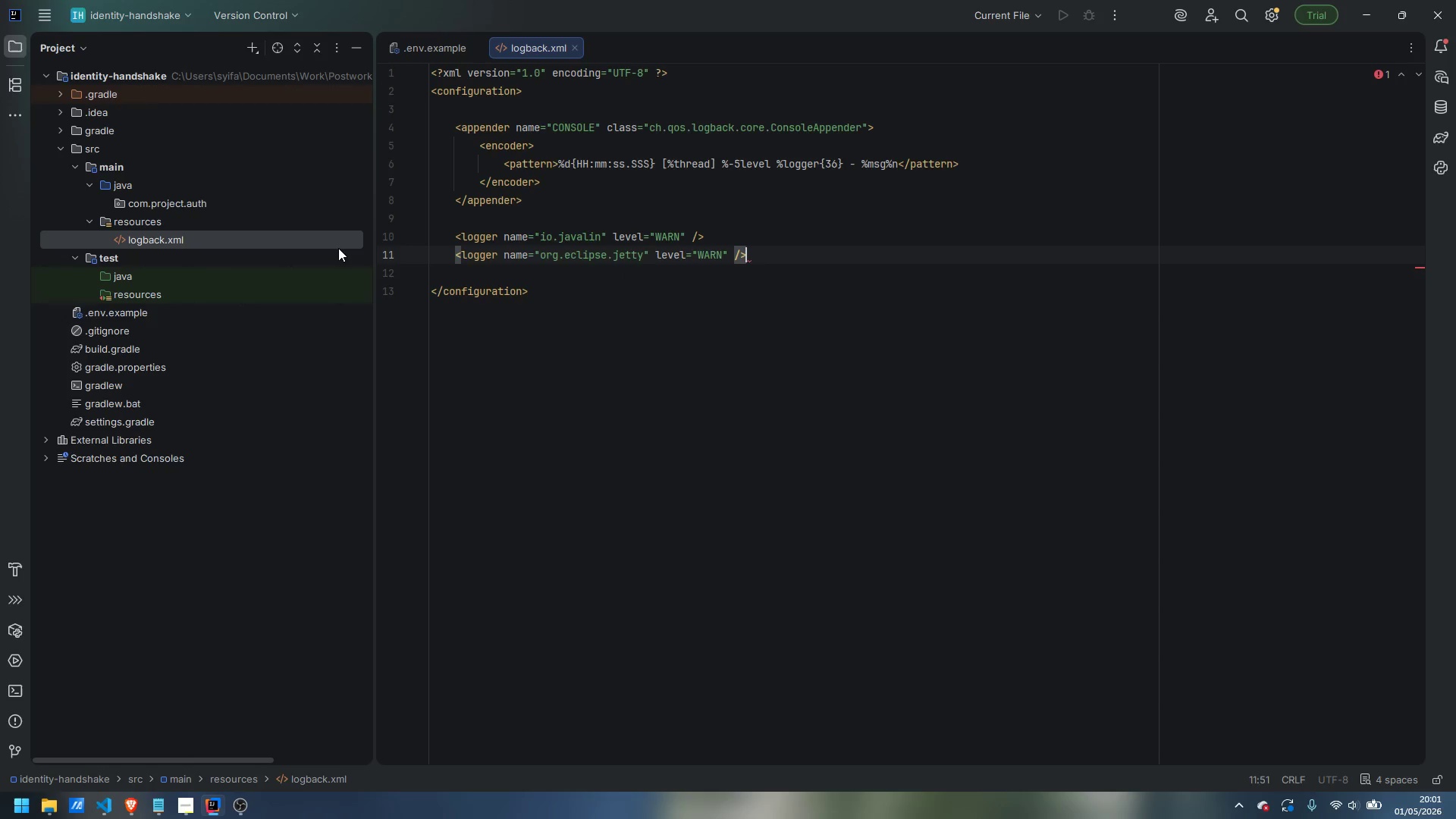 
key(Slash)
 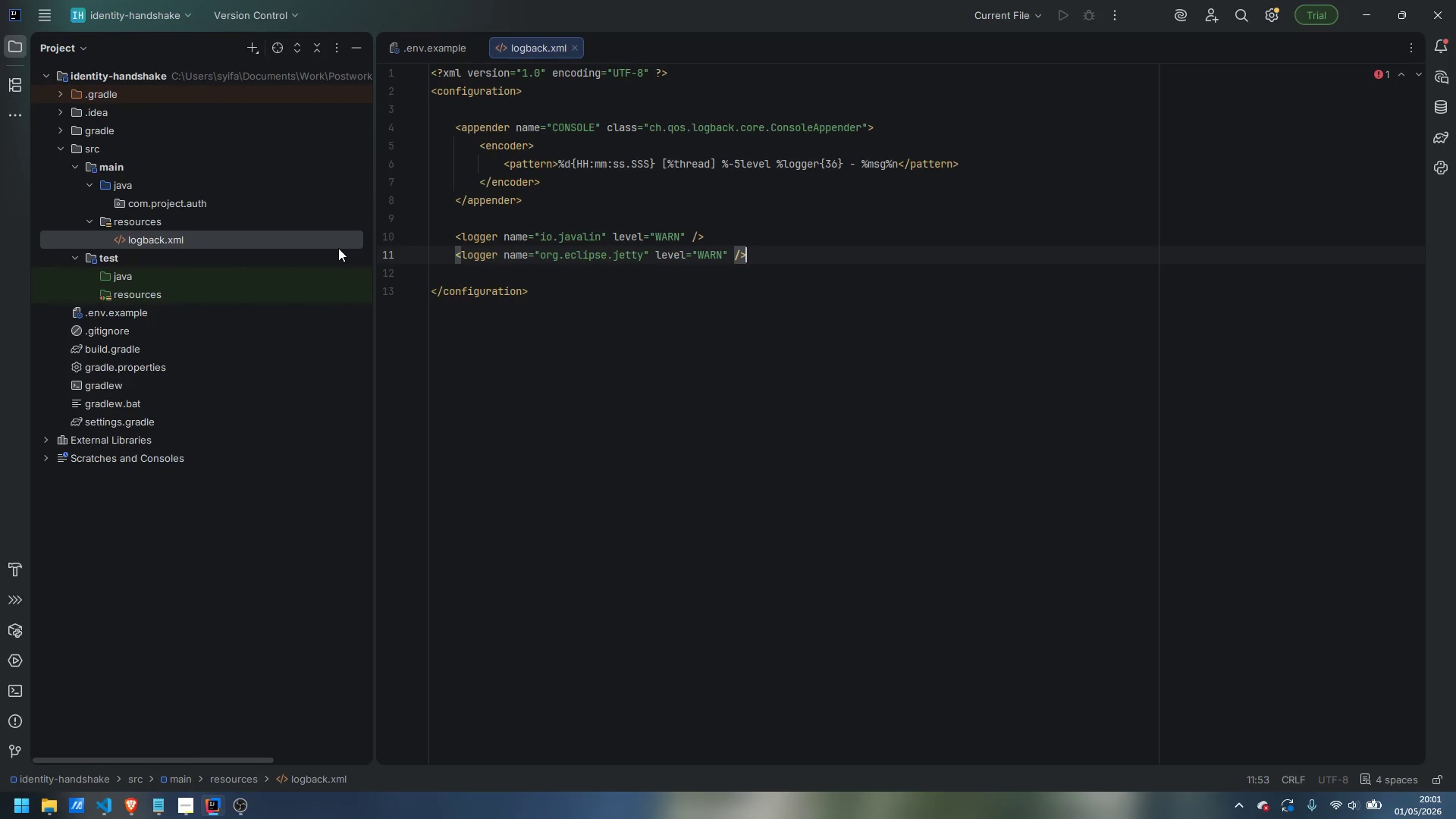 
key(Enter)
 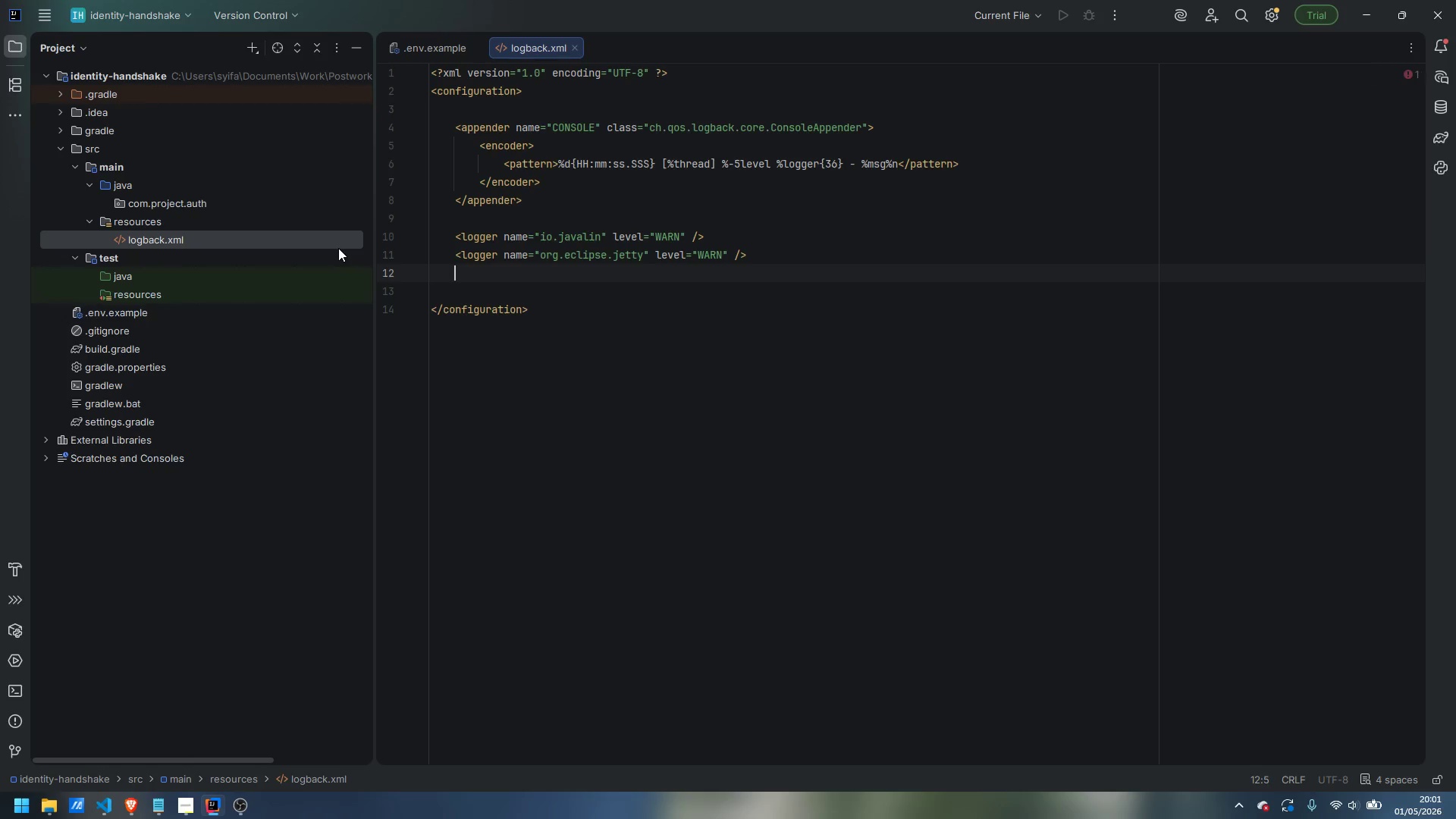 
key(Enter)
 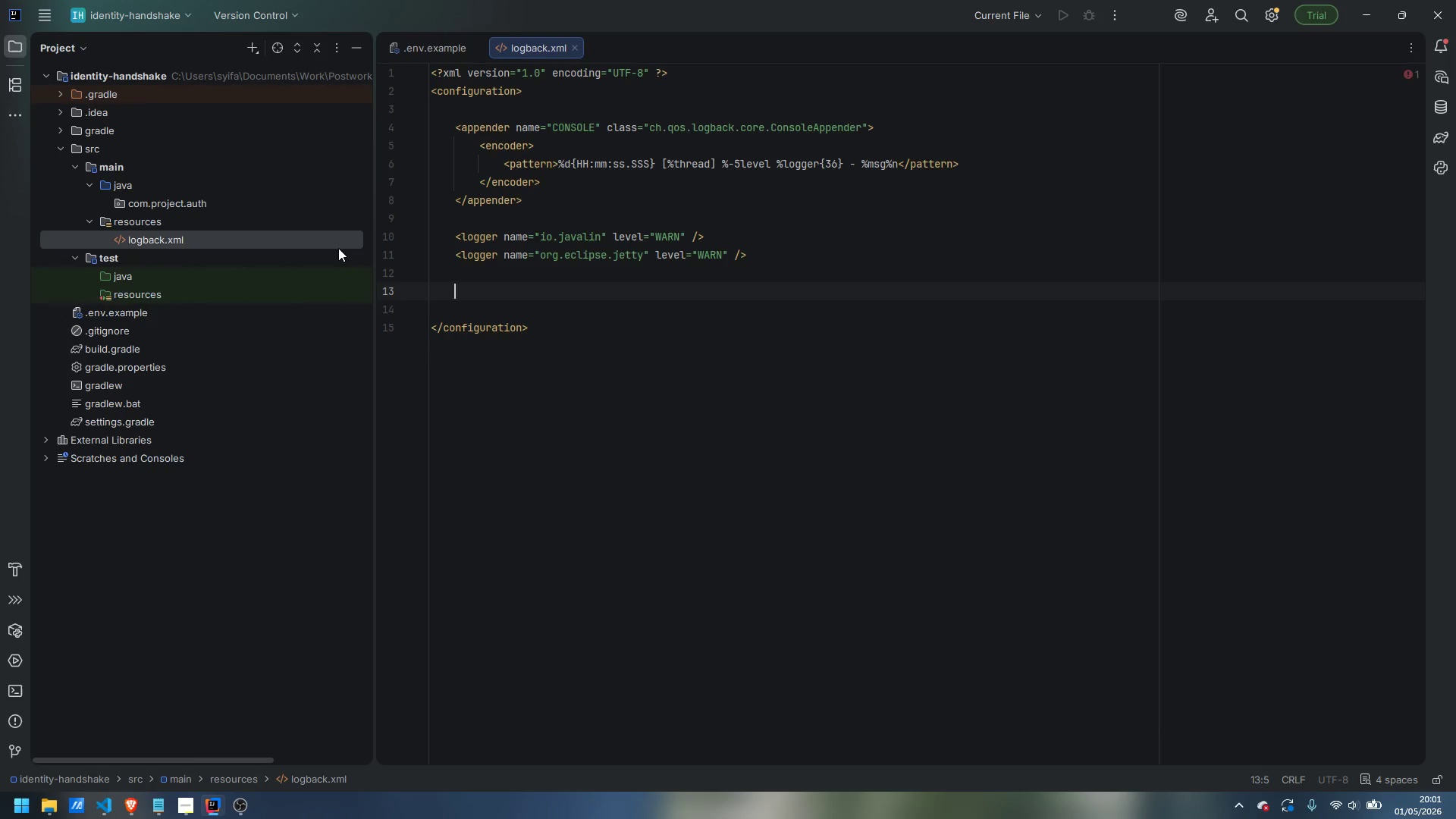 
type(<root level=INFO)
 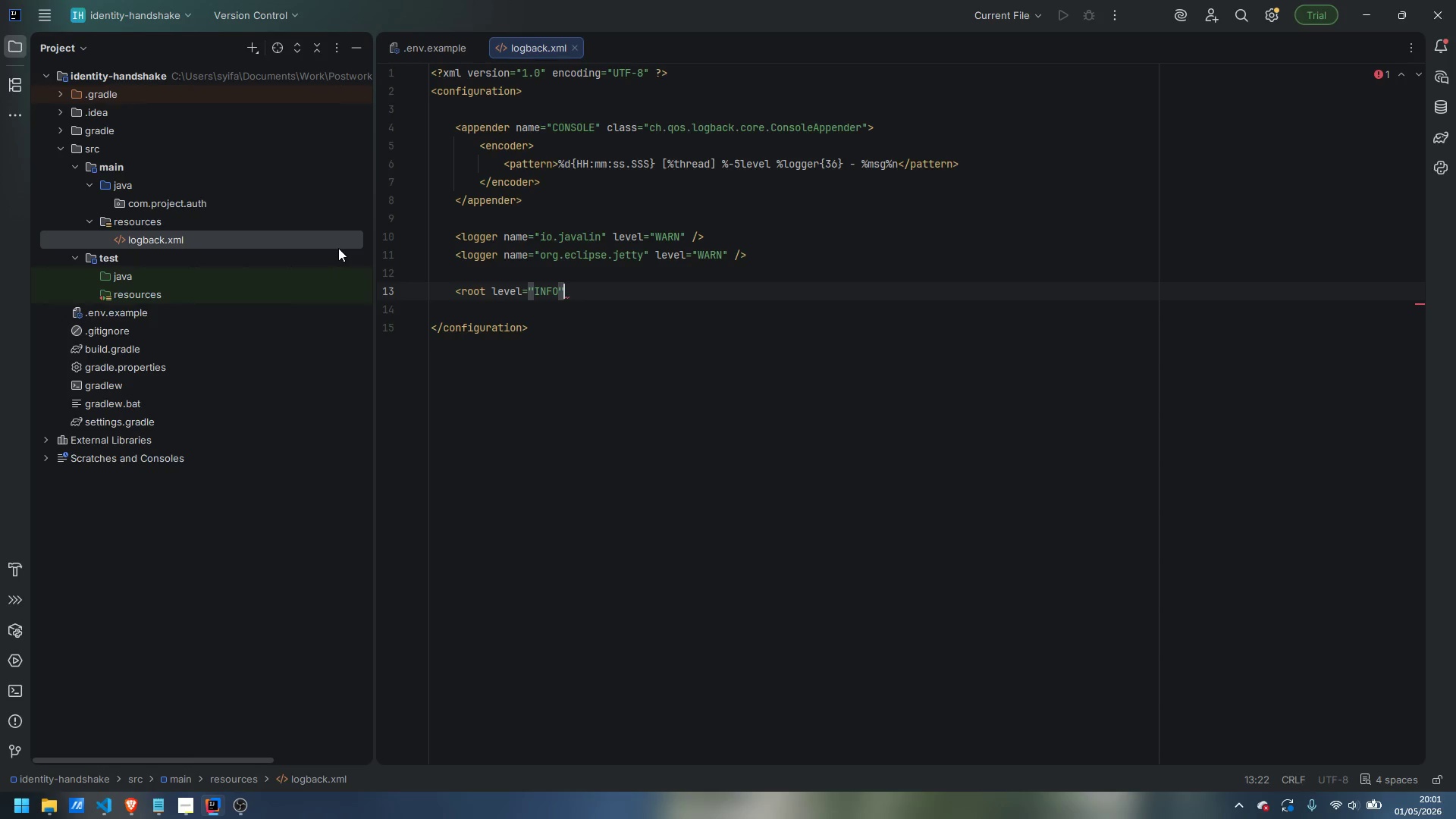 
 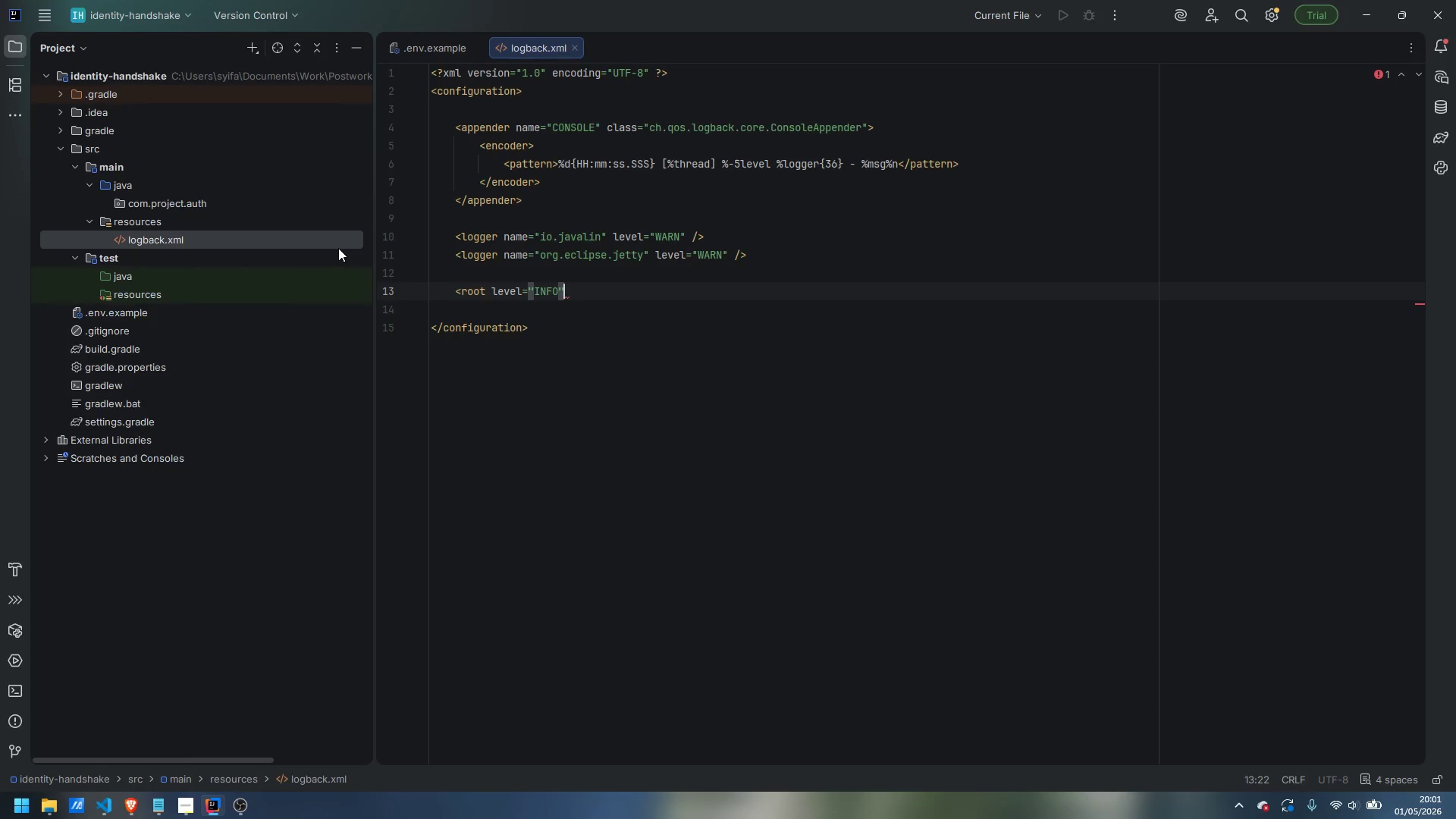 
key(ArrowRight)
 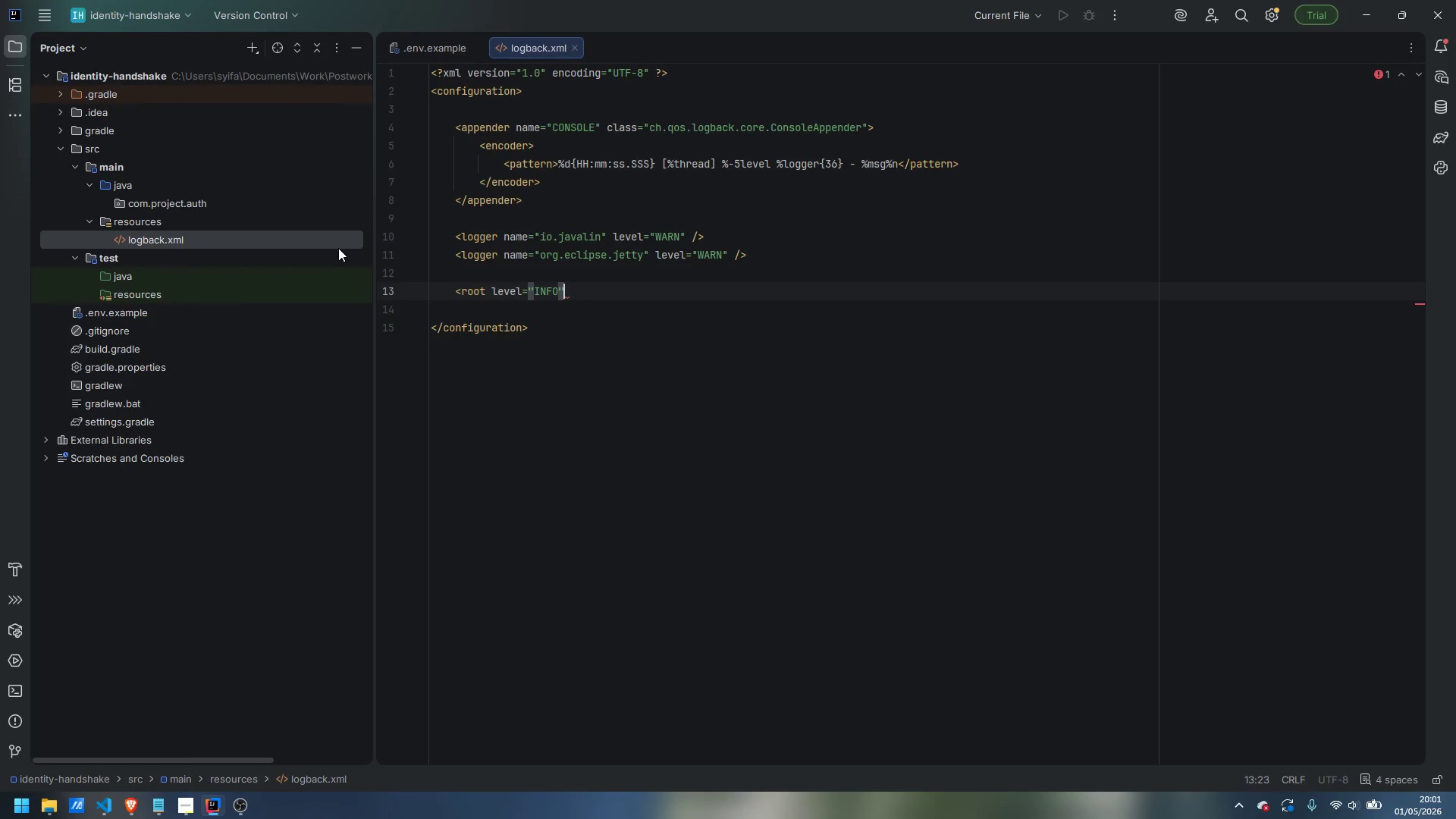 
key(Shift+Period)
 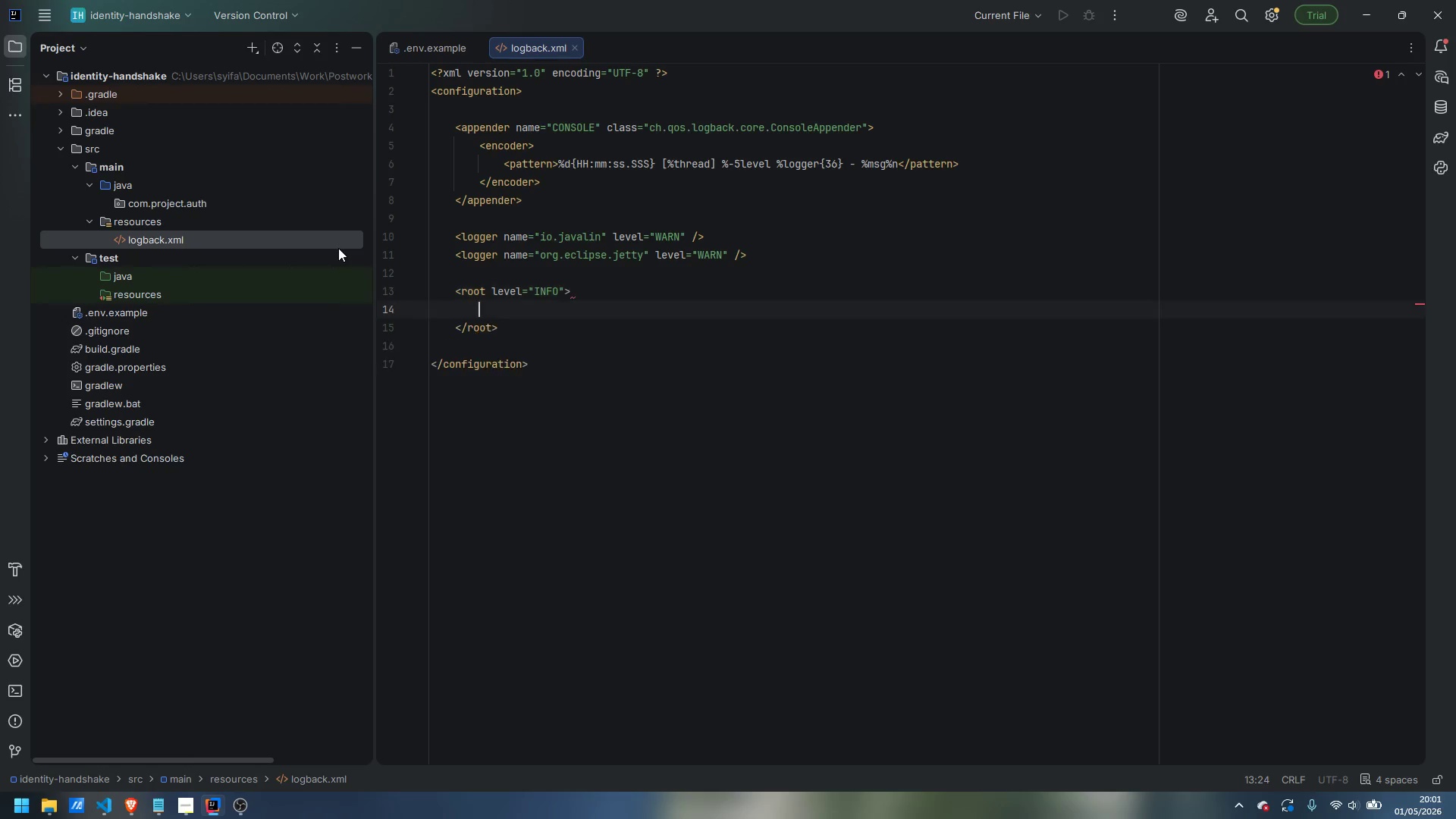 
key(Enter)
 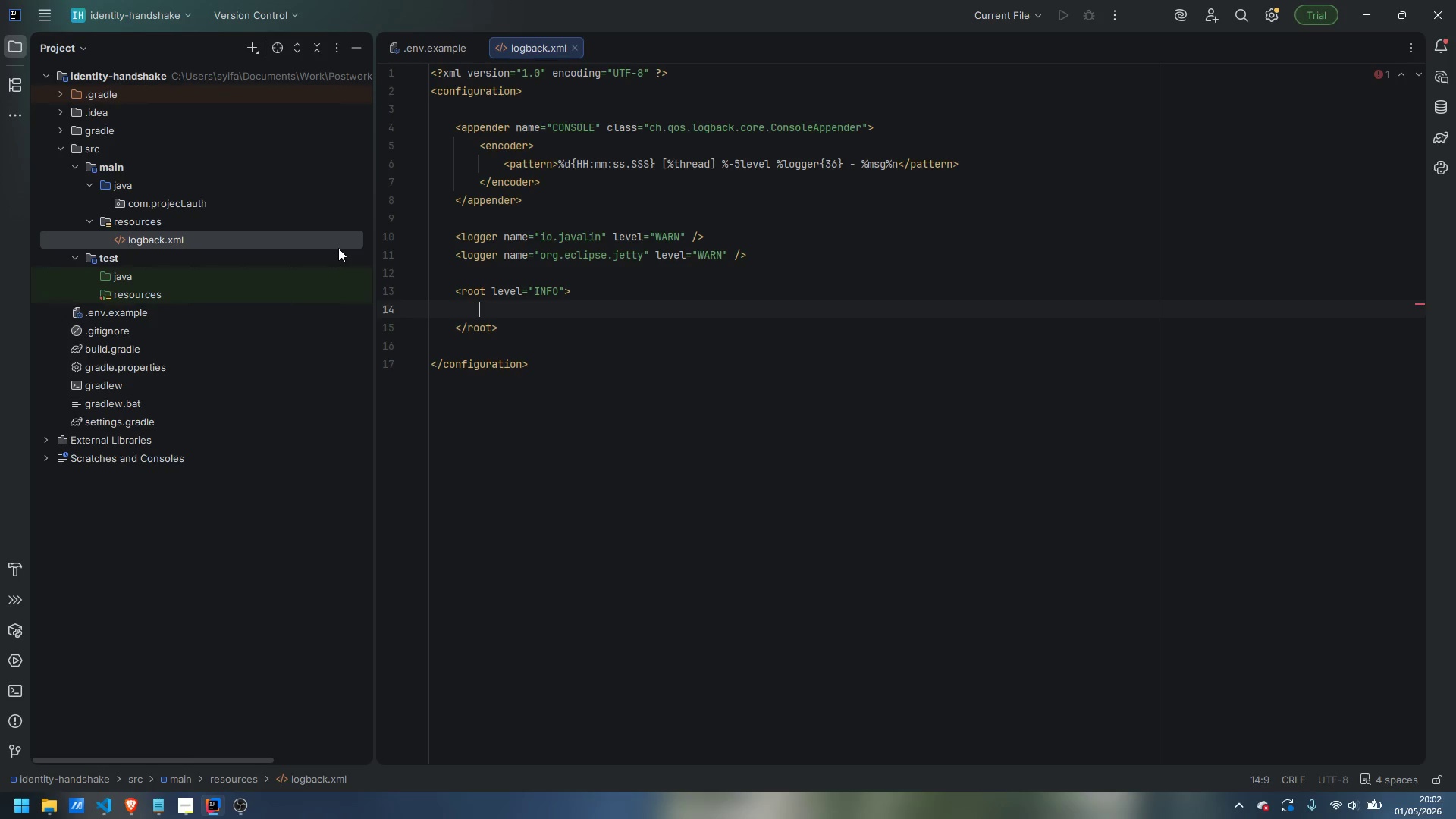 
type(<appender-ref ref=CONSOLE)
 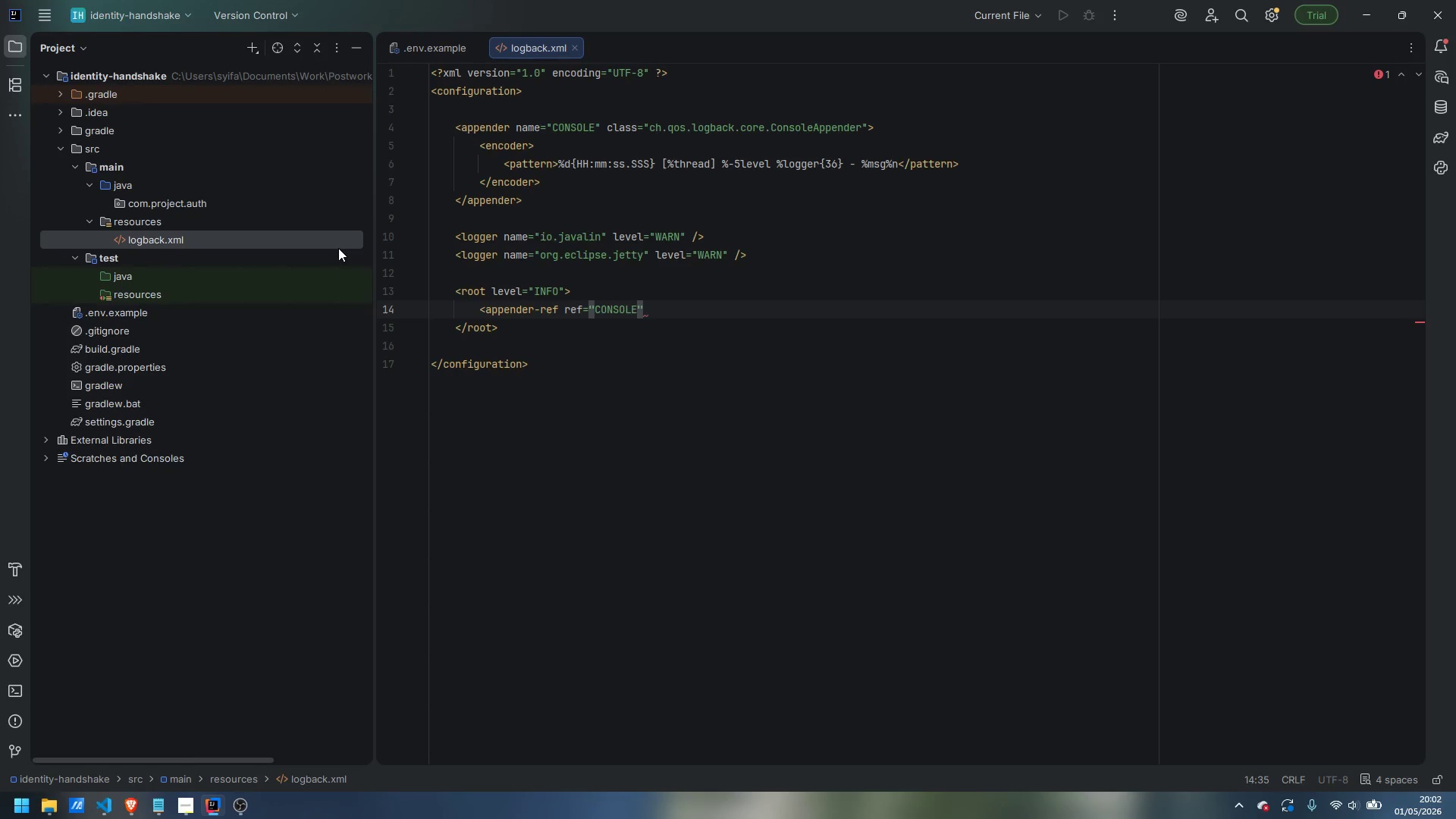 
 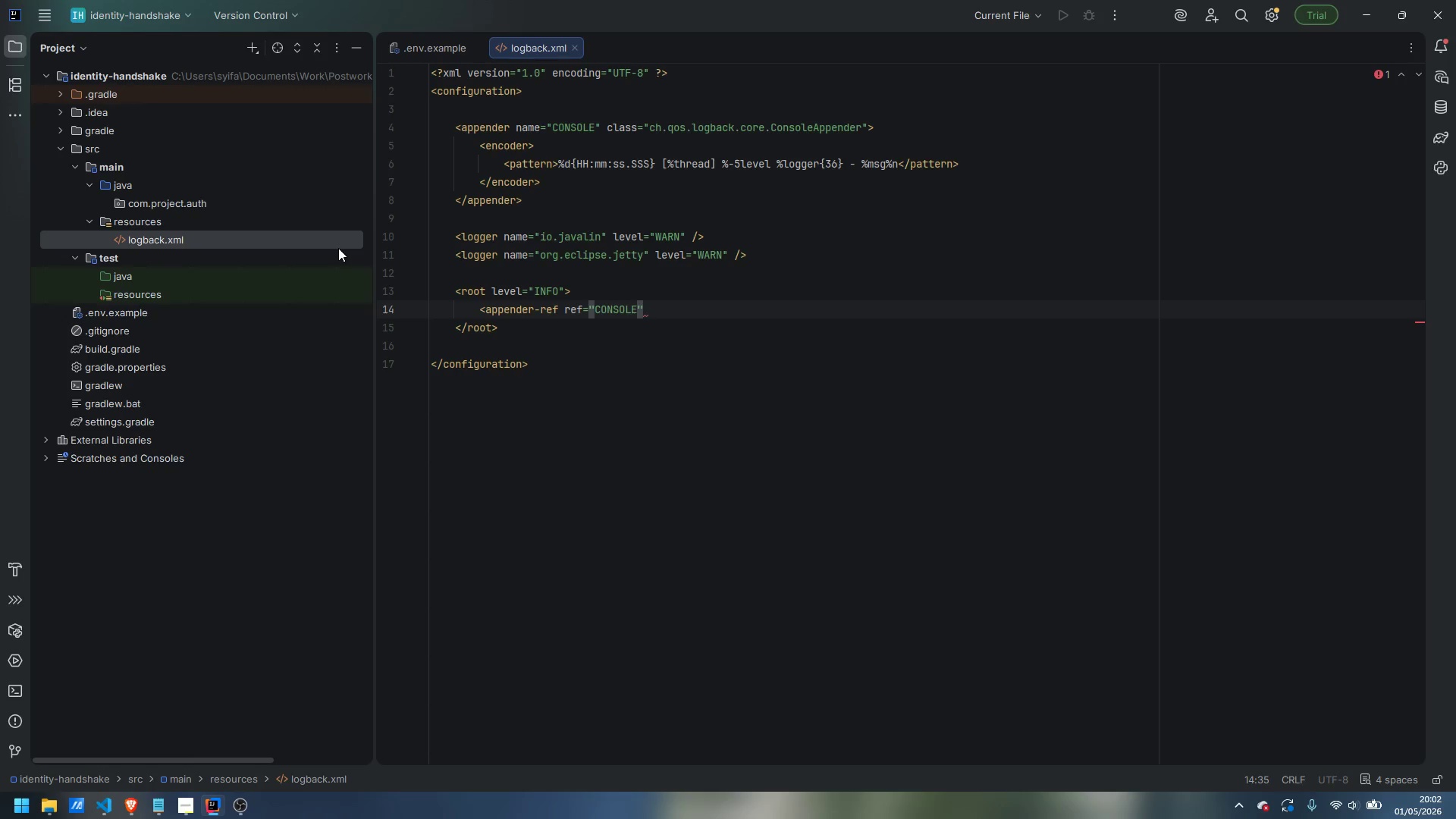 
key(Control+ControlLeft)
 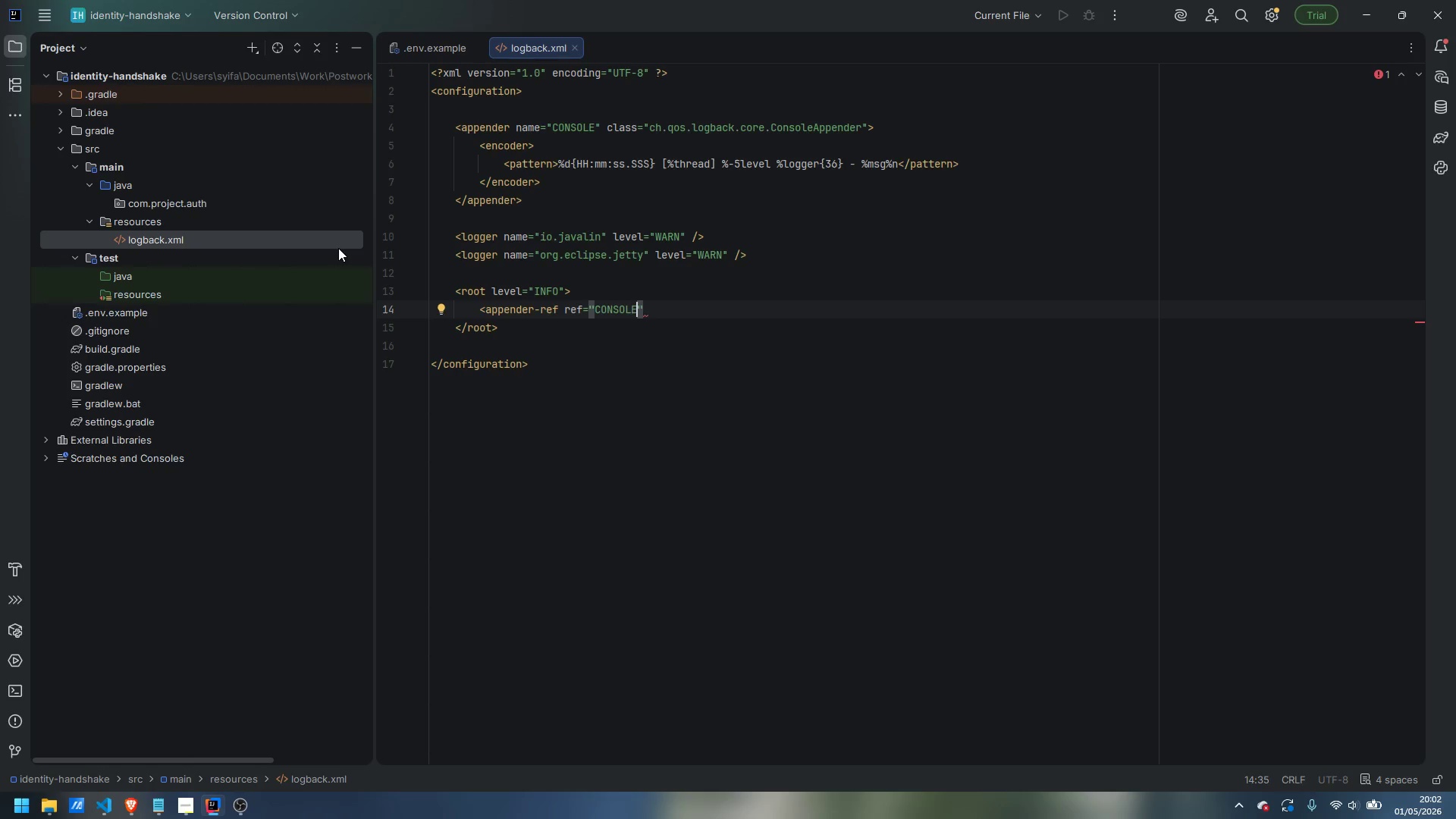 
key(ArrowRight)
 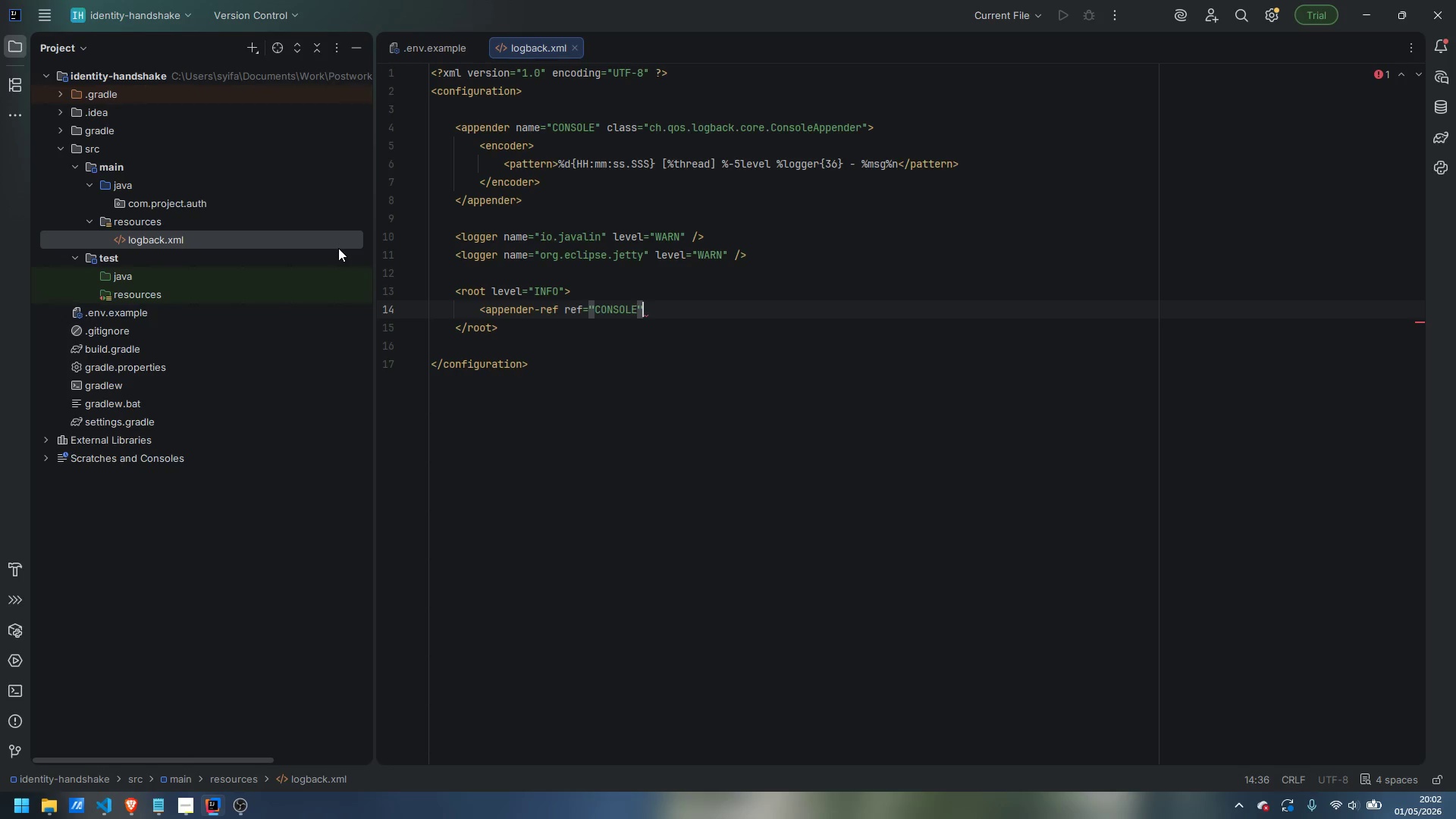 
key(Space)
 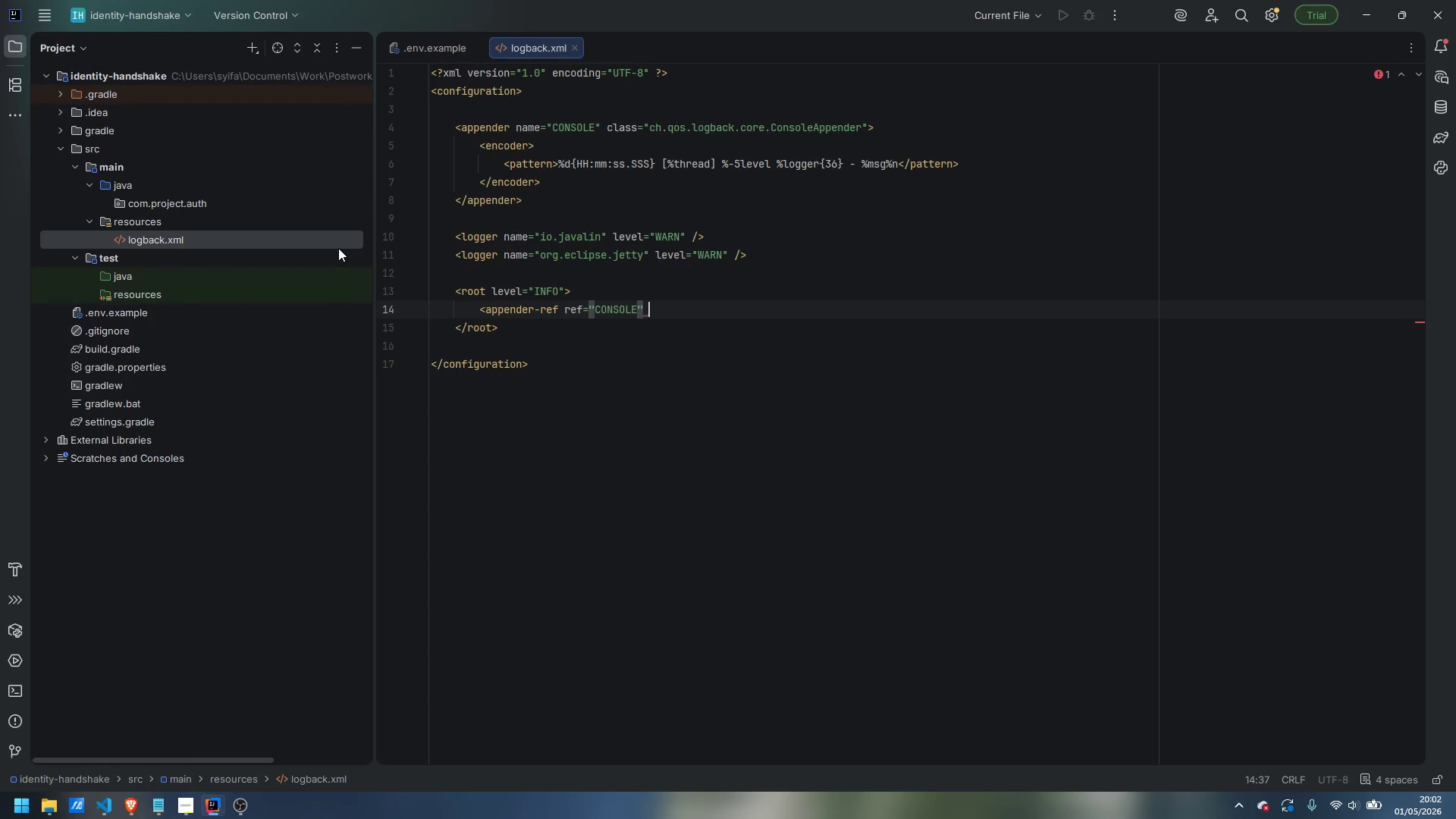 
key(Slash)
 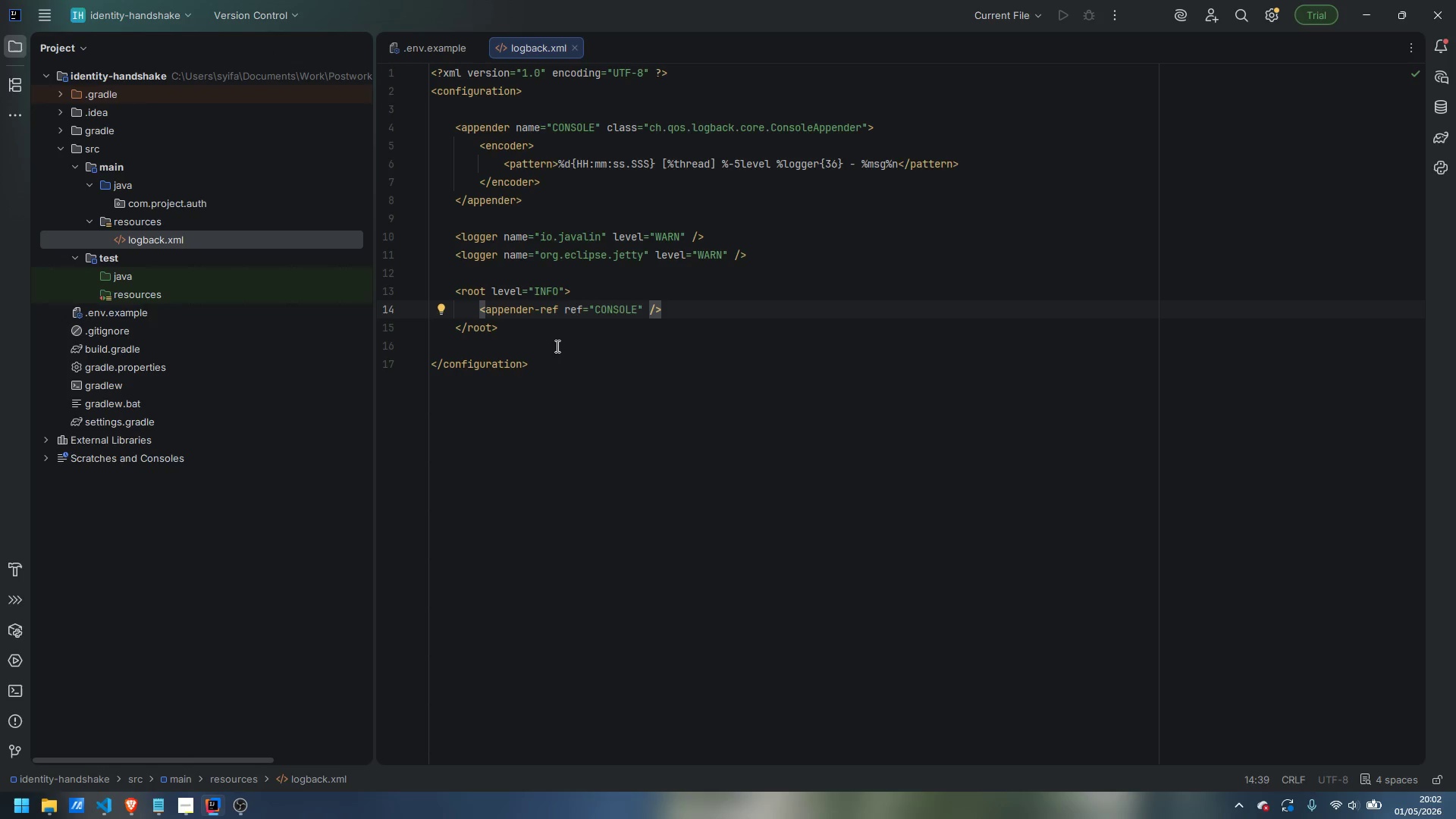 
wait(17.05)
 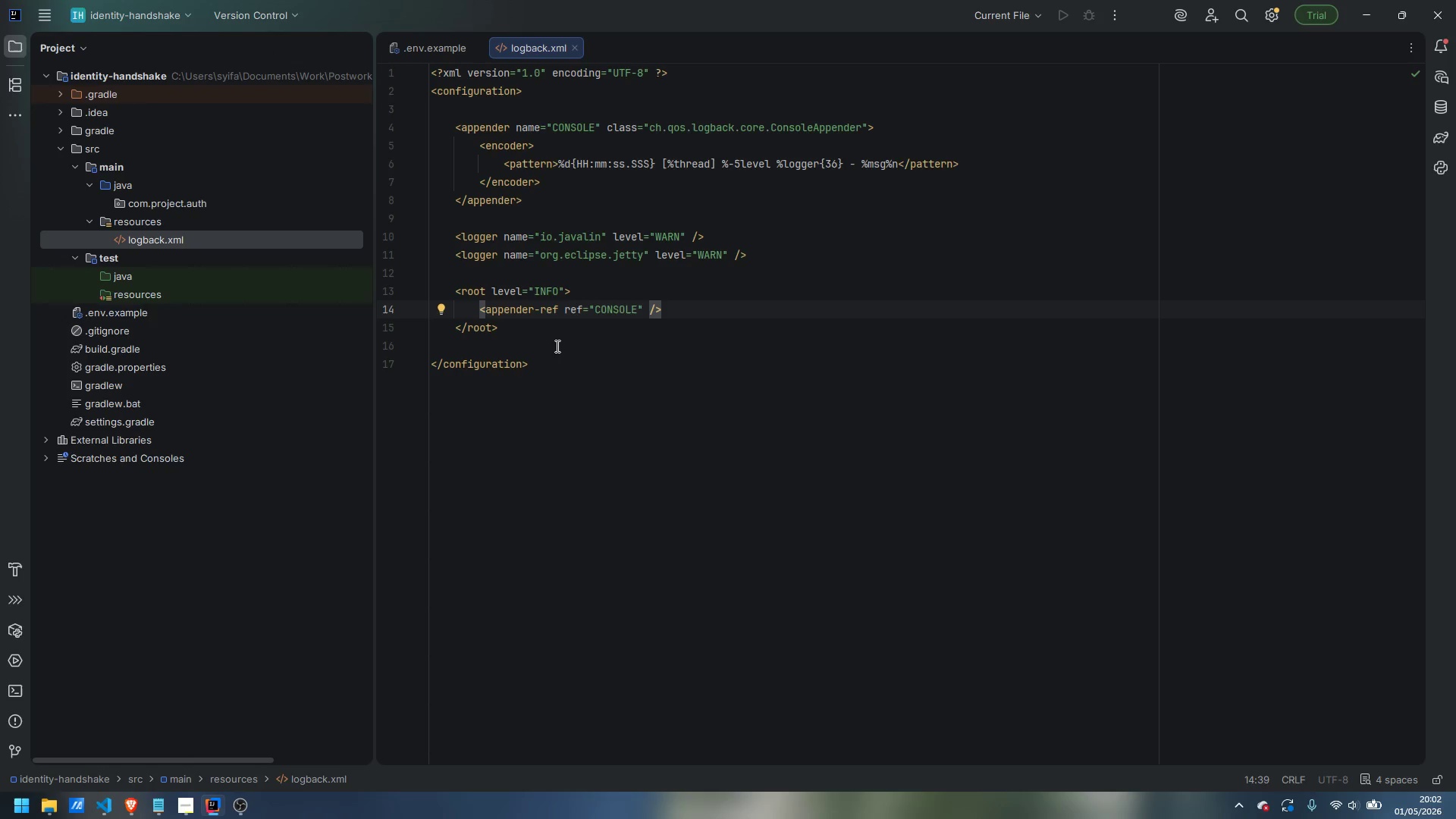 
right_click([182, 204])
 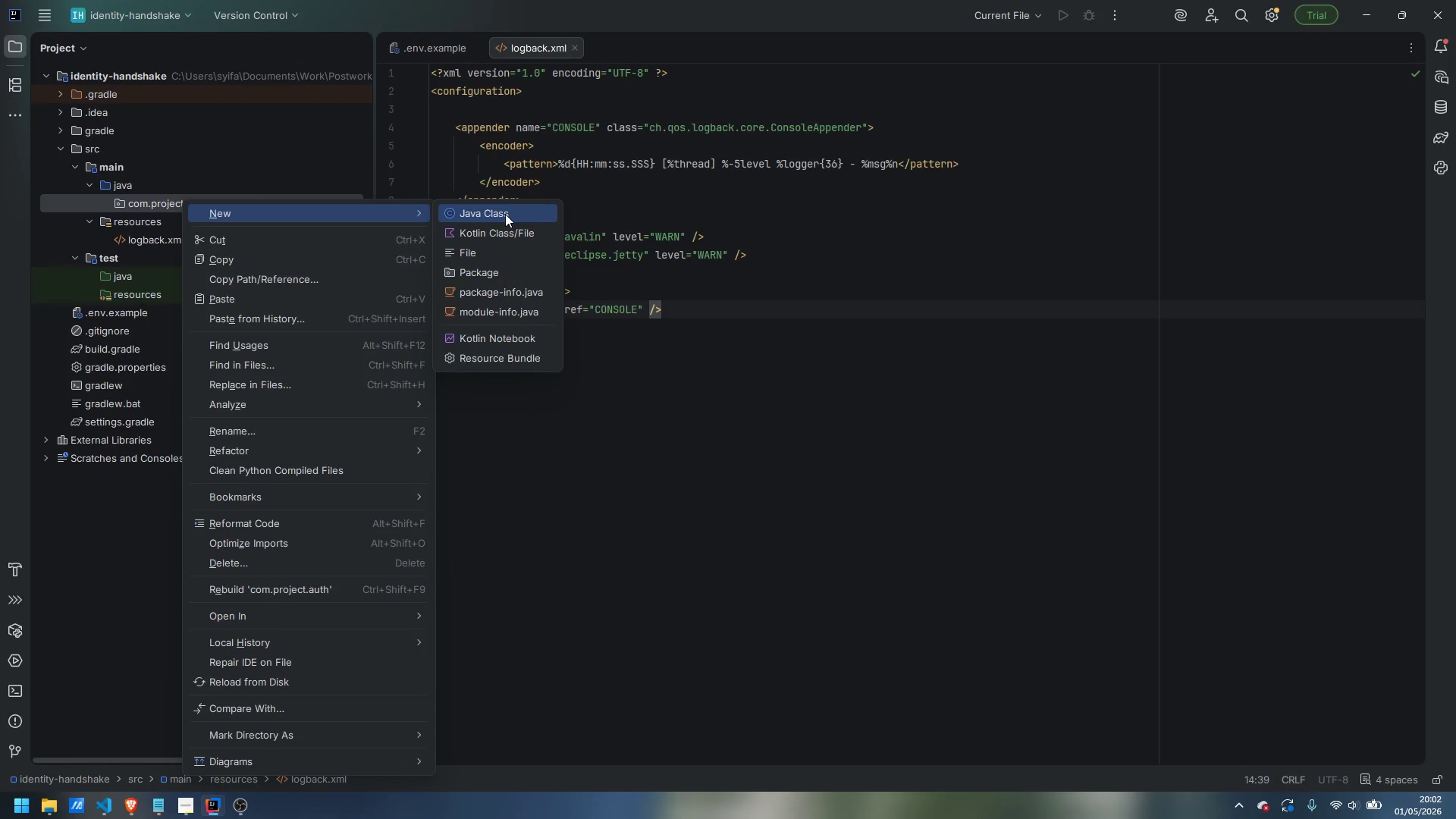 
left_click([505, 214])
 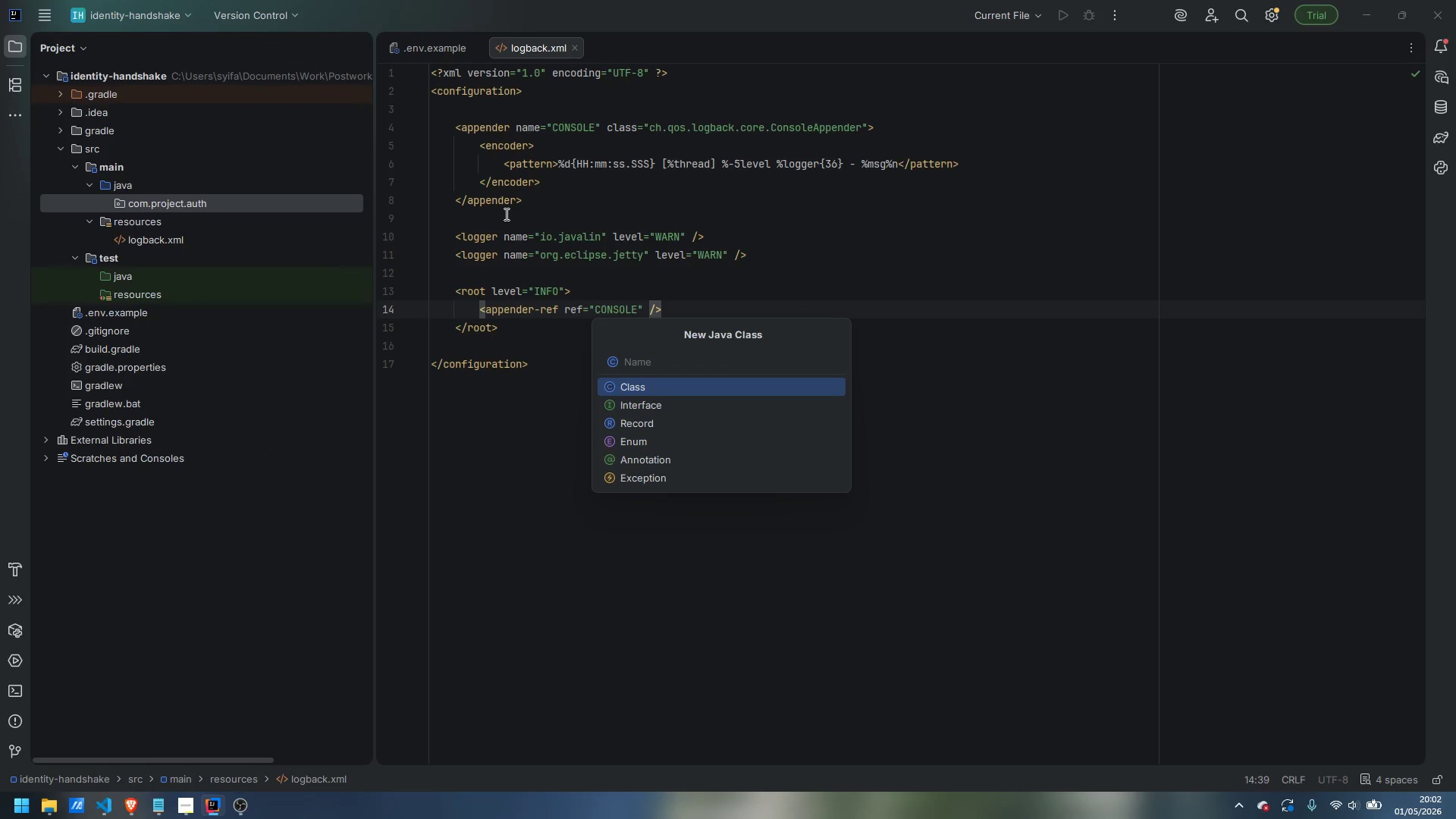 
hold_key(key=ShiftLeft, duration=1.64)
 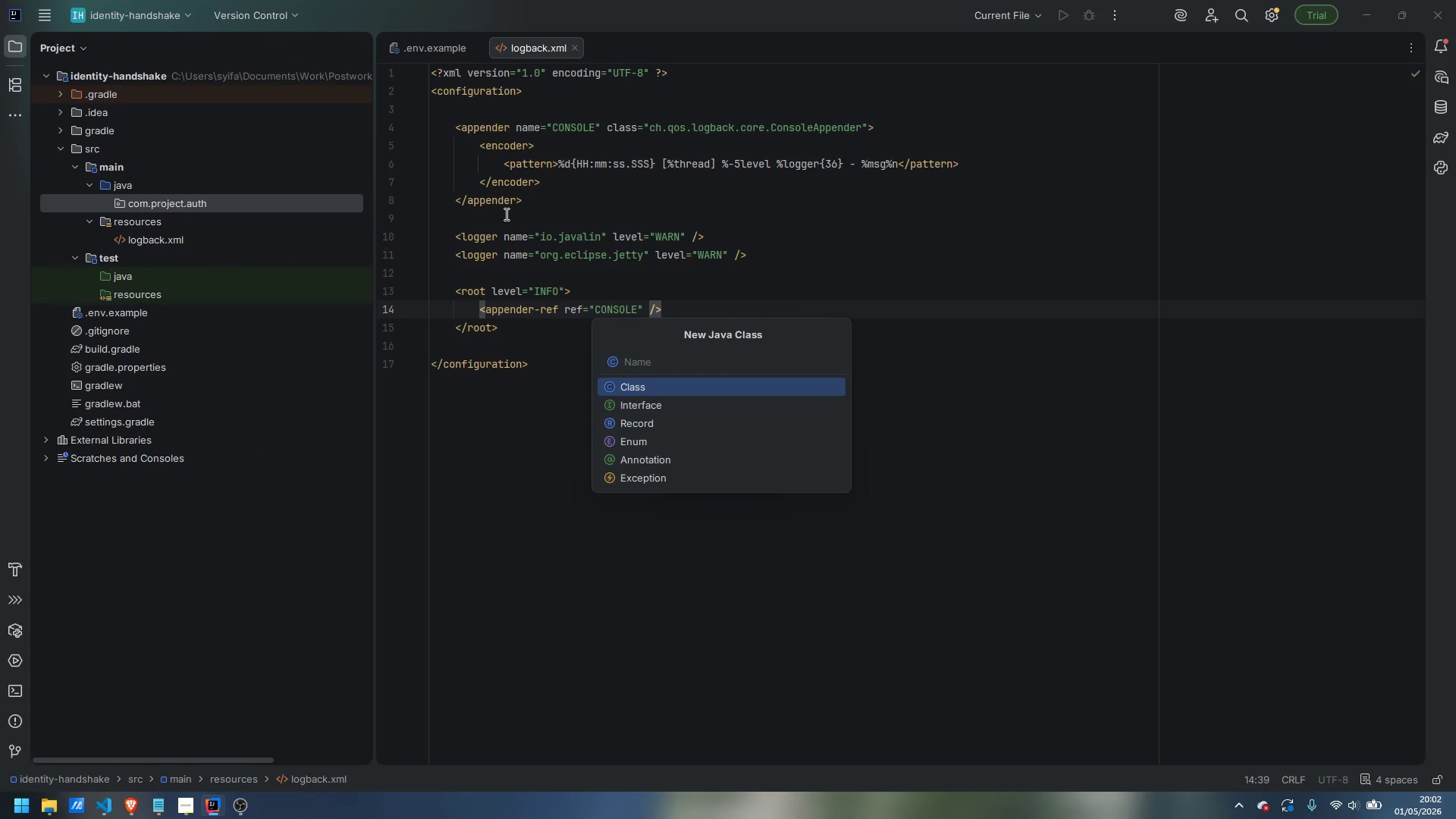 
wait(6.11)
 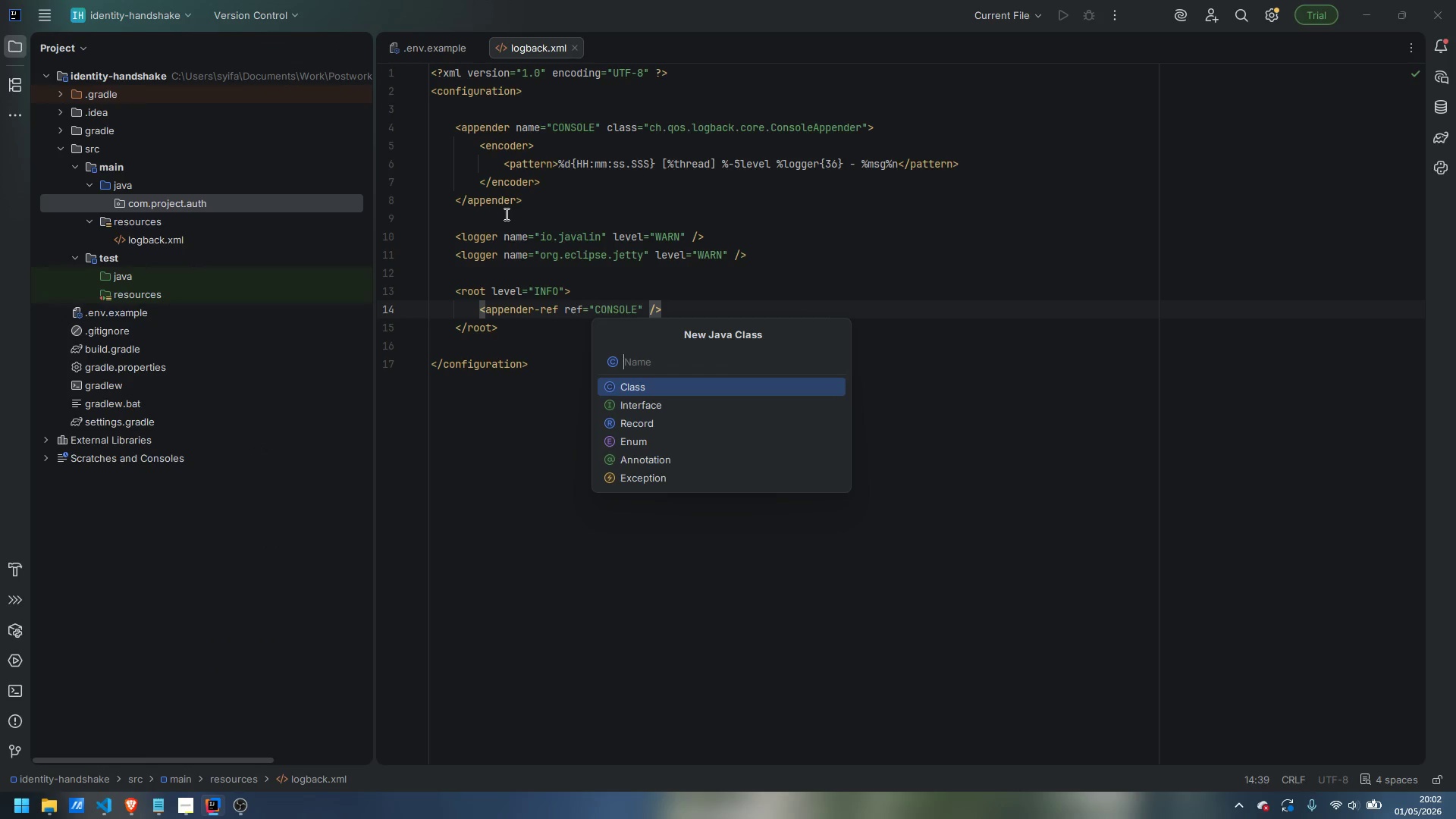 
type(OAuthConfig)
 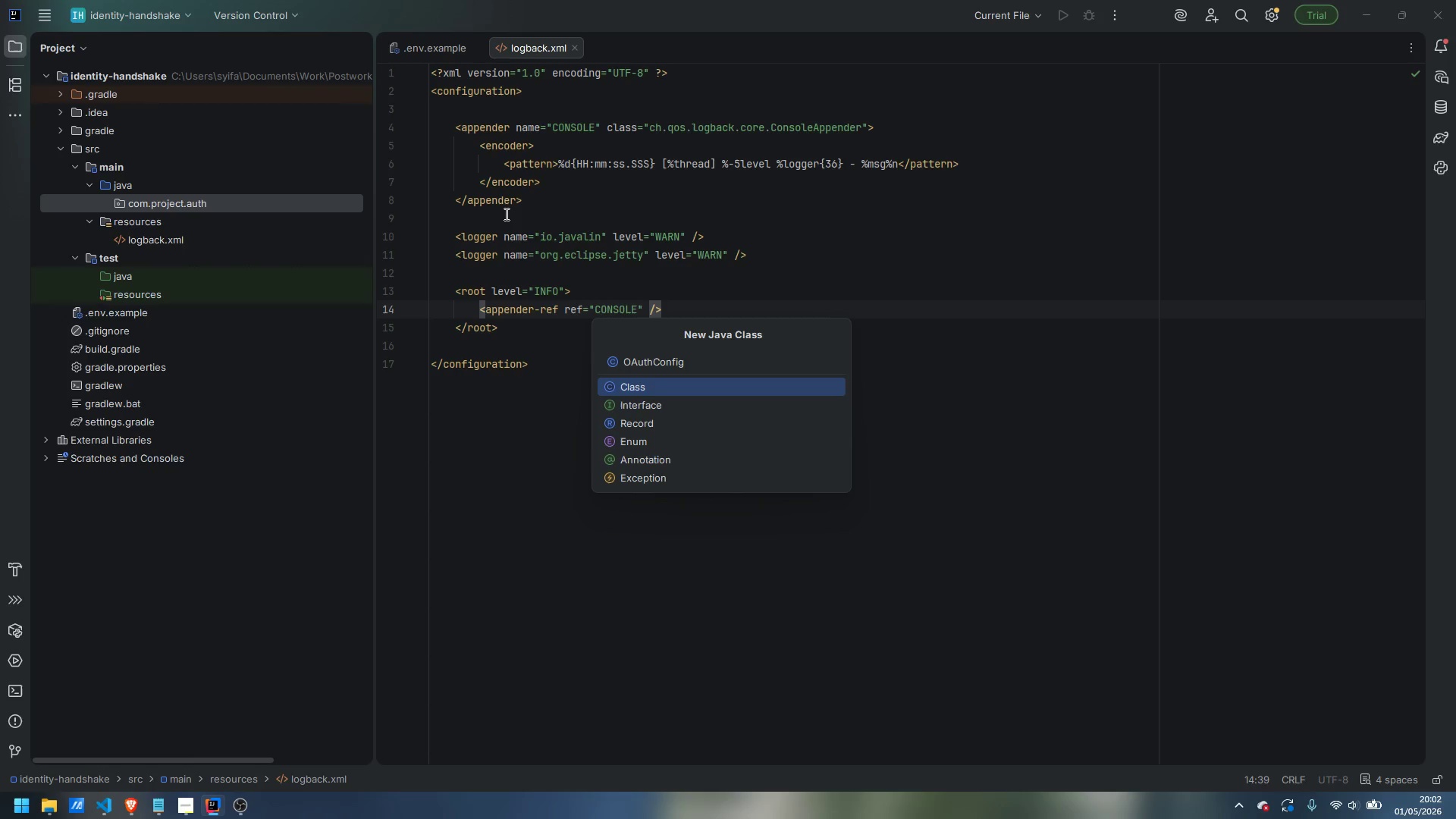 
key(Enter)
 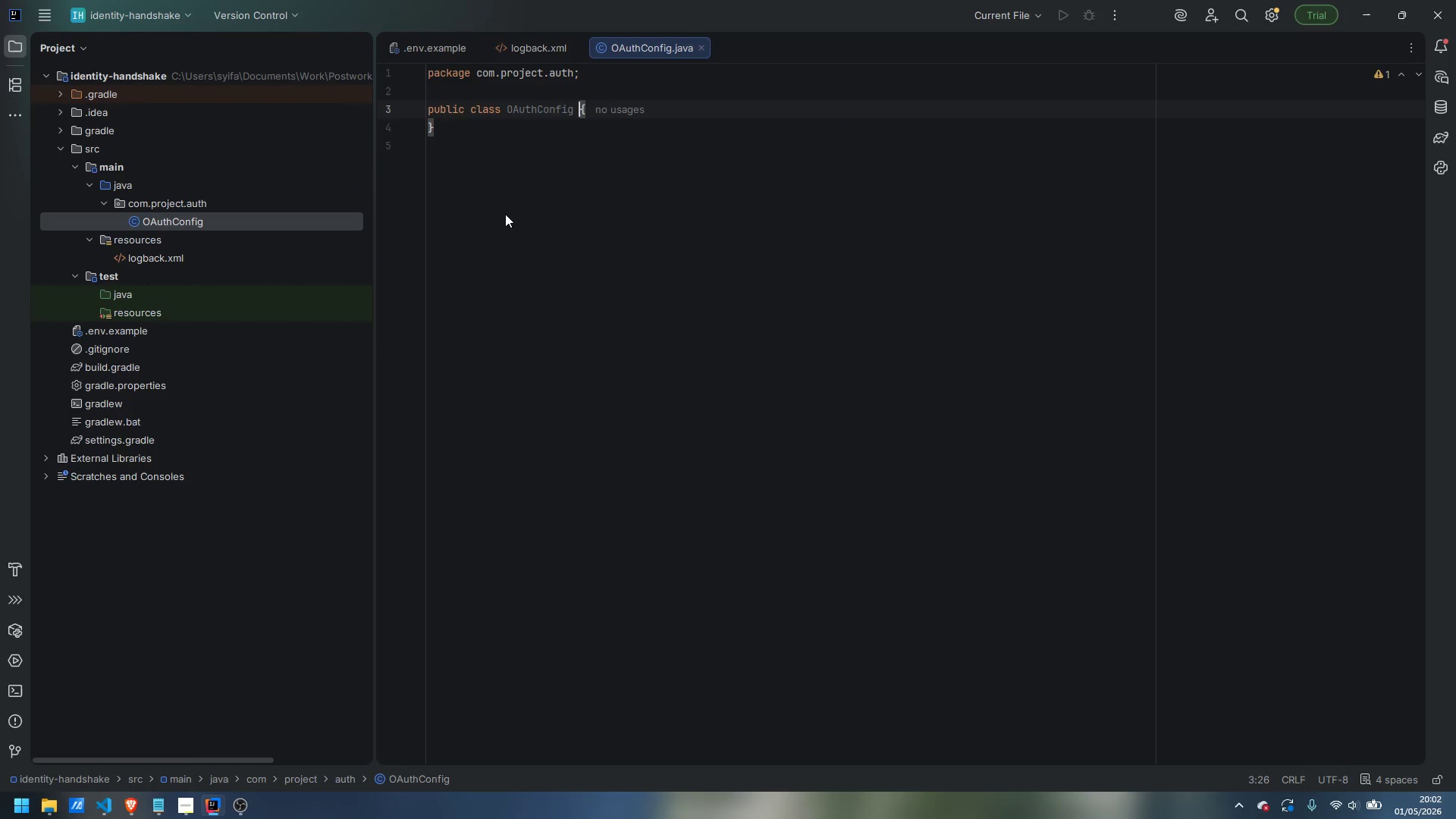 
wait(6.3)
 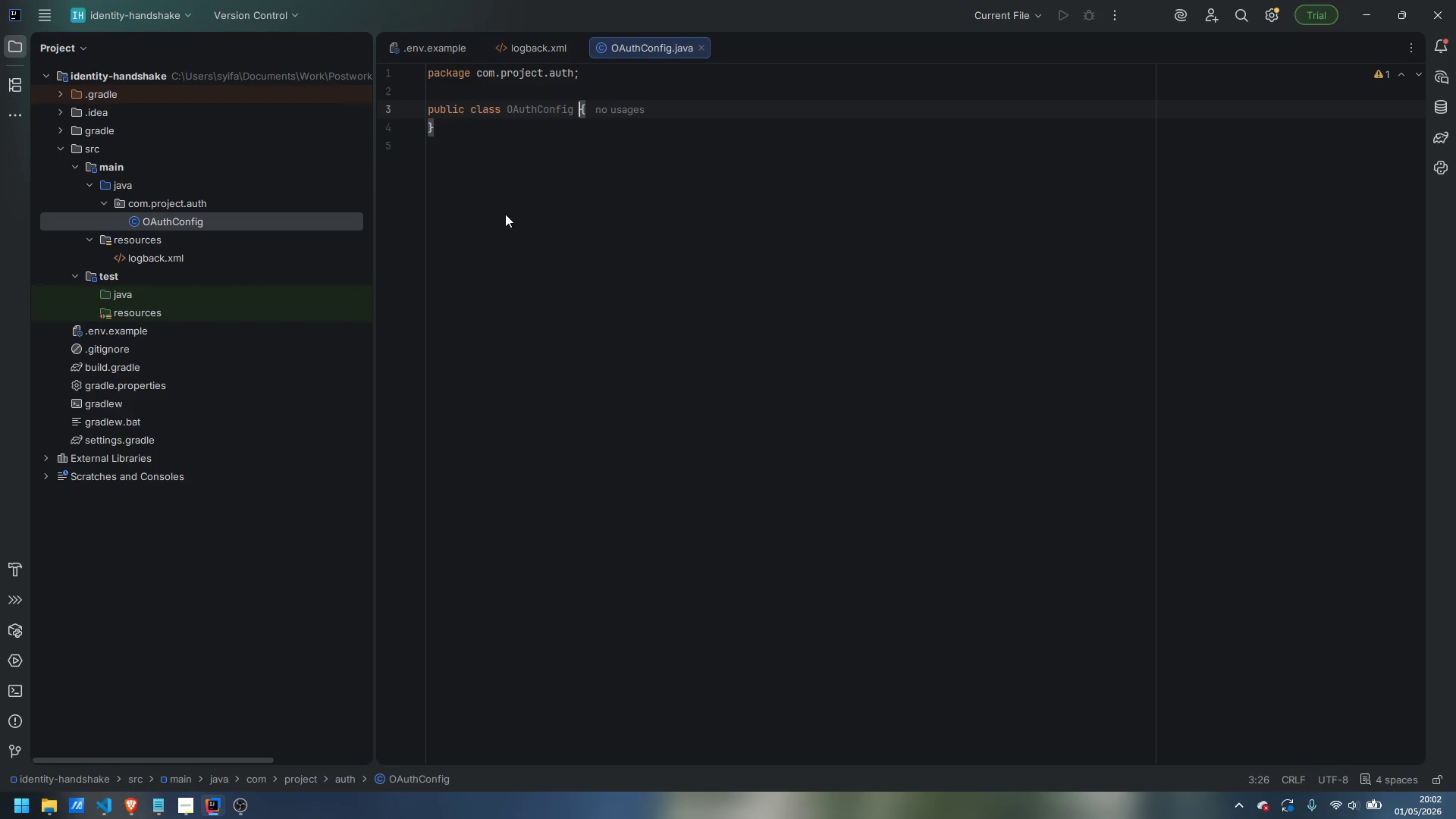 
key(ArrowRight)
 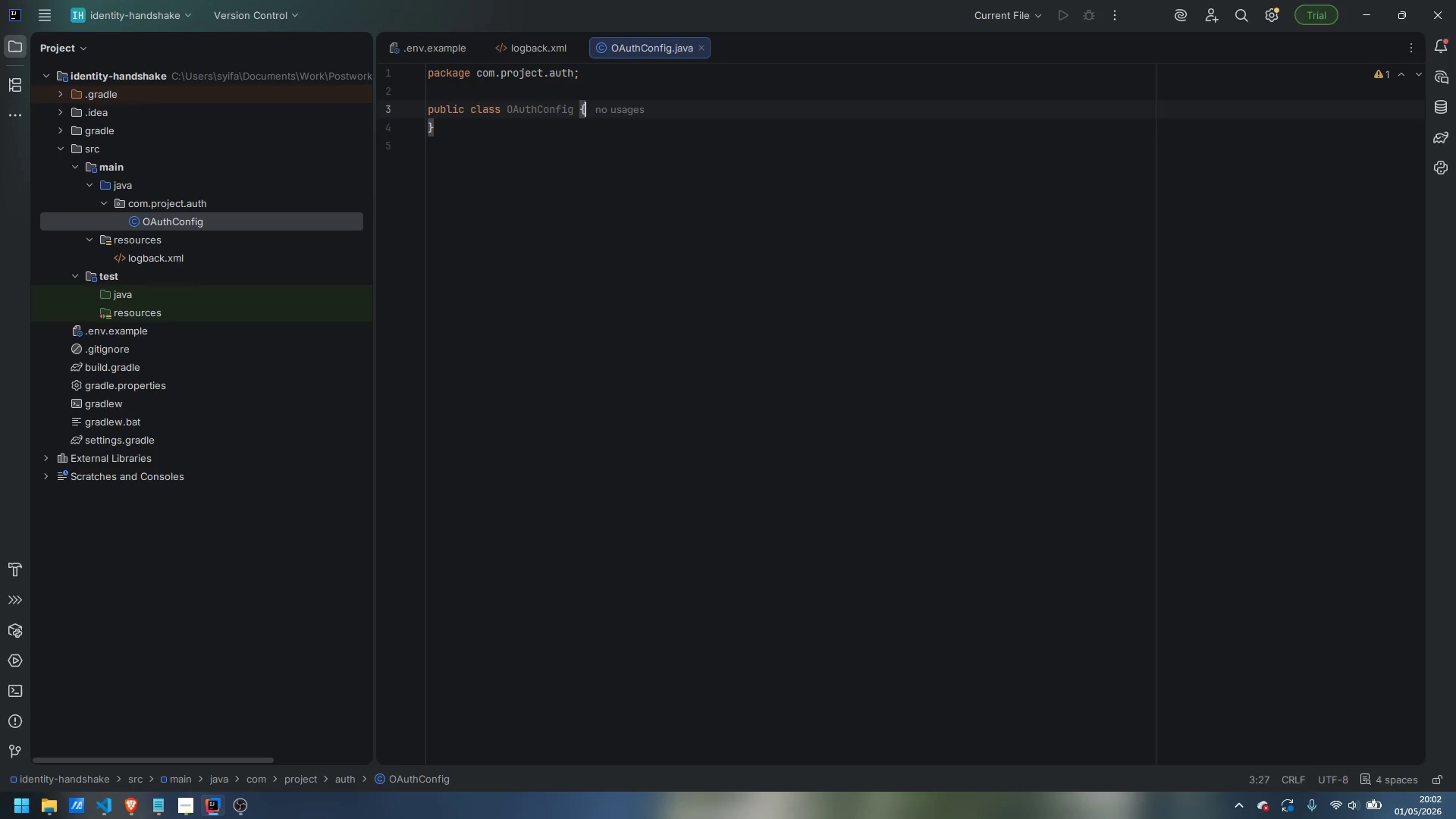 
key(Enter)
 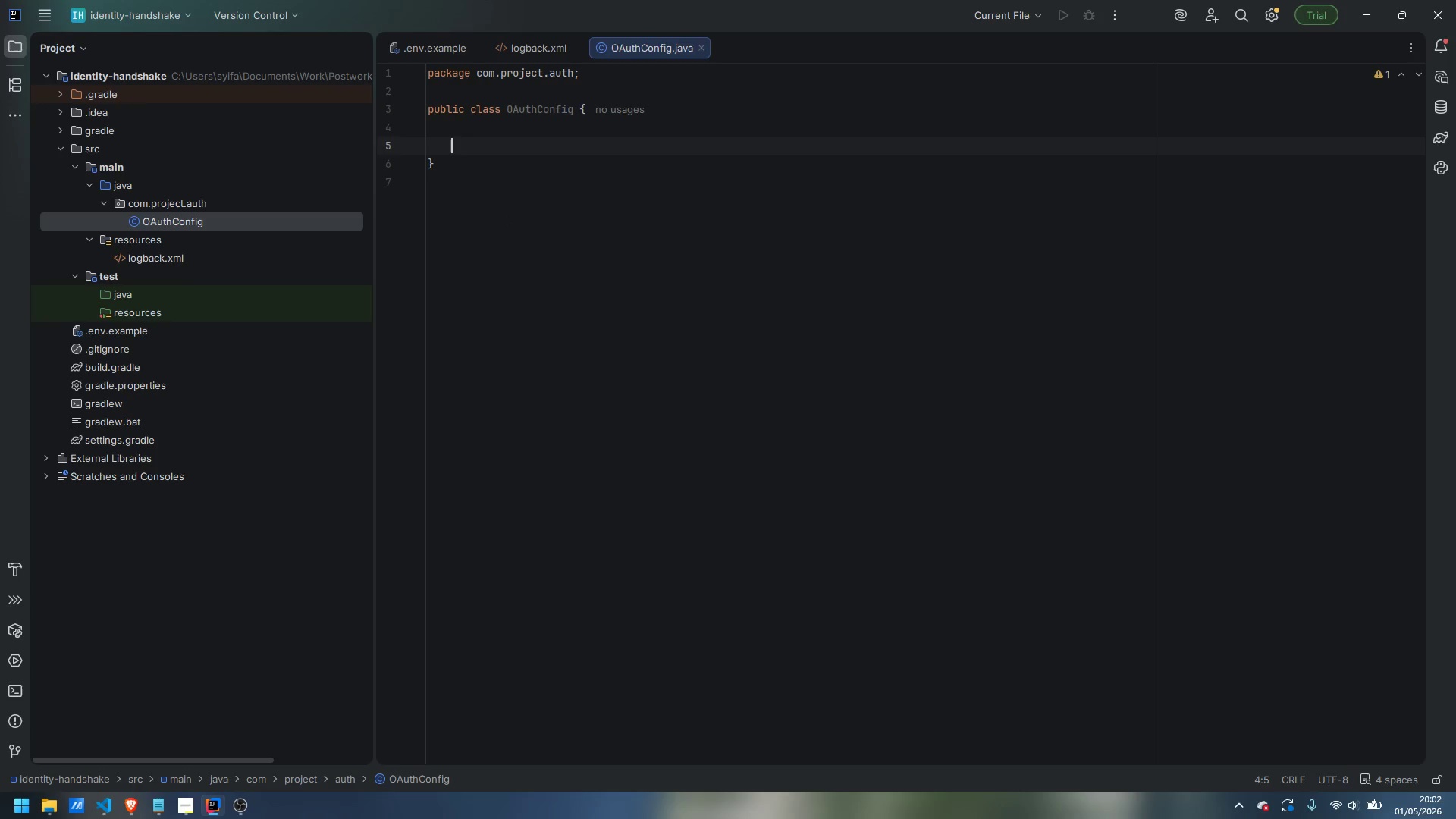 
key(Enter)
 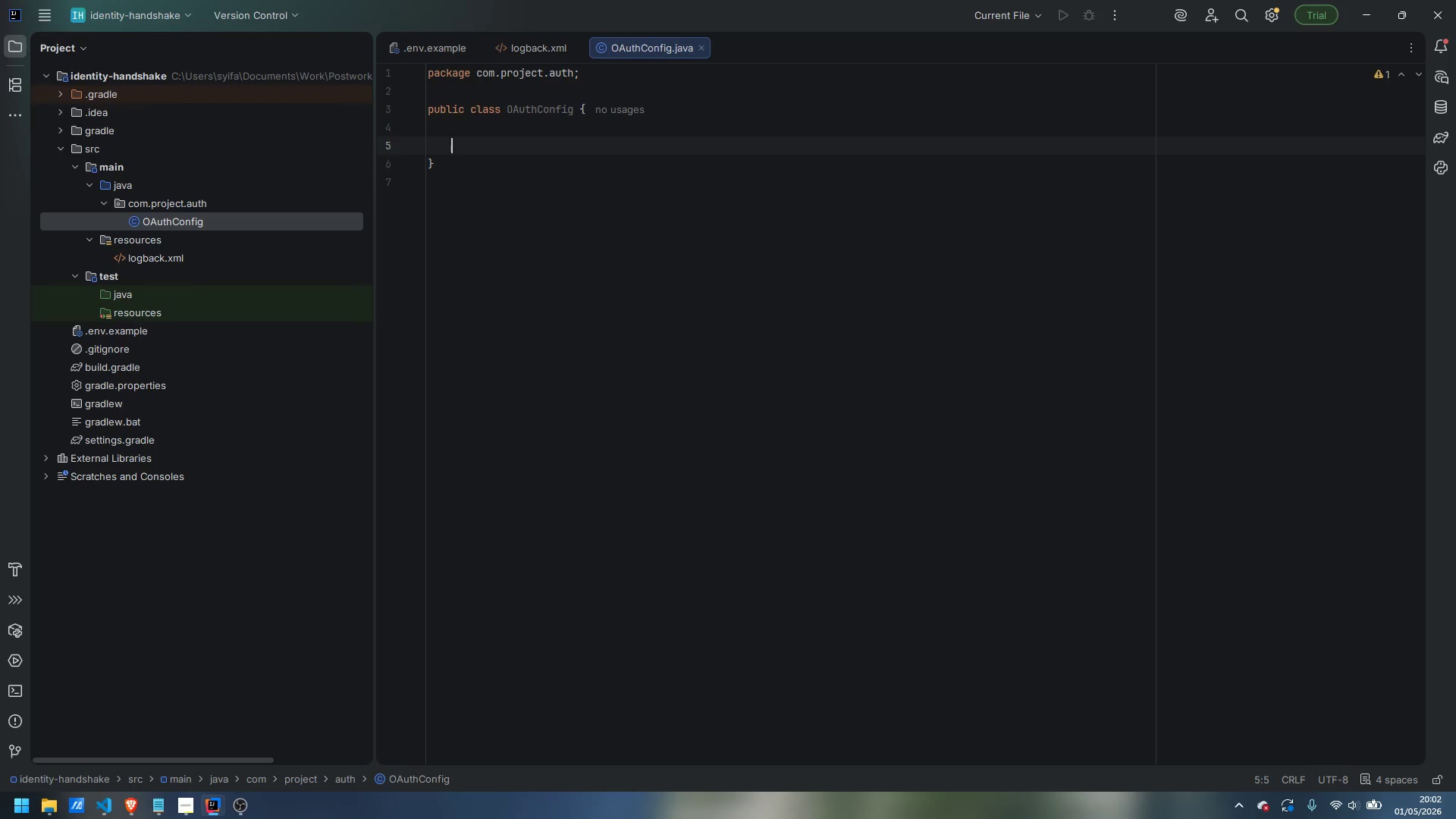 
type(public final String clientId;)
 